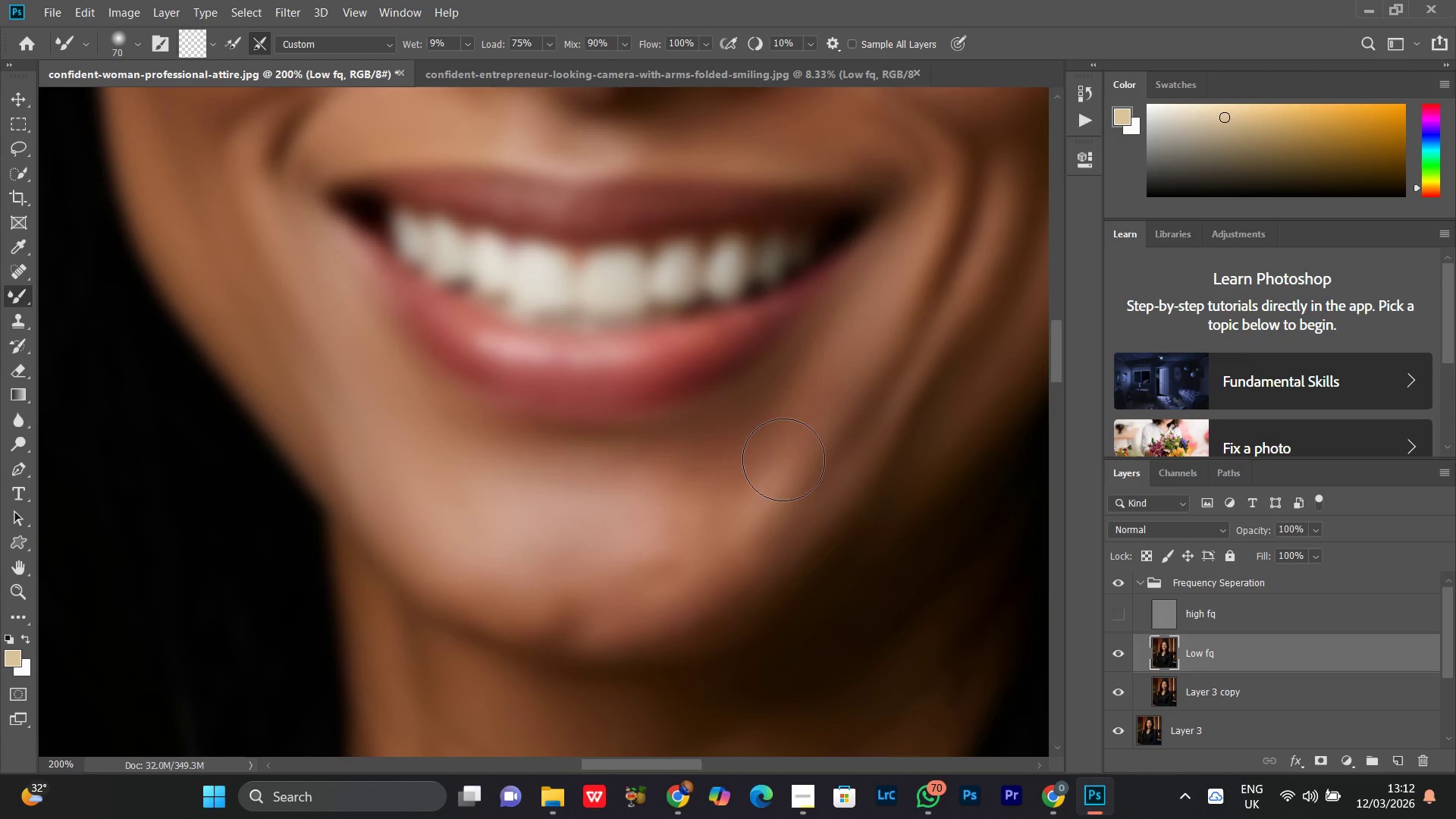 
left_click_drag(start_coordinate=[843, 363], to_coordinate=[694, 484])
 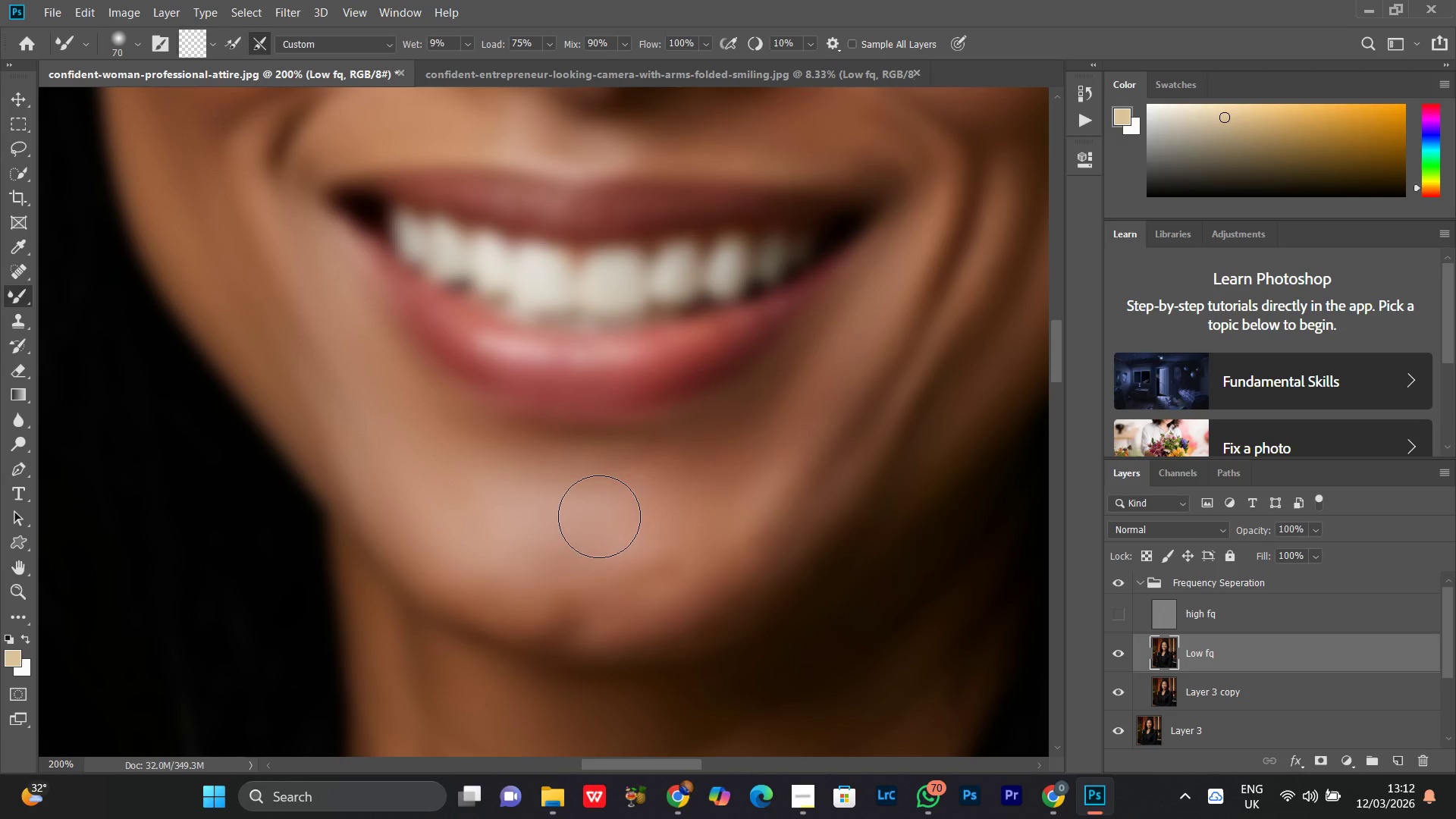 
left_click_drag(start_coordinate=[598, 518], to_coordinate=[557, 488])
 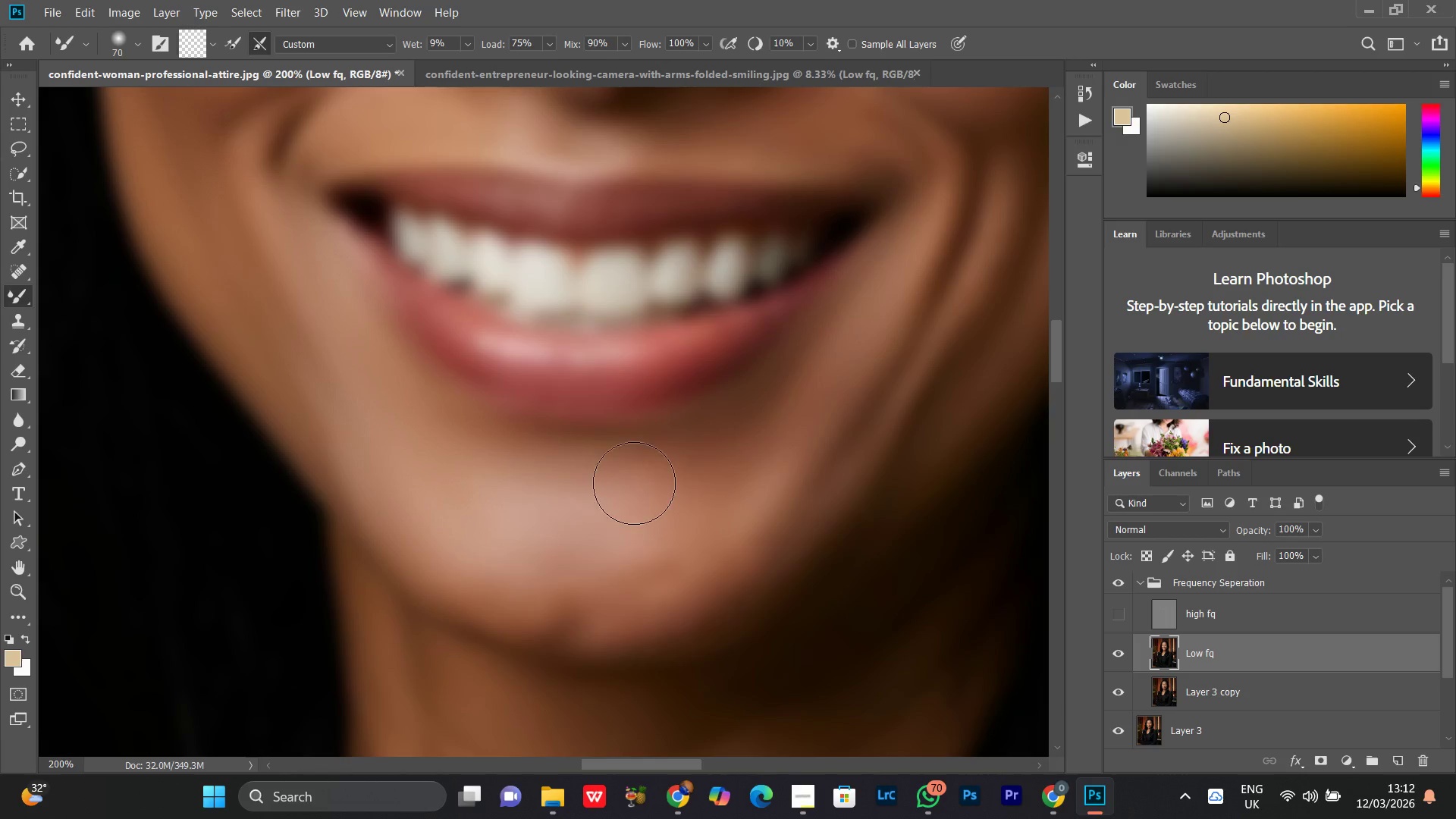 
left_click_drag(start_coordinate=[575, 486], to_coordinate=[633, 483])
 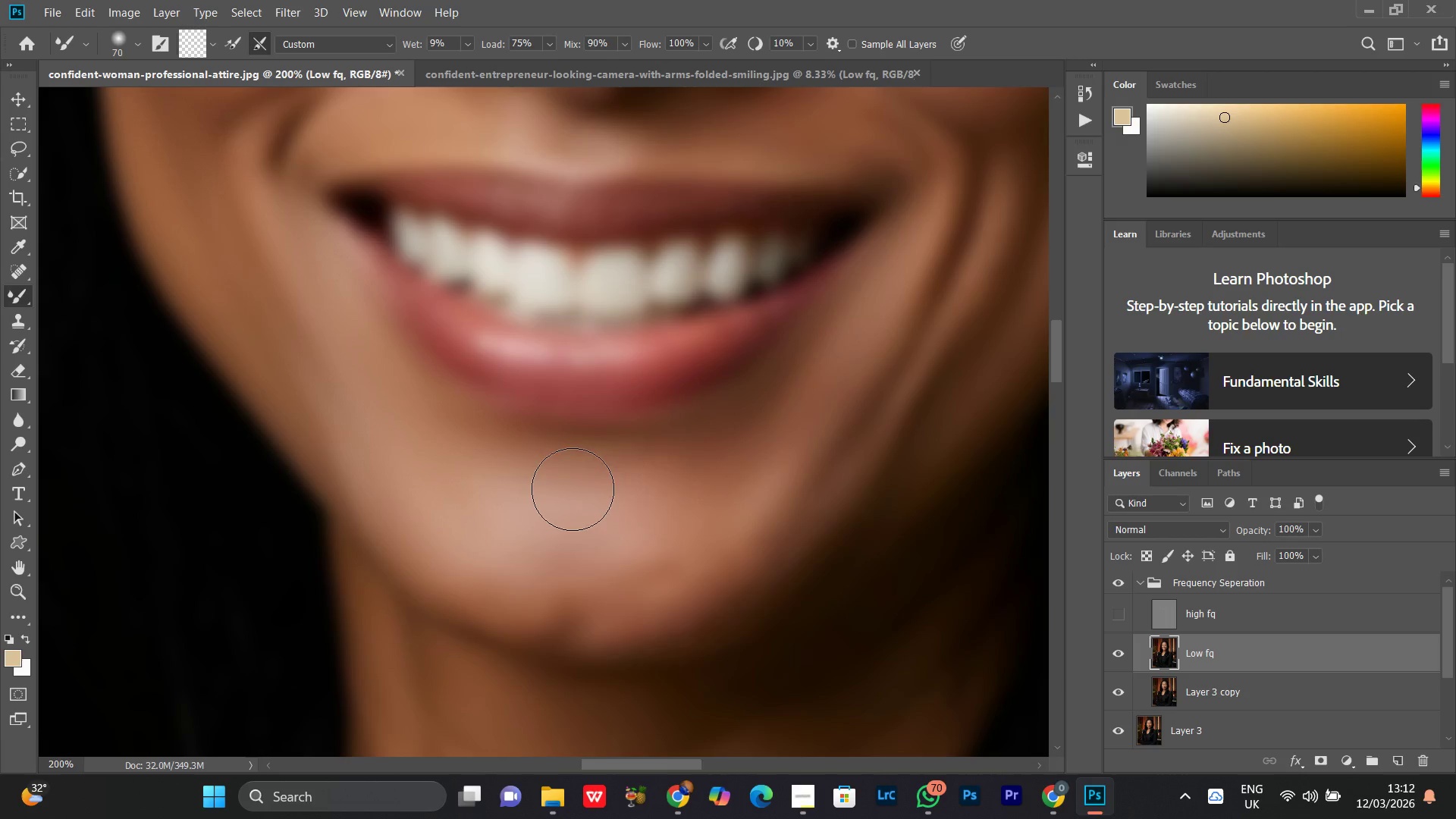 
left_click_drag(start_coordinate=[634, 483], to_coordinate=[663, 501])
 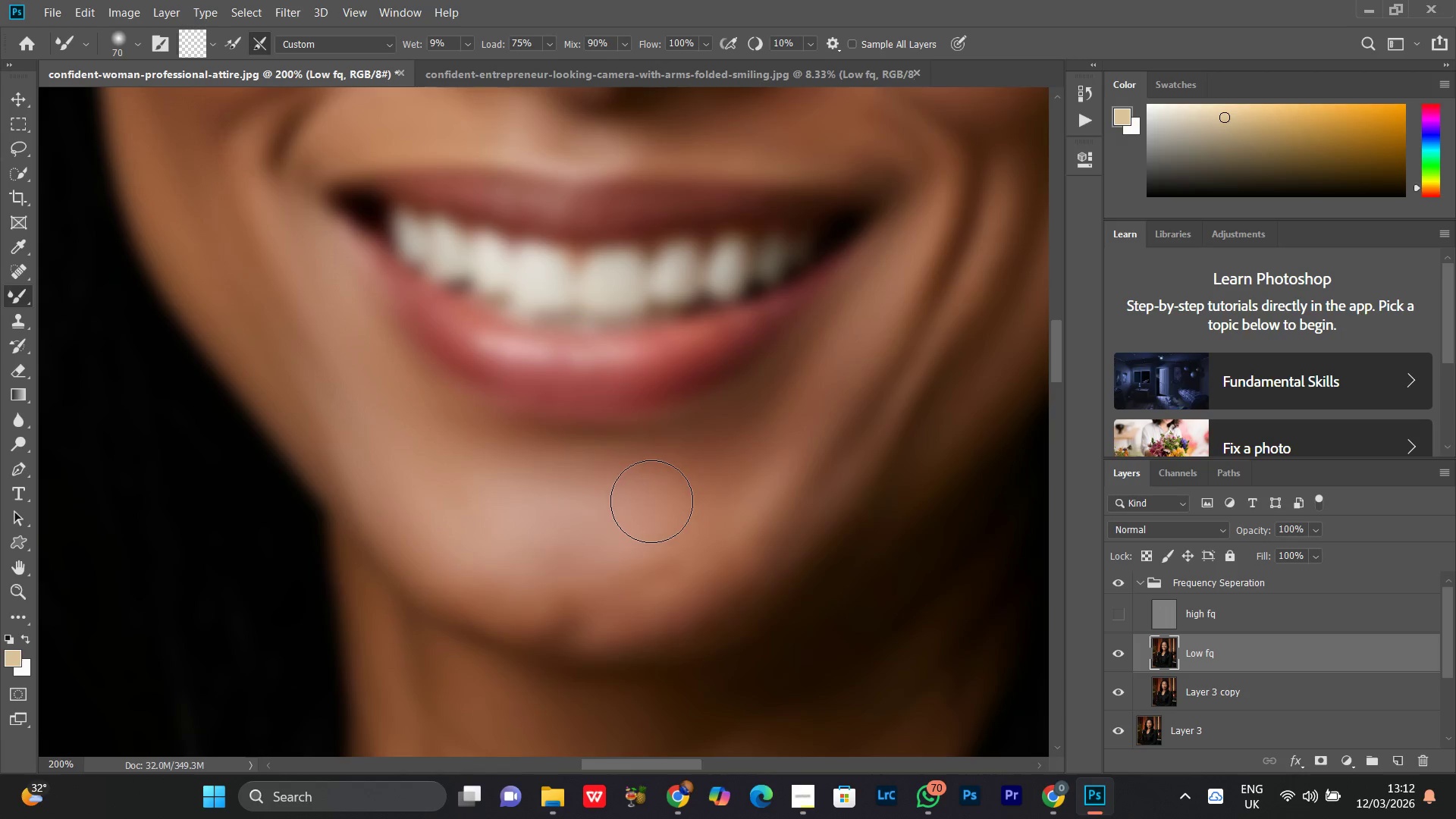 
hold_key(key=Space, duration=0.58)
 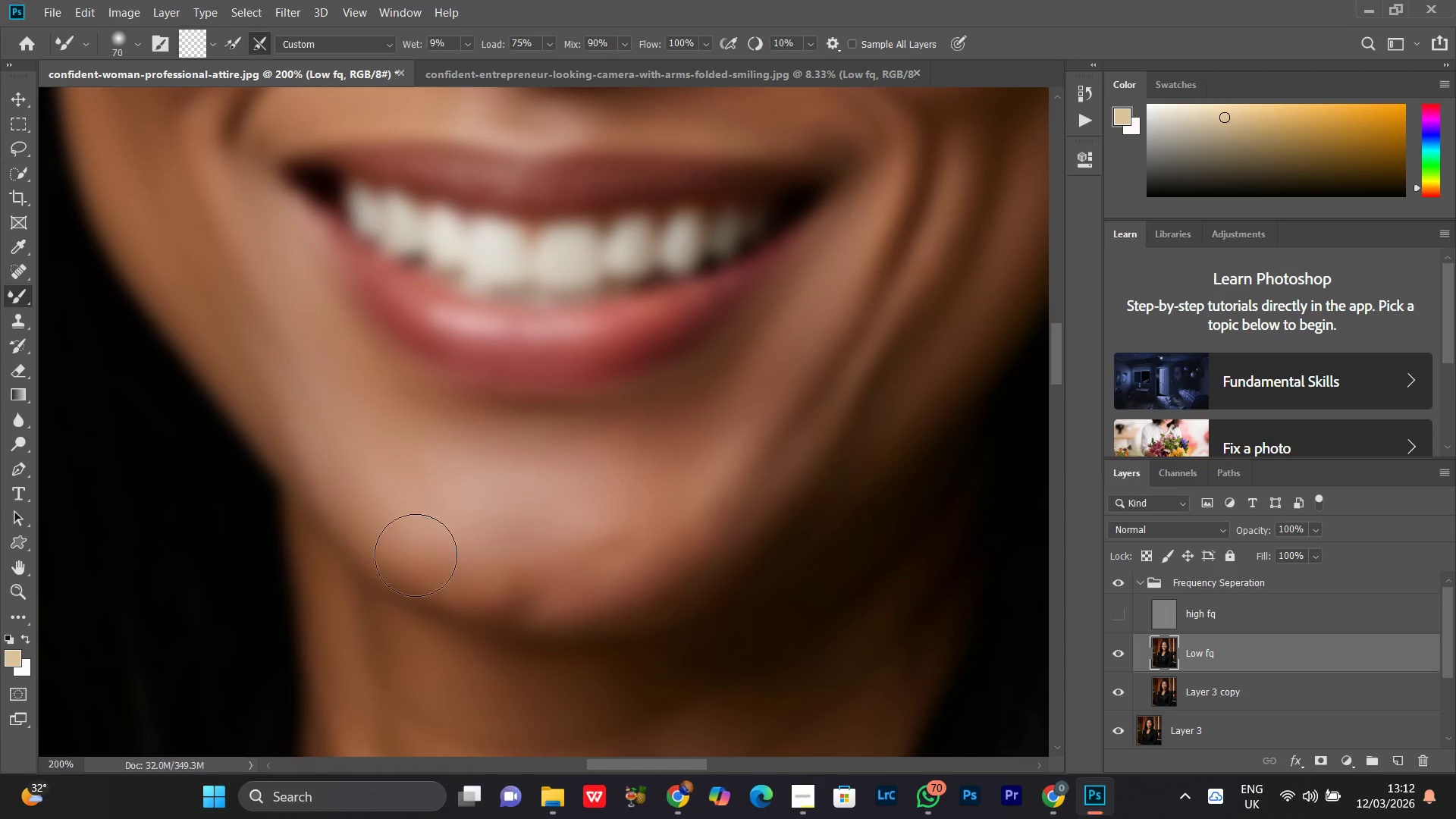 
left_click_drag(start_coordinate=[651, 504], to_coordinate=[618, 486])
 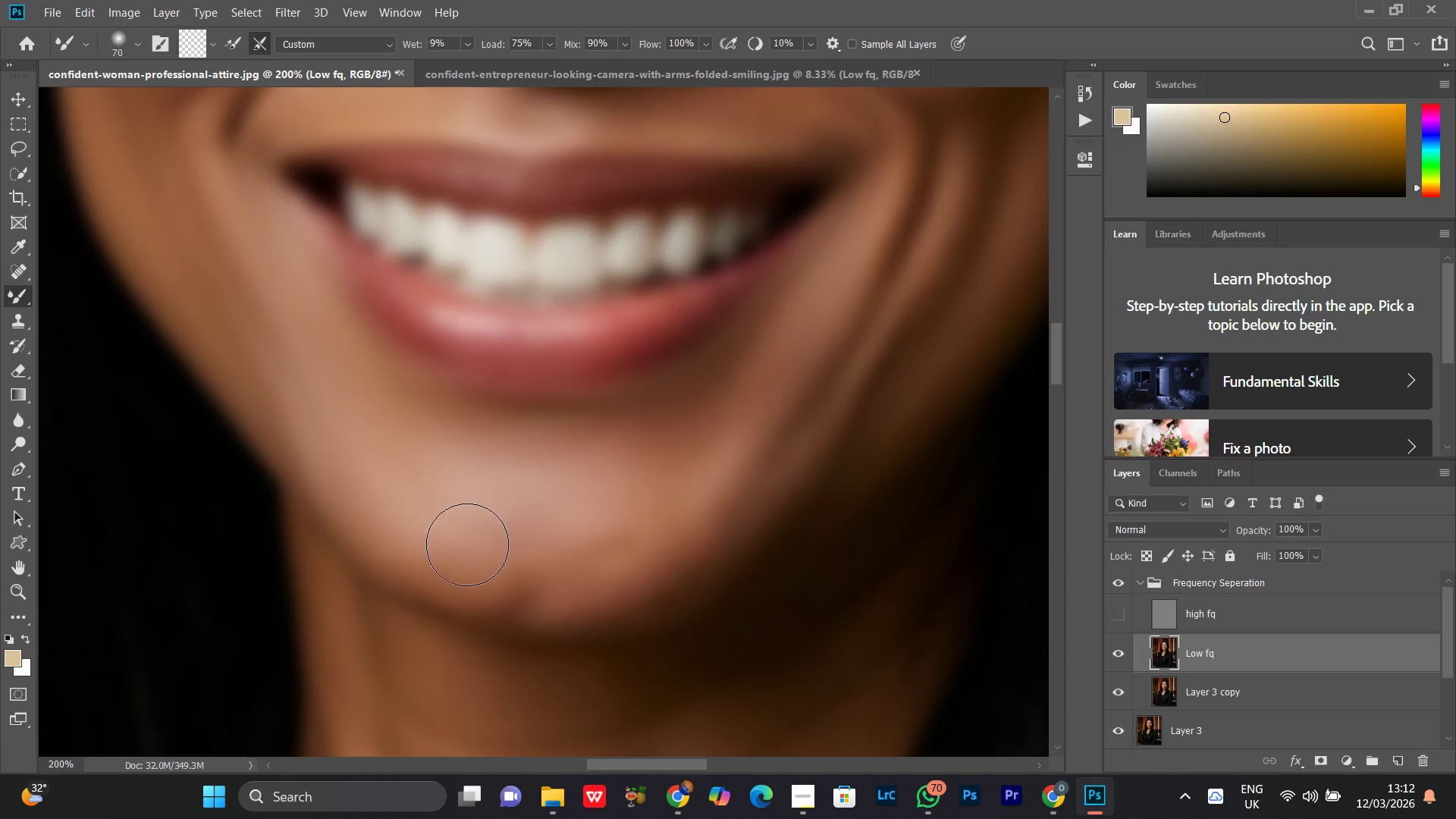 
left_click_drag(start_coordinate=[464, 538], to_coordinate=[544, 571])
 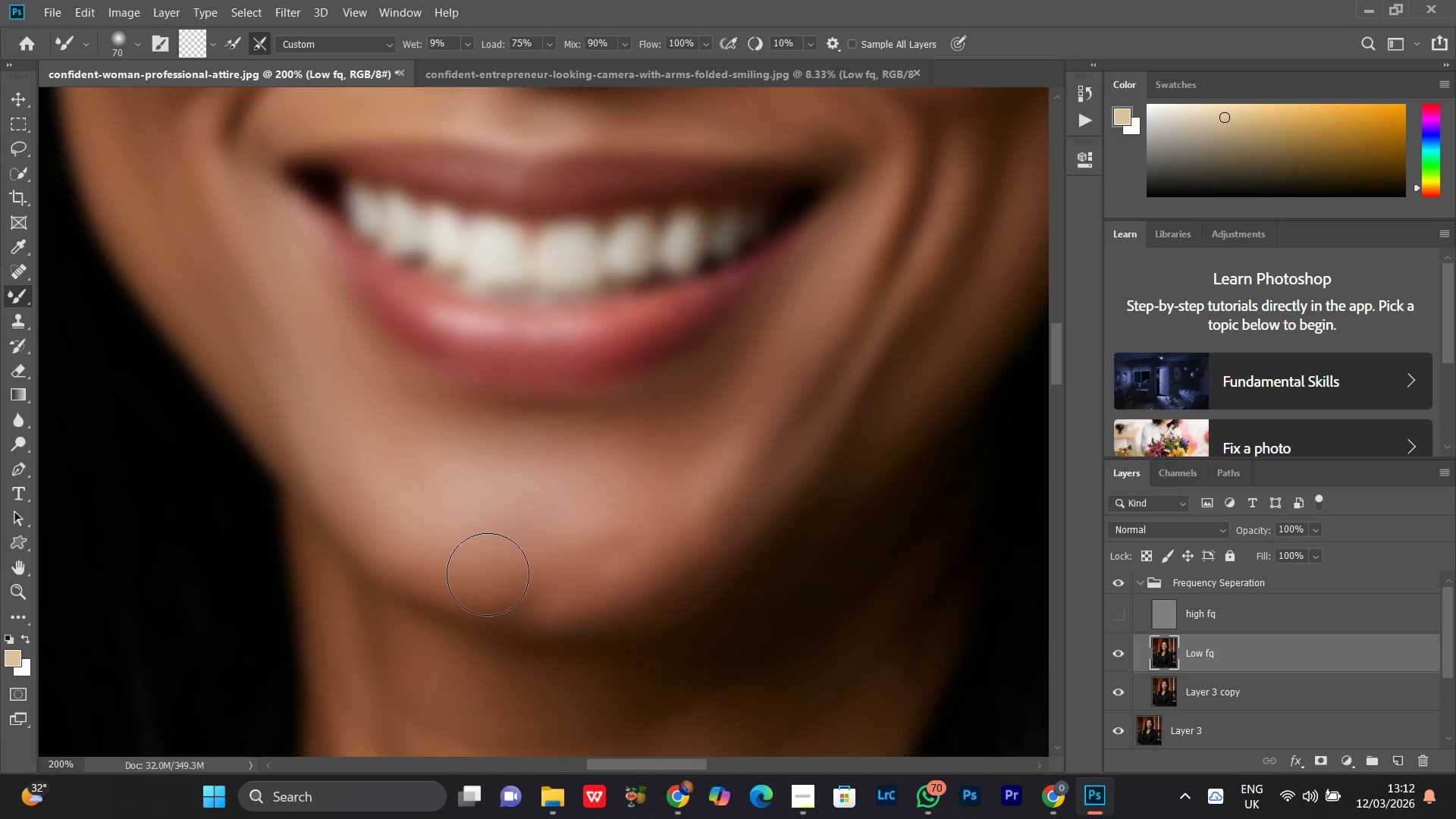 
left_click_drag(start_coordinate=[545, 570], to_coordinate=[539, 576])
 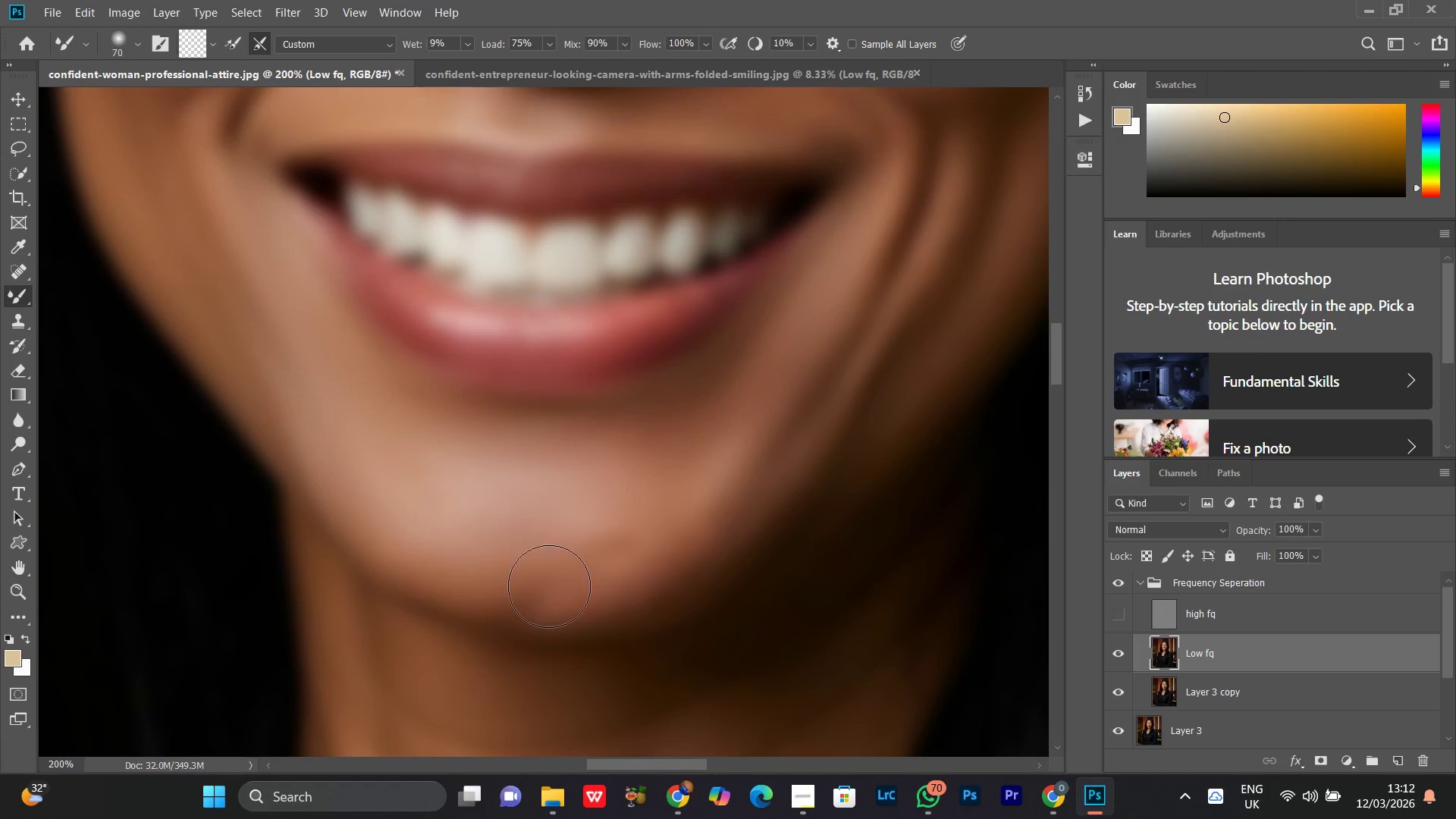 
left_click_drag(start_coordinate=[511, 576], to_coordinate=[532, 578])
 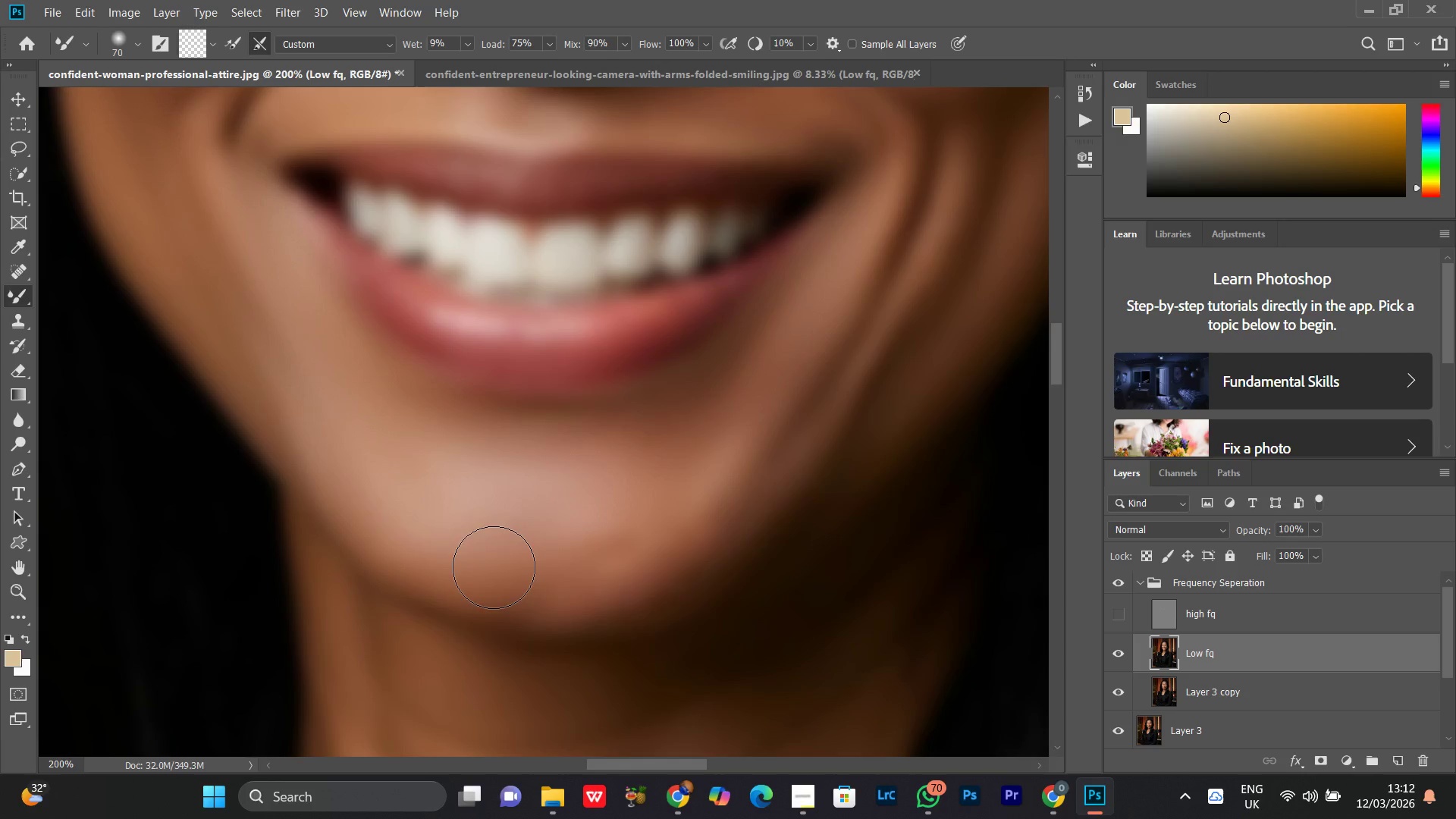 
left_click_drag(start_coordinate=[449, 544], to_coordinate=[809, 362])
 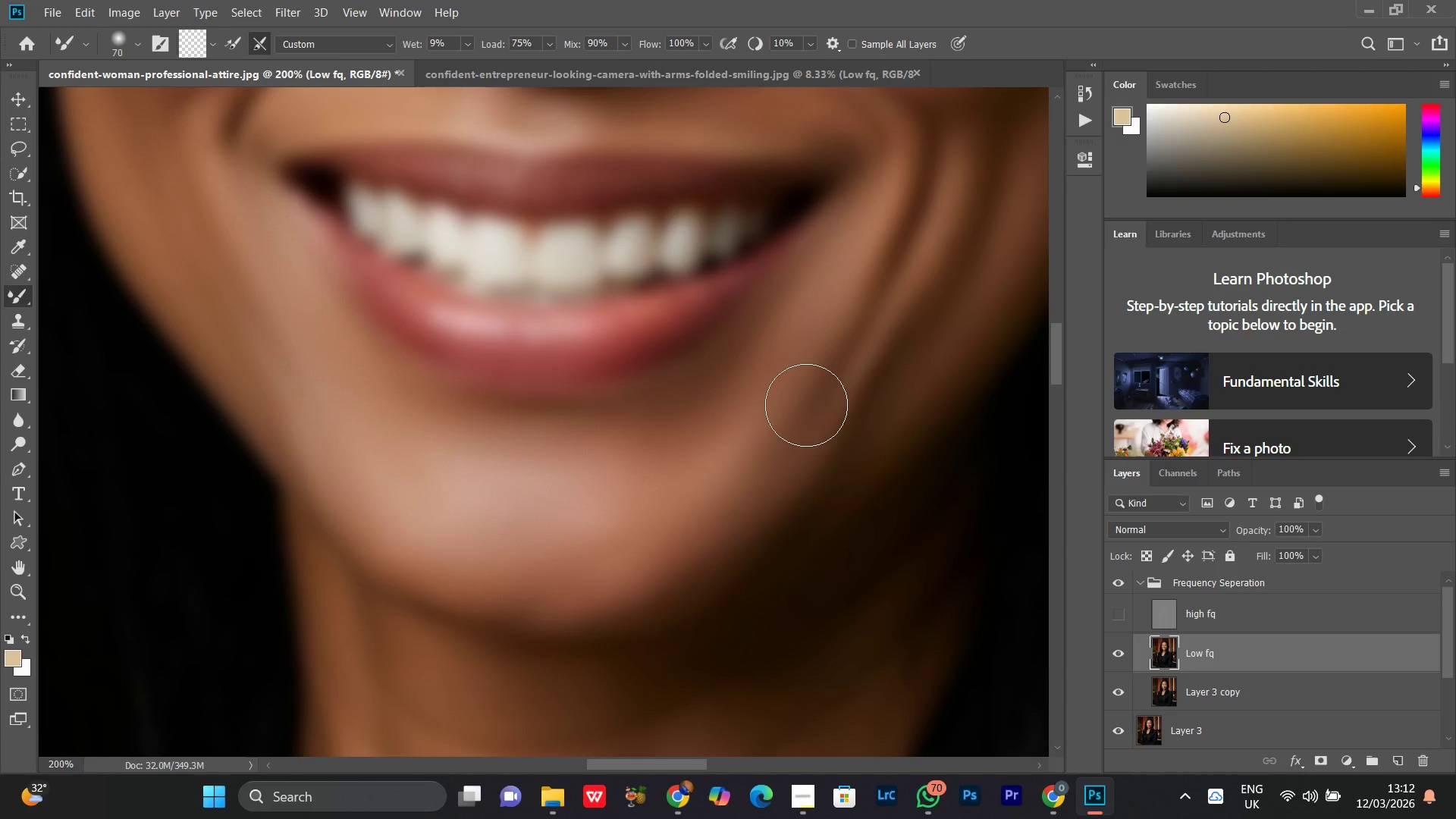 
hold_key(key=Space, duration=1.28)
 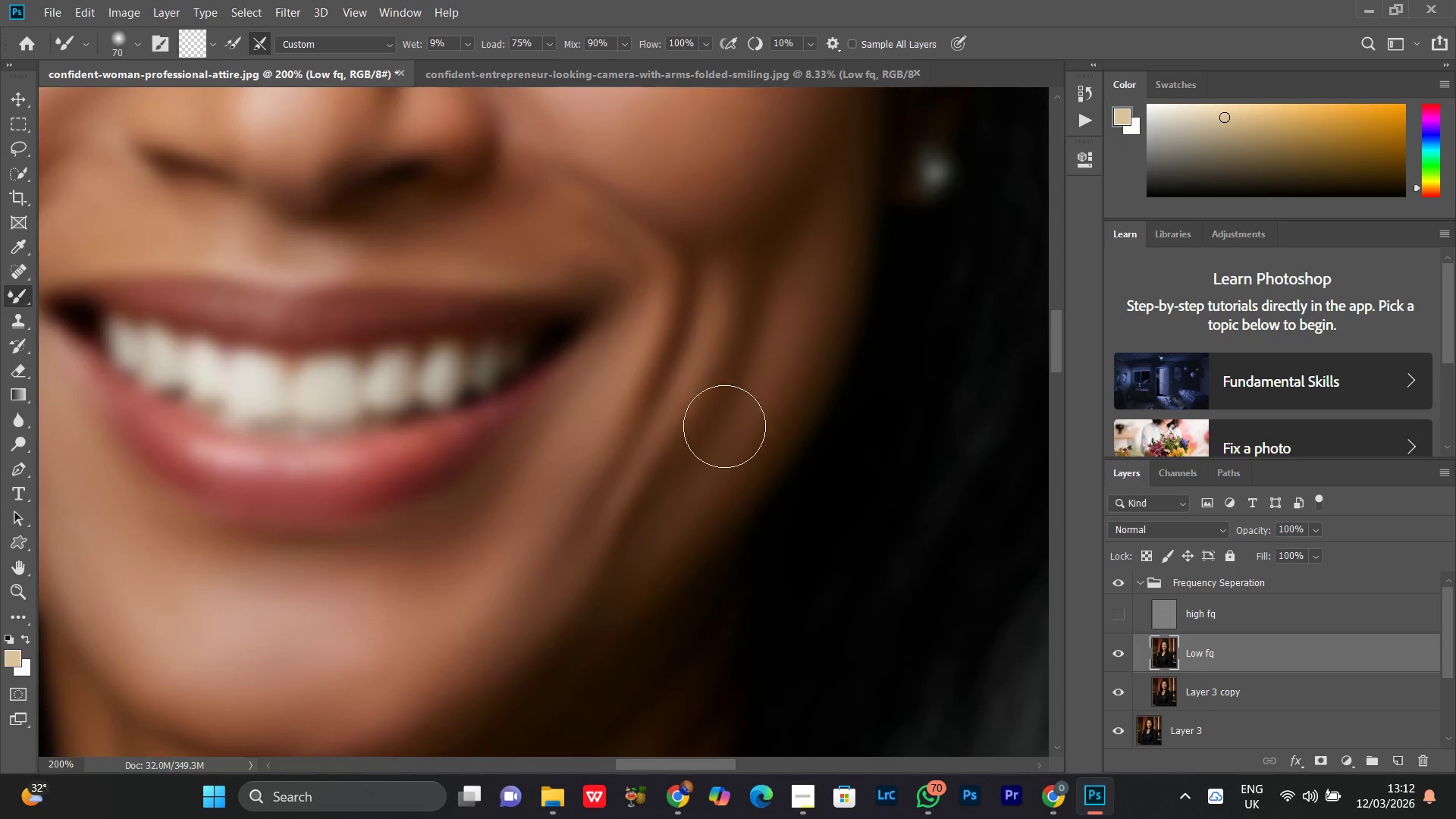 
left_click_drag(start_coordinate=[849, 399], to_coordinate=[609, 532])
 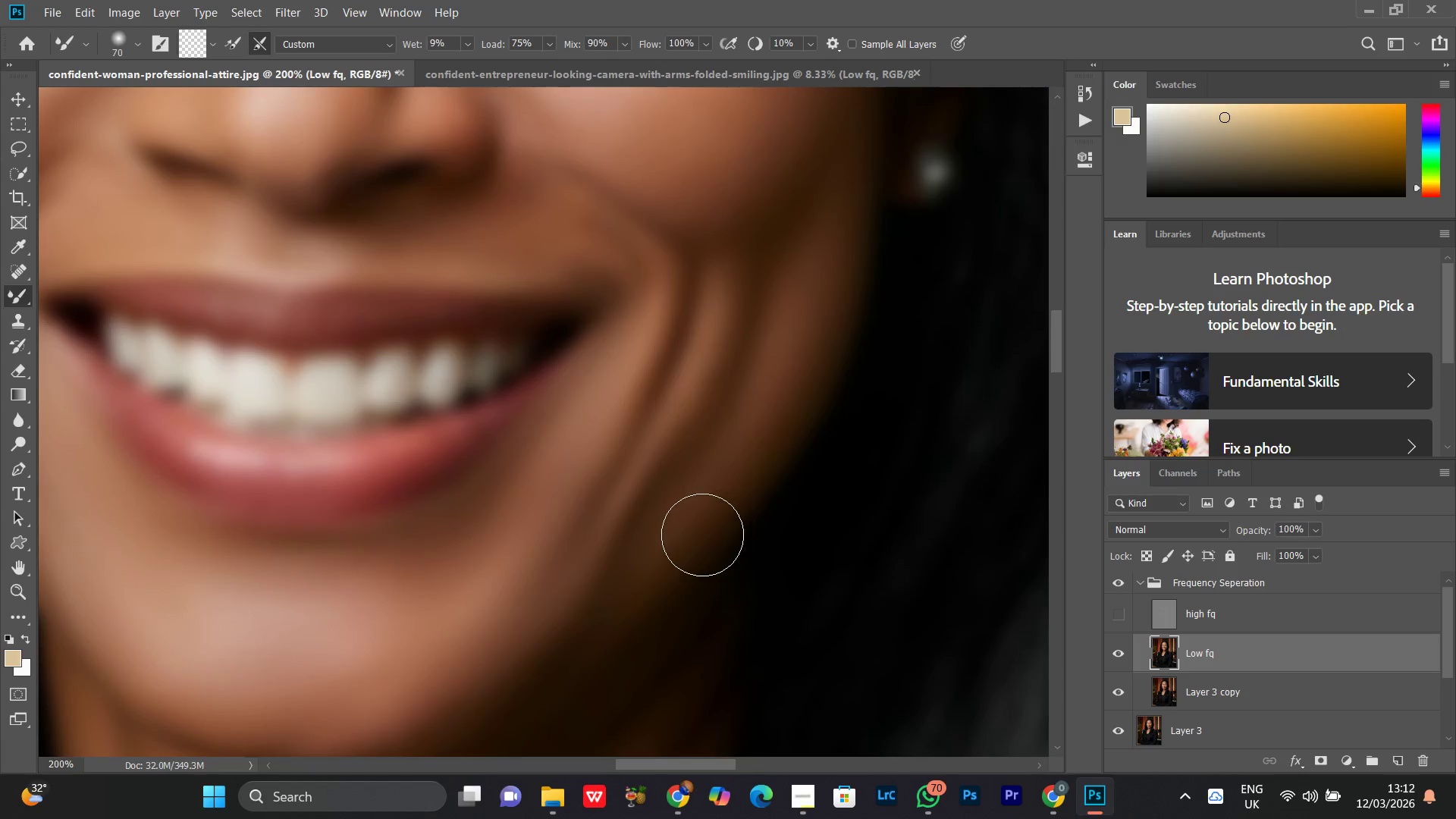 
left_click_drag(start_coordinate=[686, 534], to_coordinate=[598, 566])
 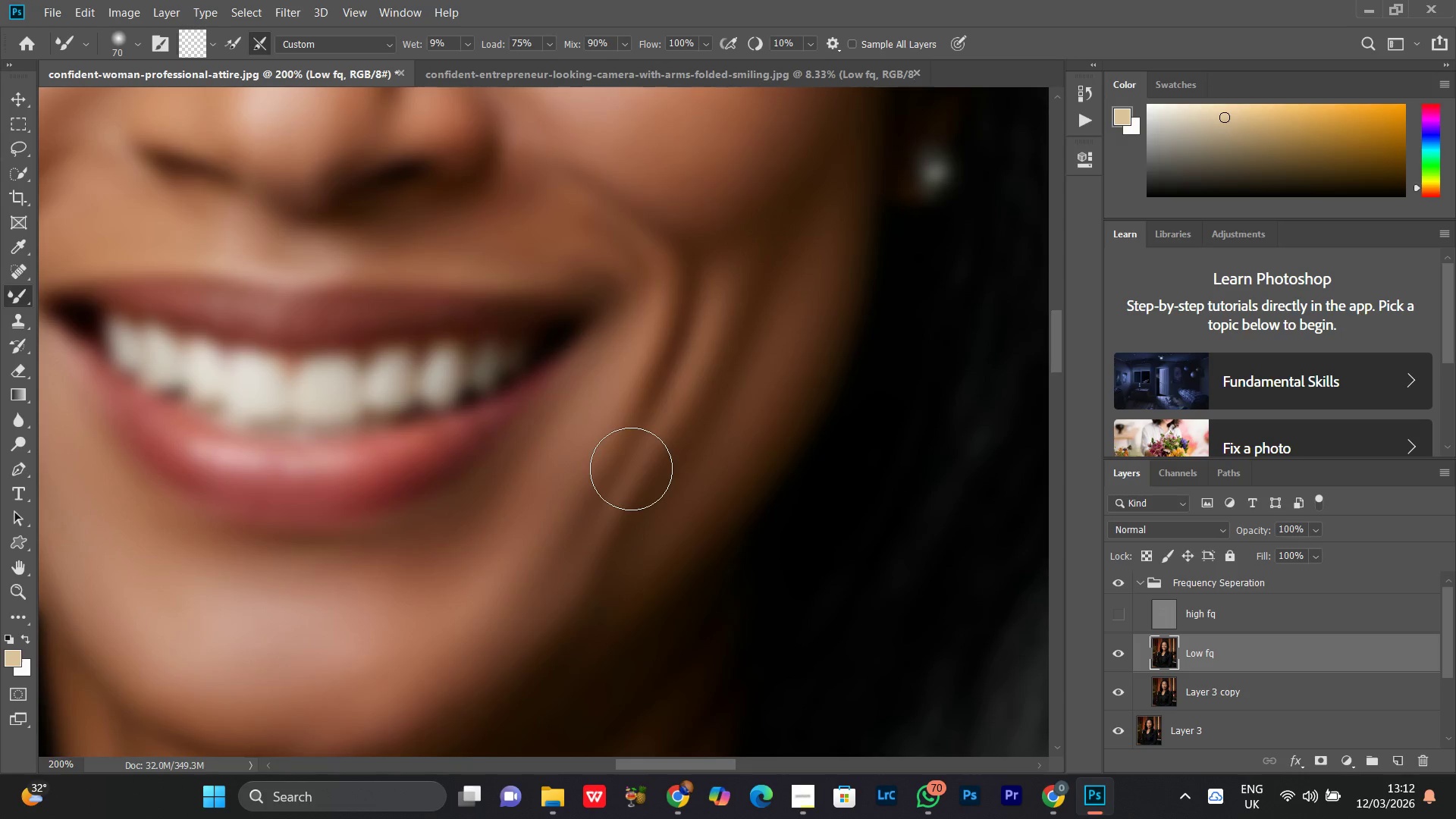 
left_click_drag(start_coordinate=[630, 471], to_coordinate=[585, 535])
 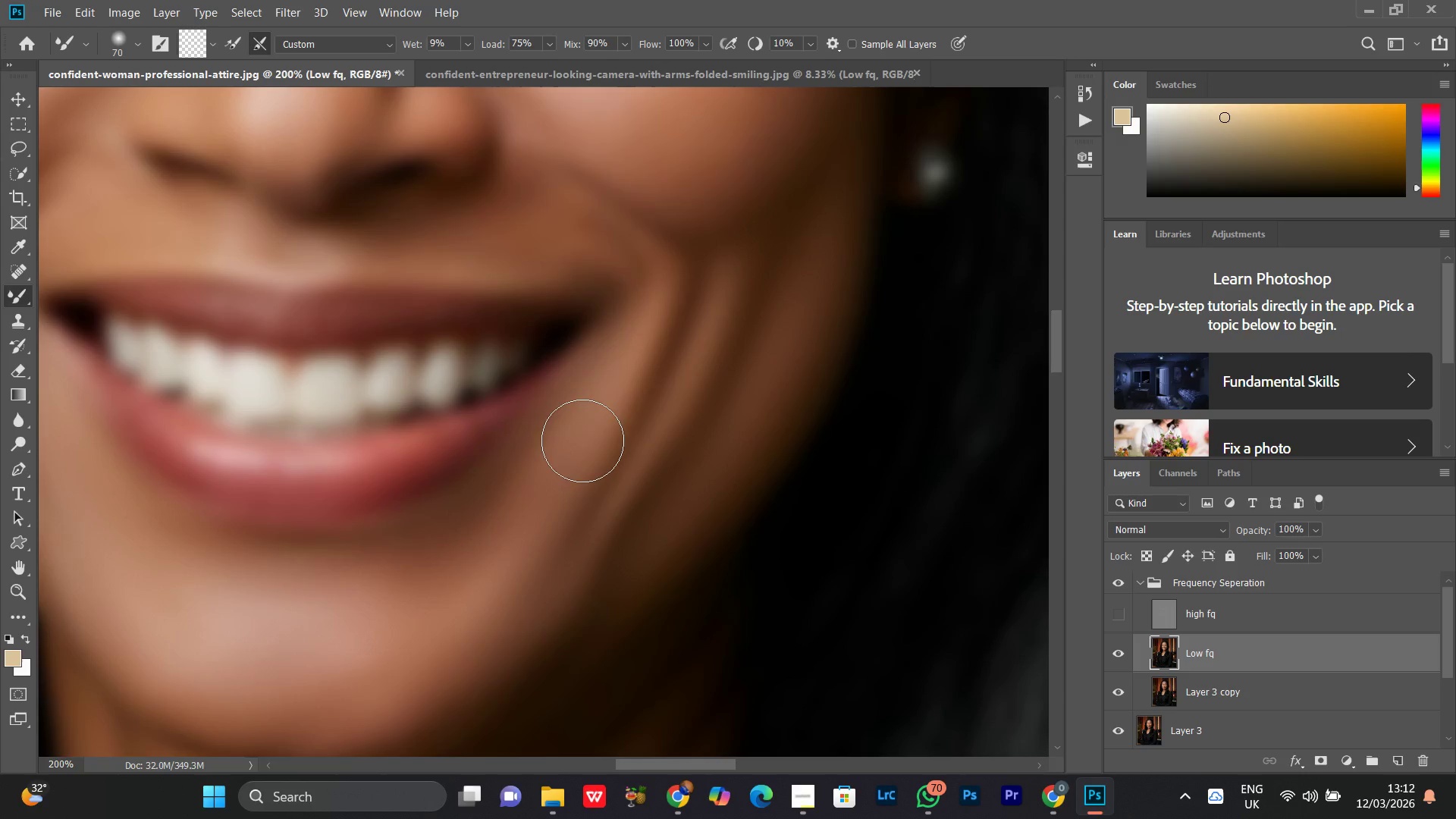 
left_click_drag(start_coordinate=[582, 468], to_coordinate=[607, 406])
 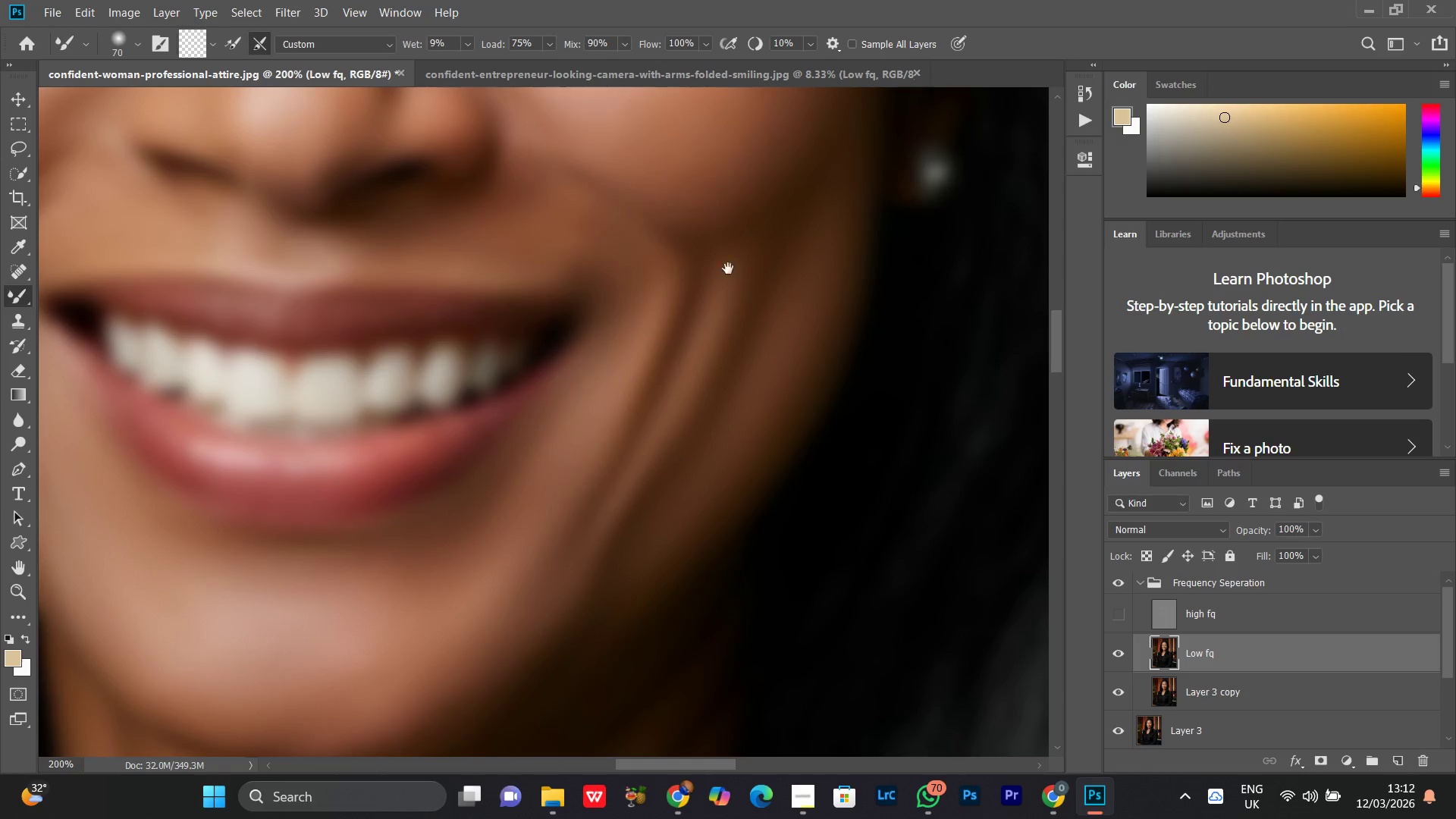 
hold_key(key=Space, duration=0.73)
 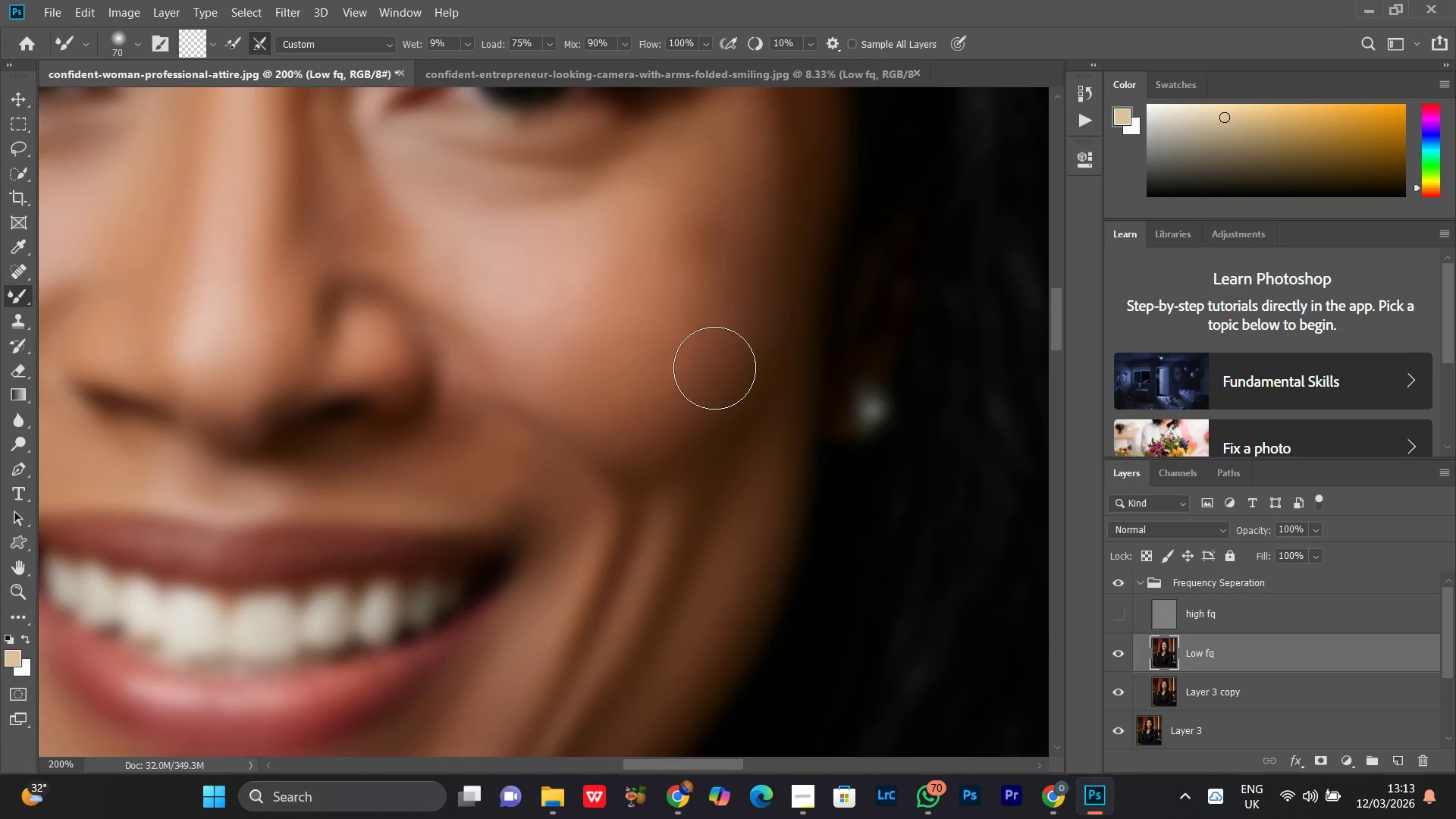 
left_click_drag(start_coordinate=[728, 268], to_coordinate=[665, 506])
 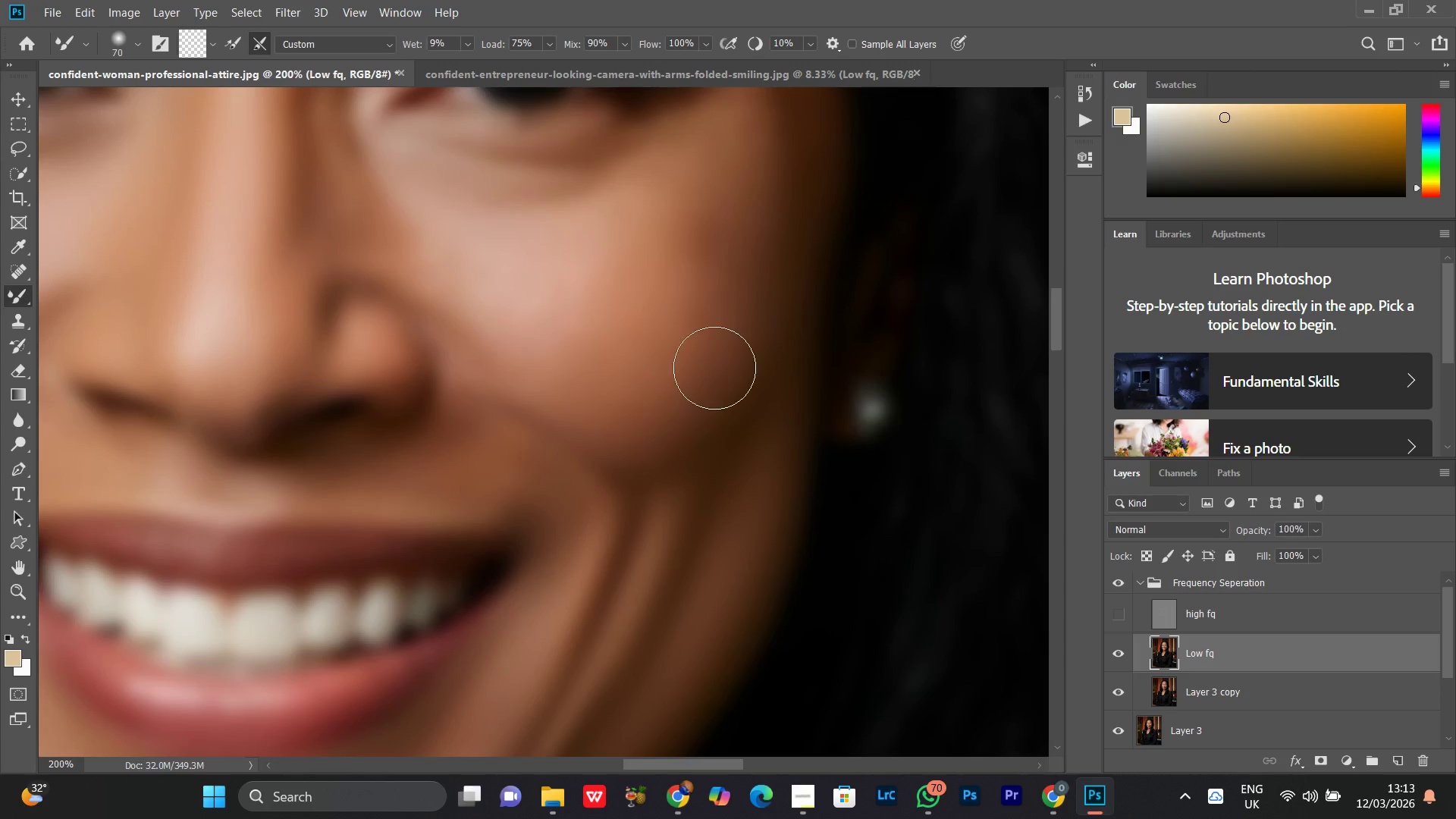 
hold_key(key=Space, duration=0.73)
 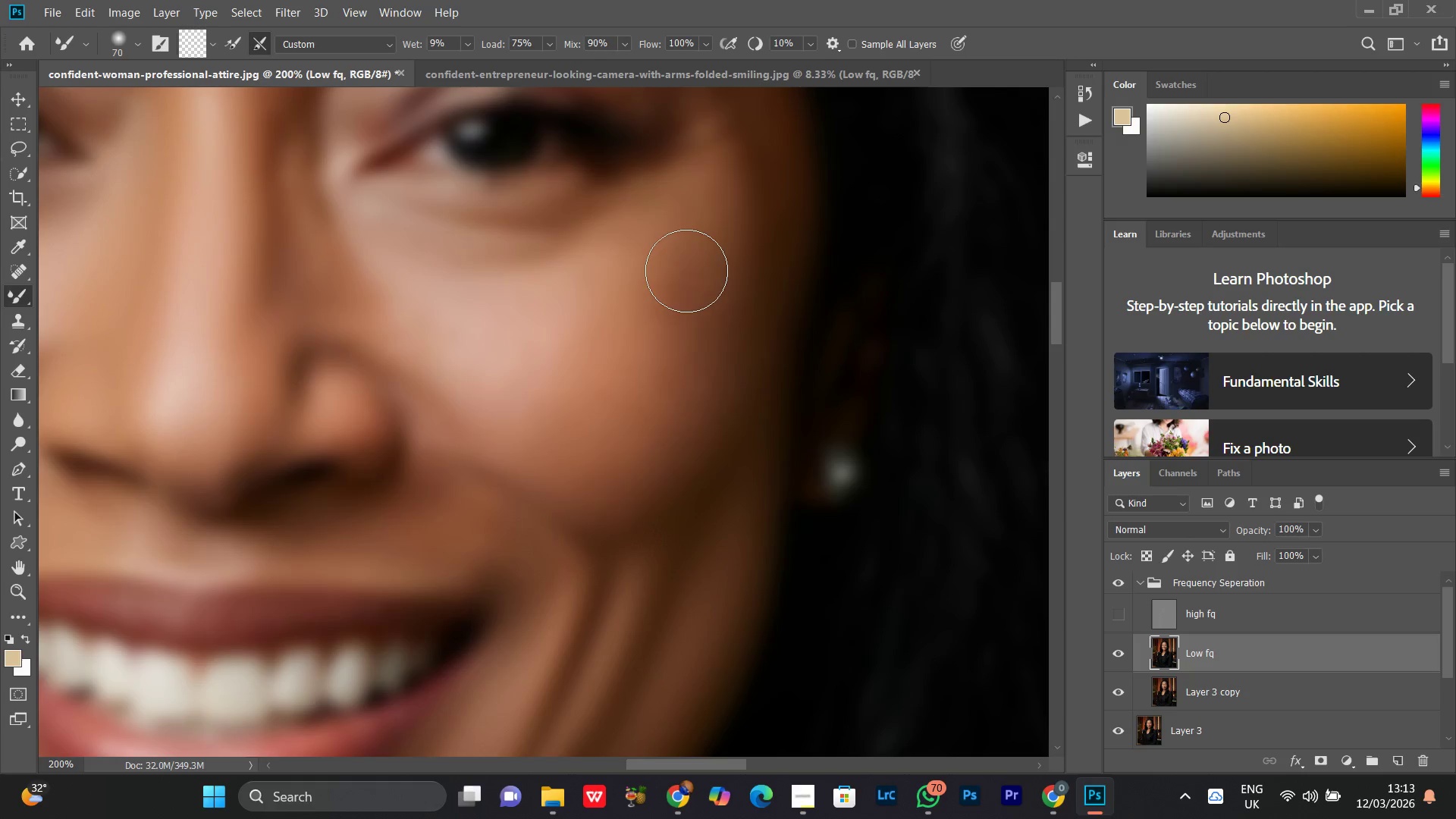 
left_click_drag(start_coordinate=[719, 314], to_coordinate=[689, 377])
 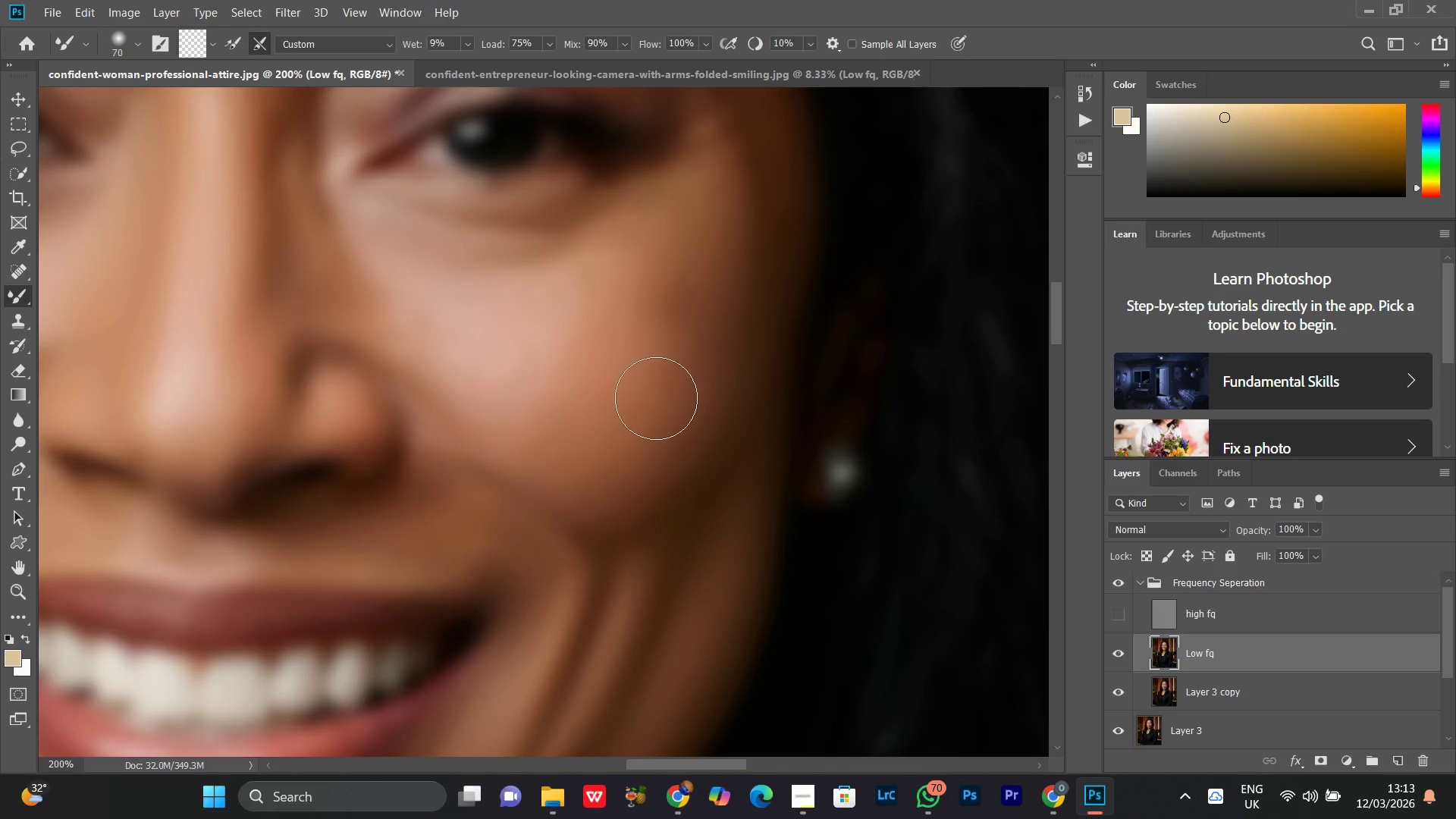 
left_click_drag(start_coordinate=[652, 422], to_coordinate=[675, 362])
 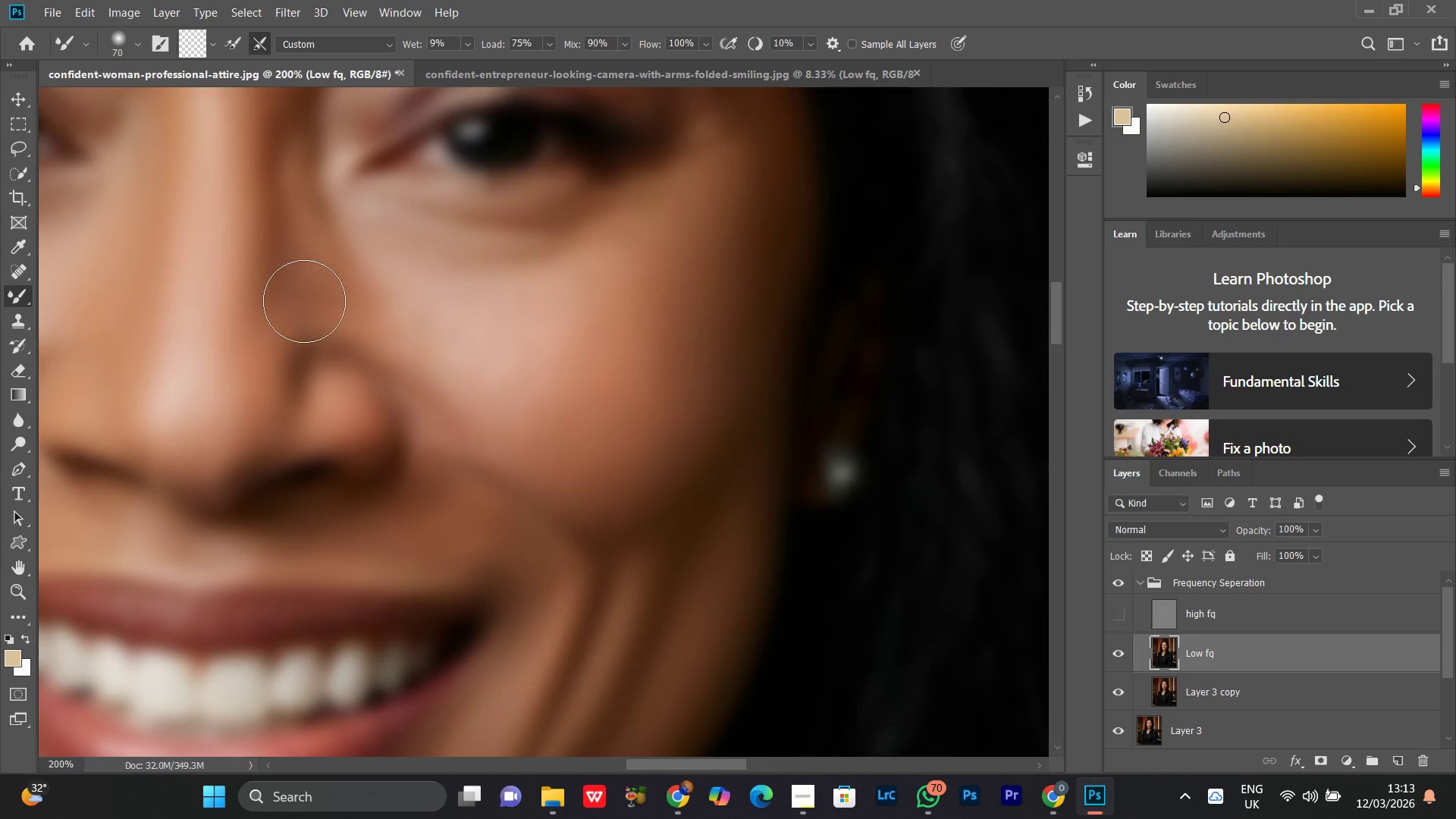 
left_click_drag(start_coordinate=[303, 302], to_coordinate=[282, 365])
 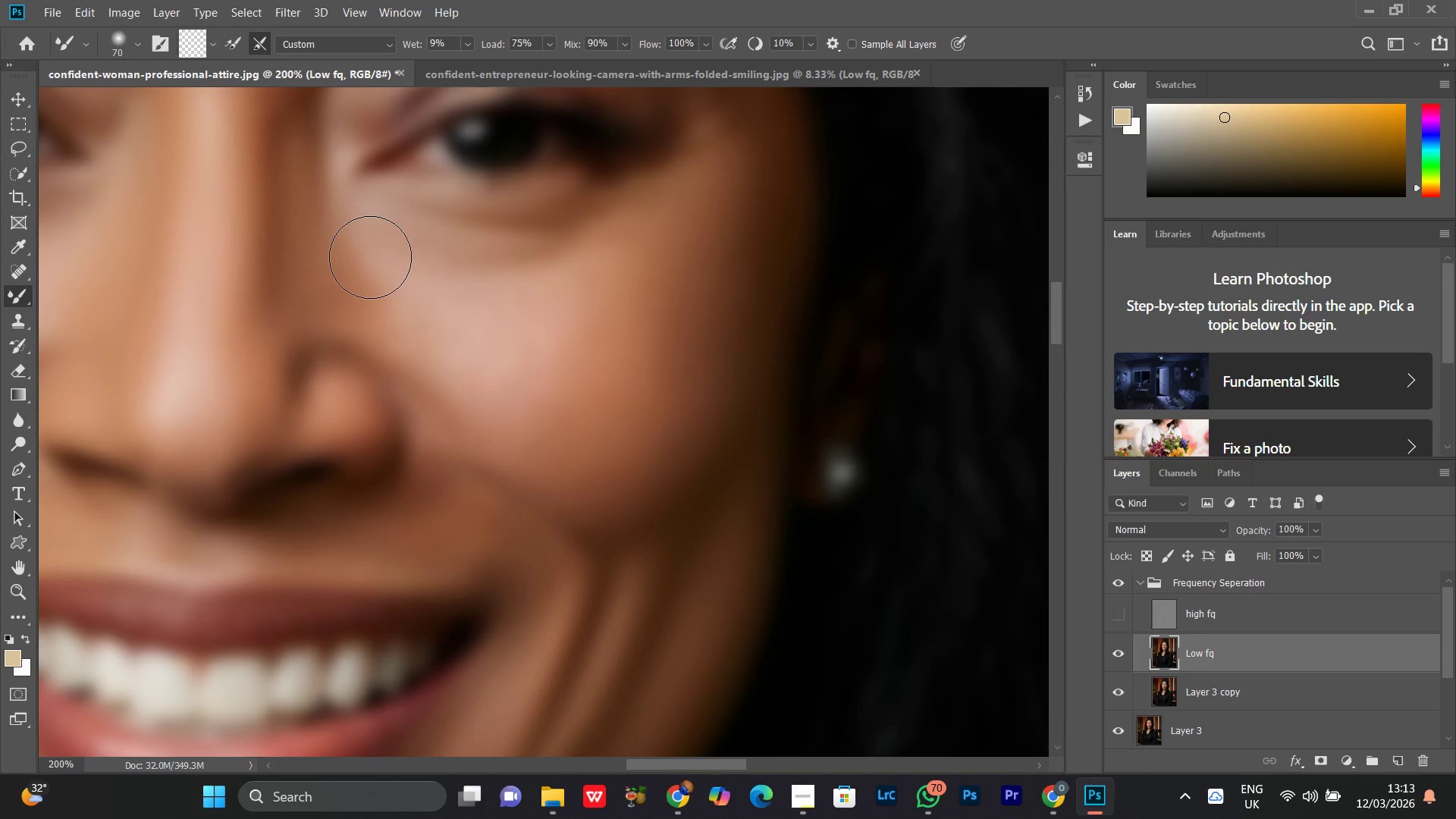 
left_click_drag(start_coordinate=[367, 256], to_coordinate=[625, 174])
 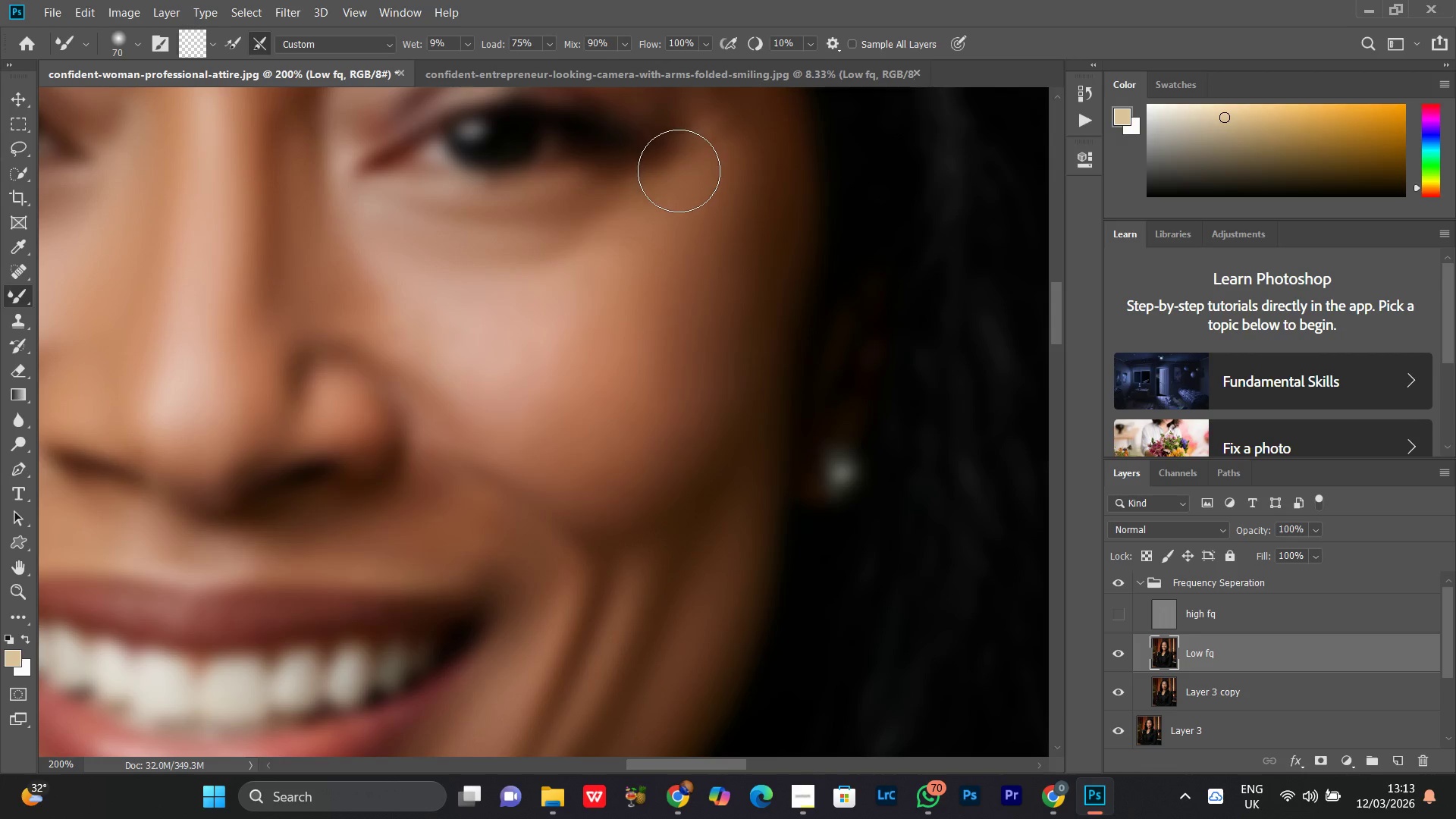 
left_click_drag(start_coordinate=[679, 166], to_coordinate=[608, 271])
 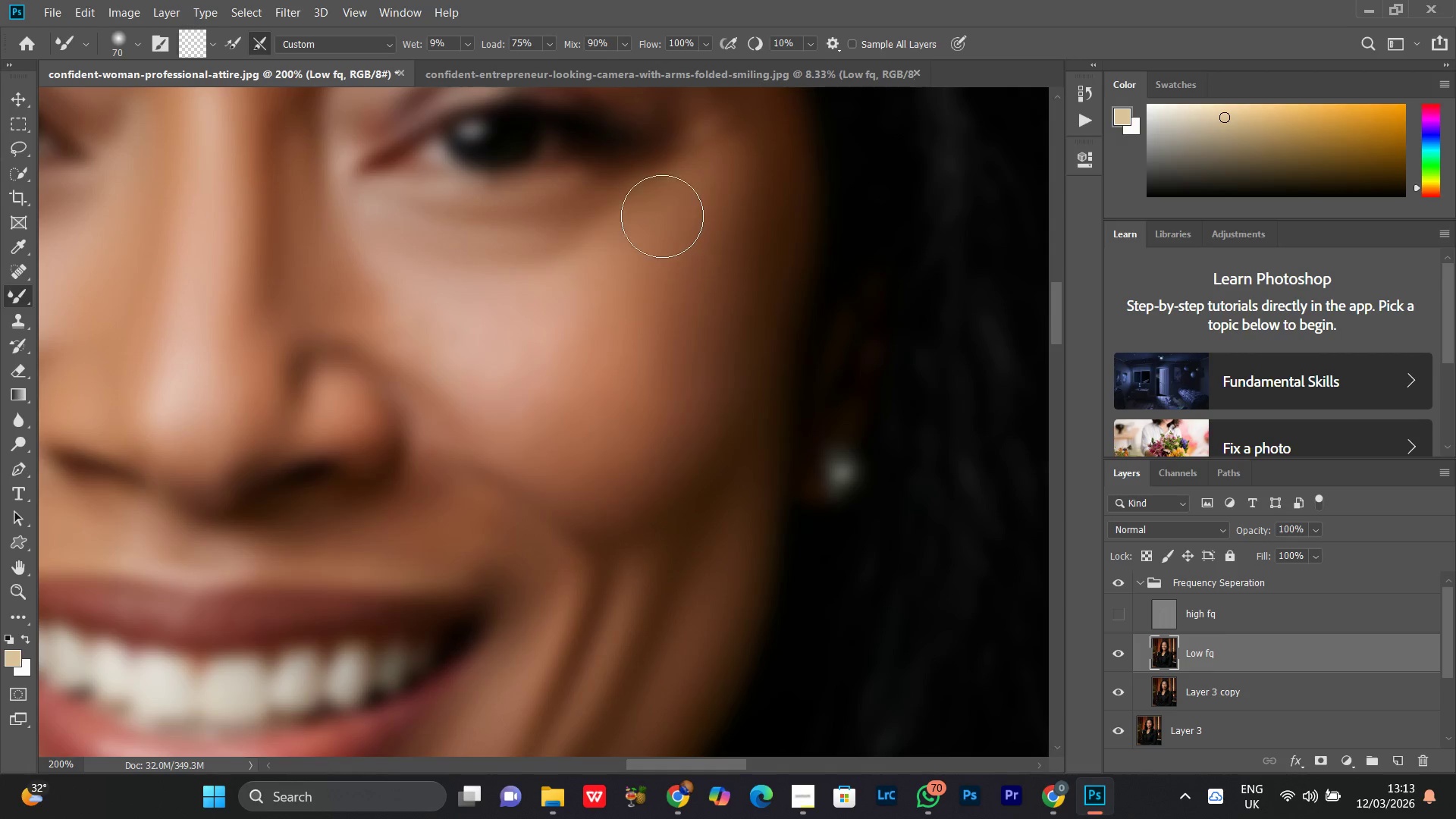 
left_click_drag(start_coordinate=[662, 216], to_coordinate=[655, 259])
 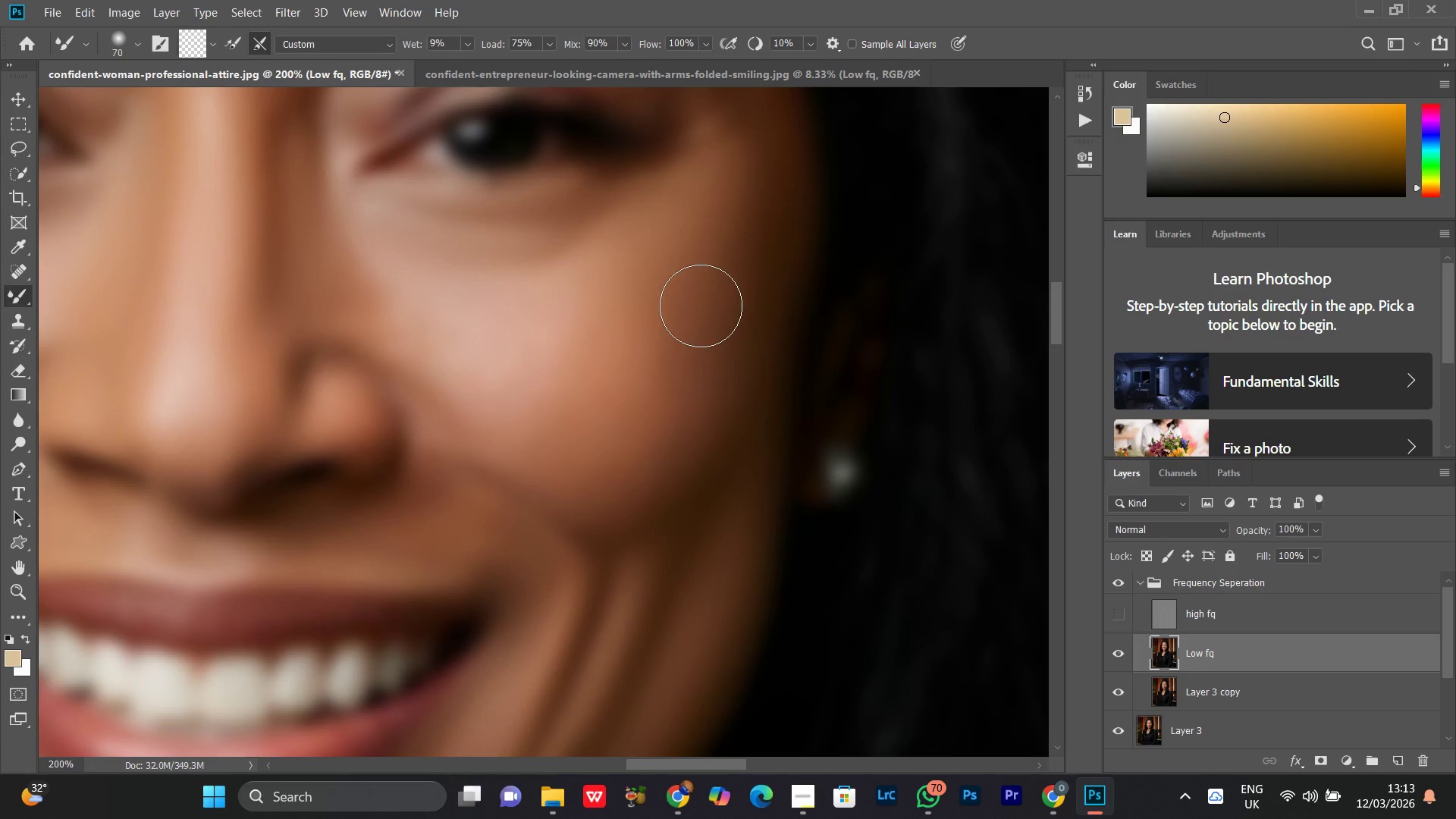 
left_click_drag(start_coordinate=[725, 231], to_coordinate=[676, 350])
 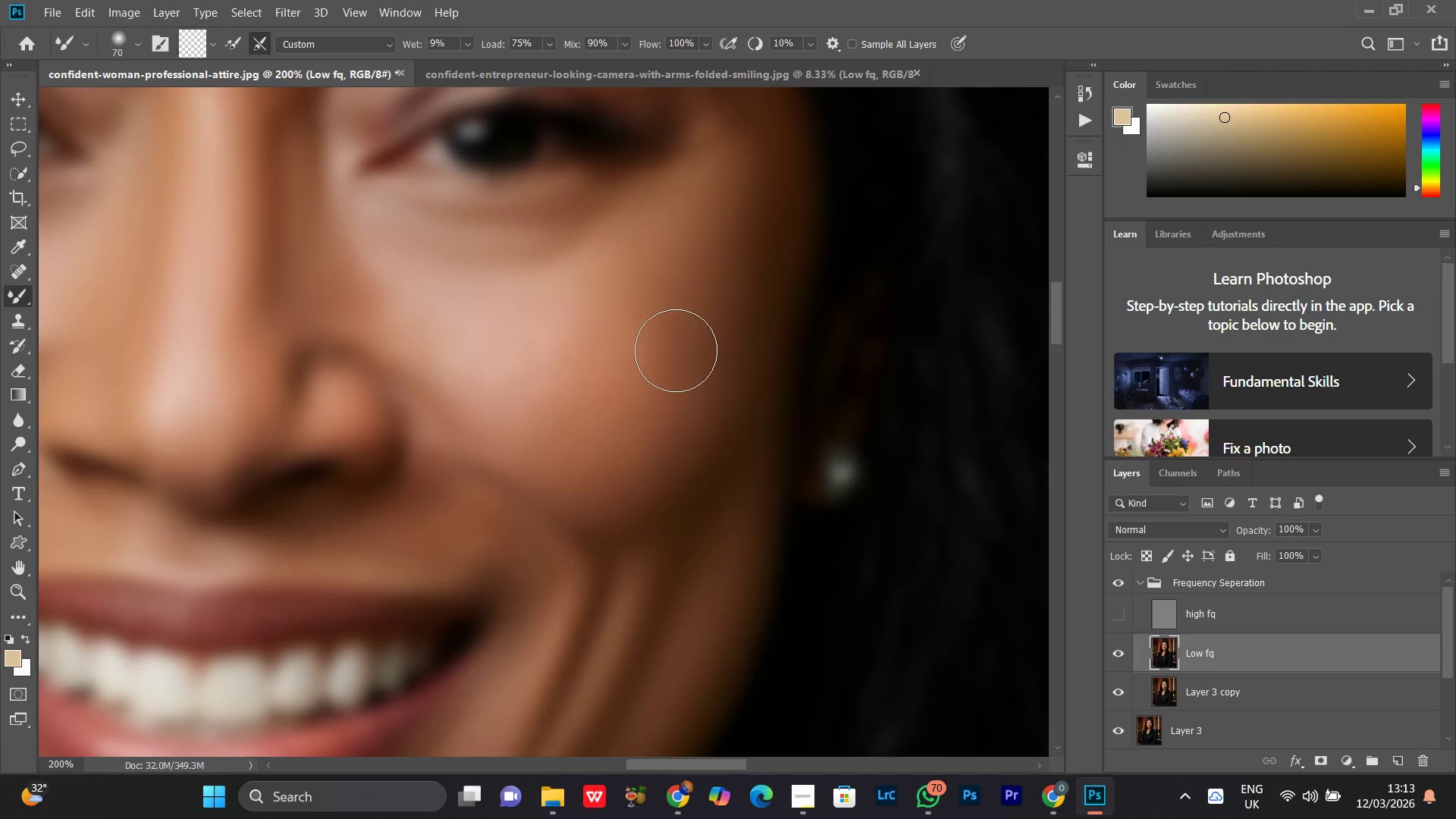 
key(BracketRight)
 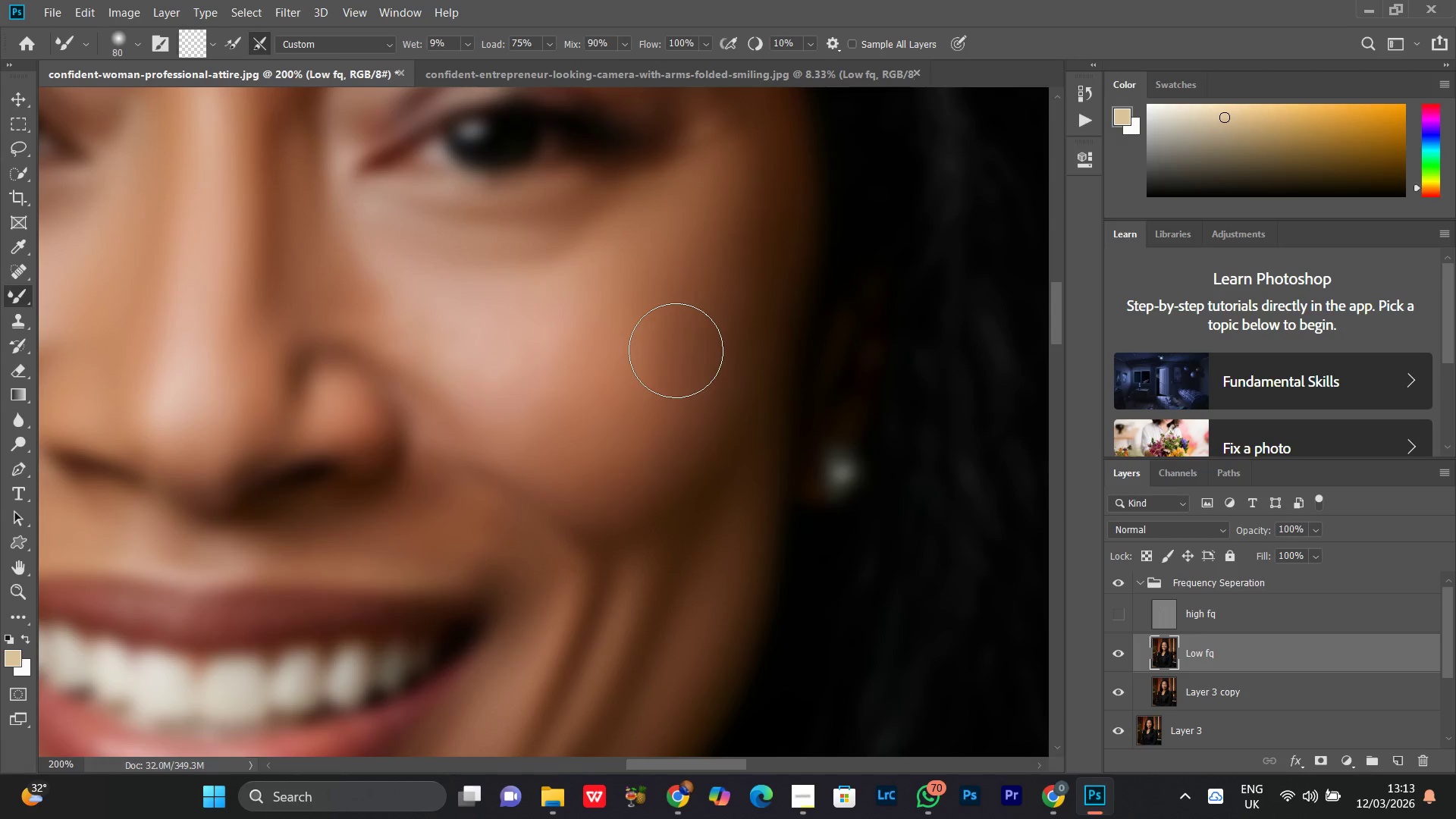 
key(BracketRight)
 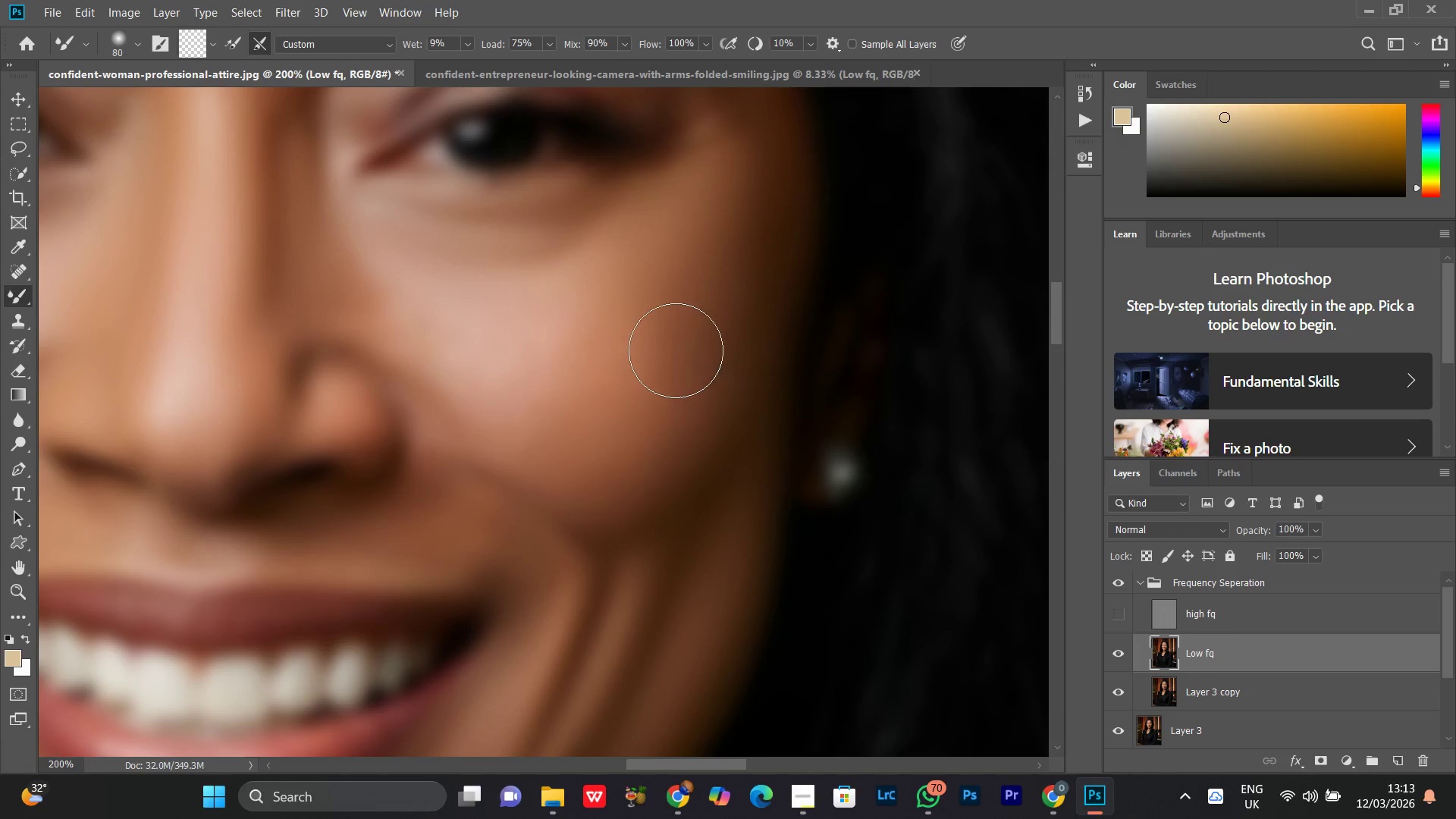 
key(BracketLeft)
 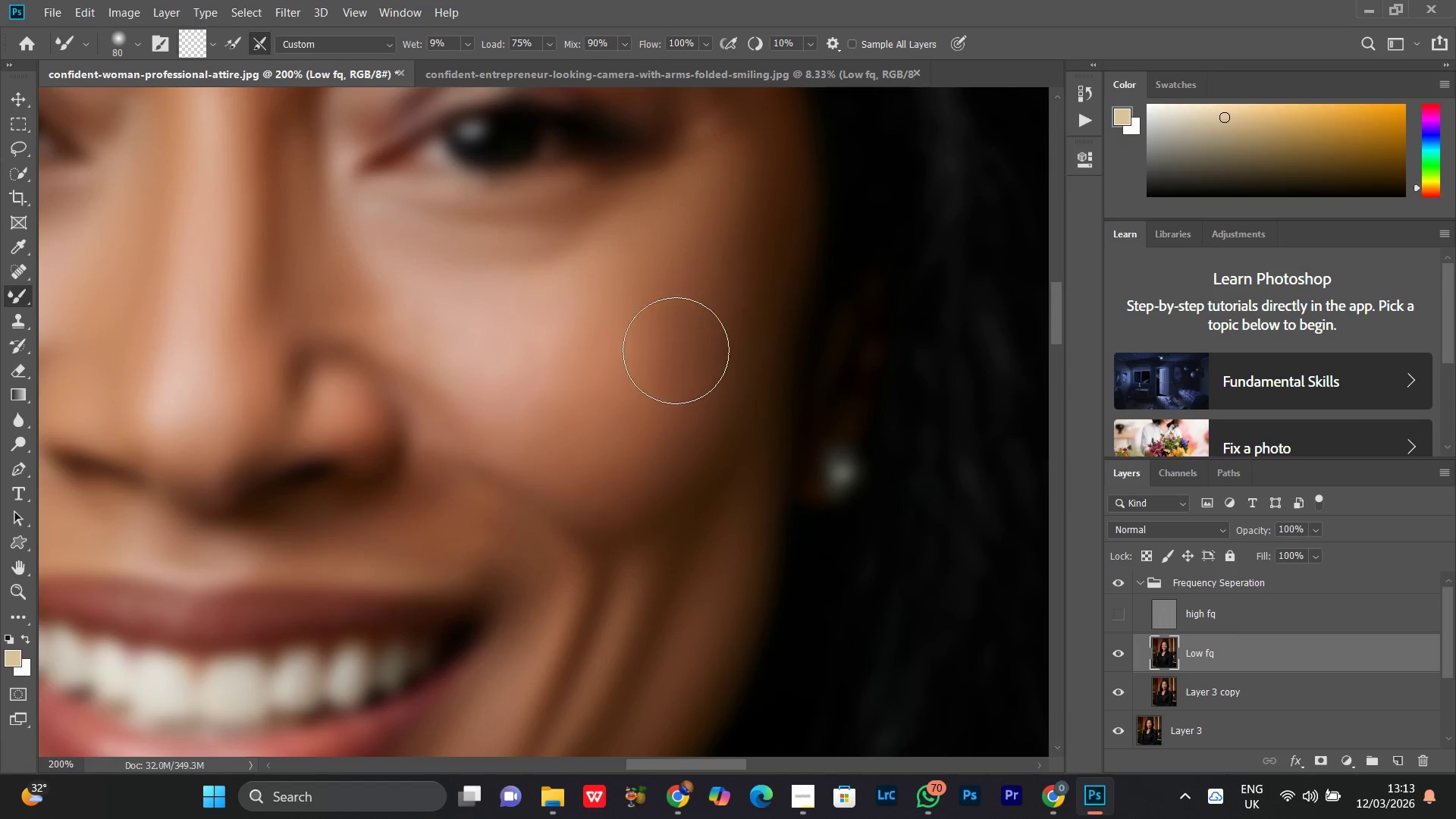 
key(BracketRight)
 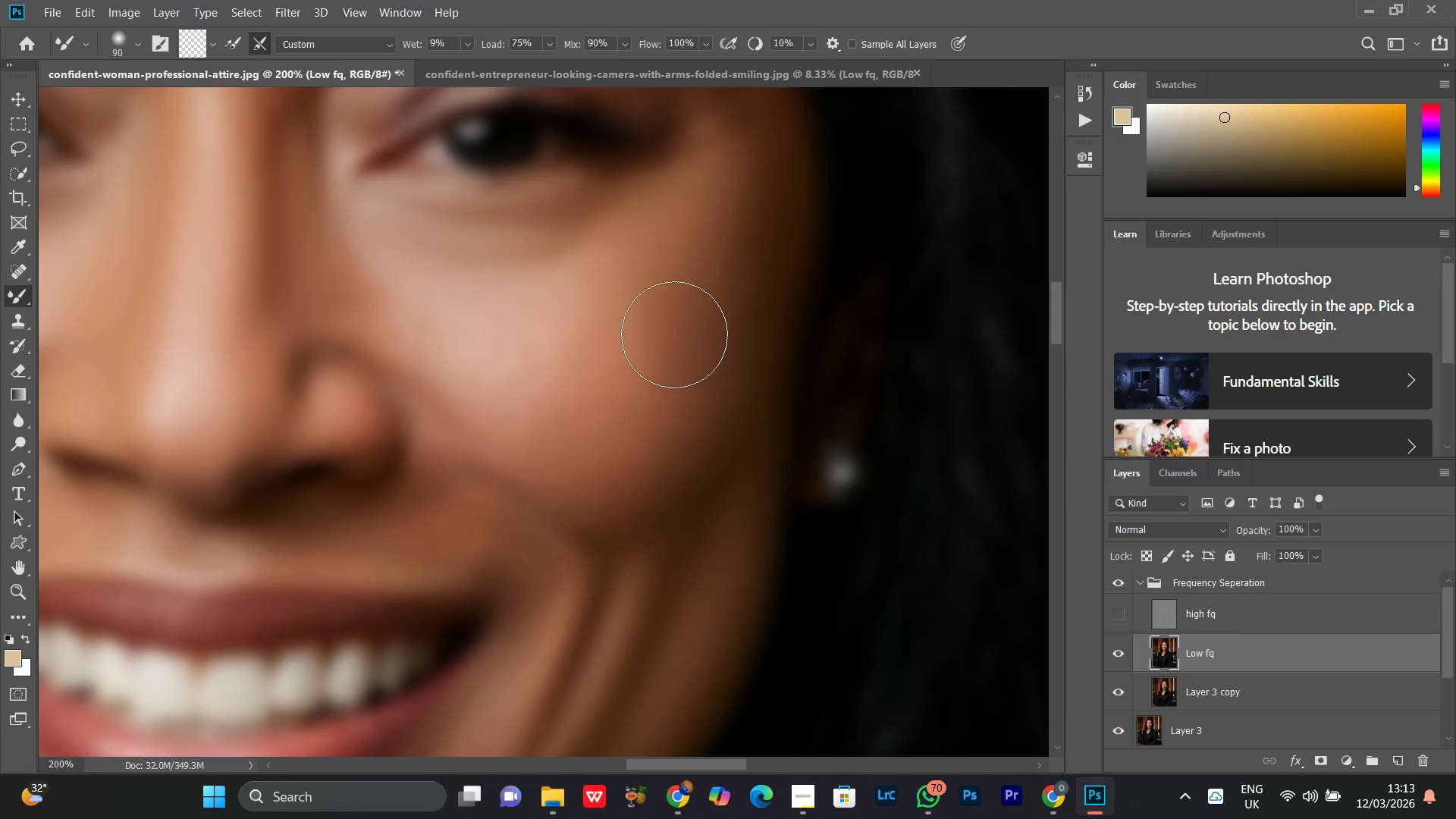 
hold_key(key=Space, duration=0.72)
 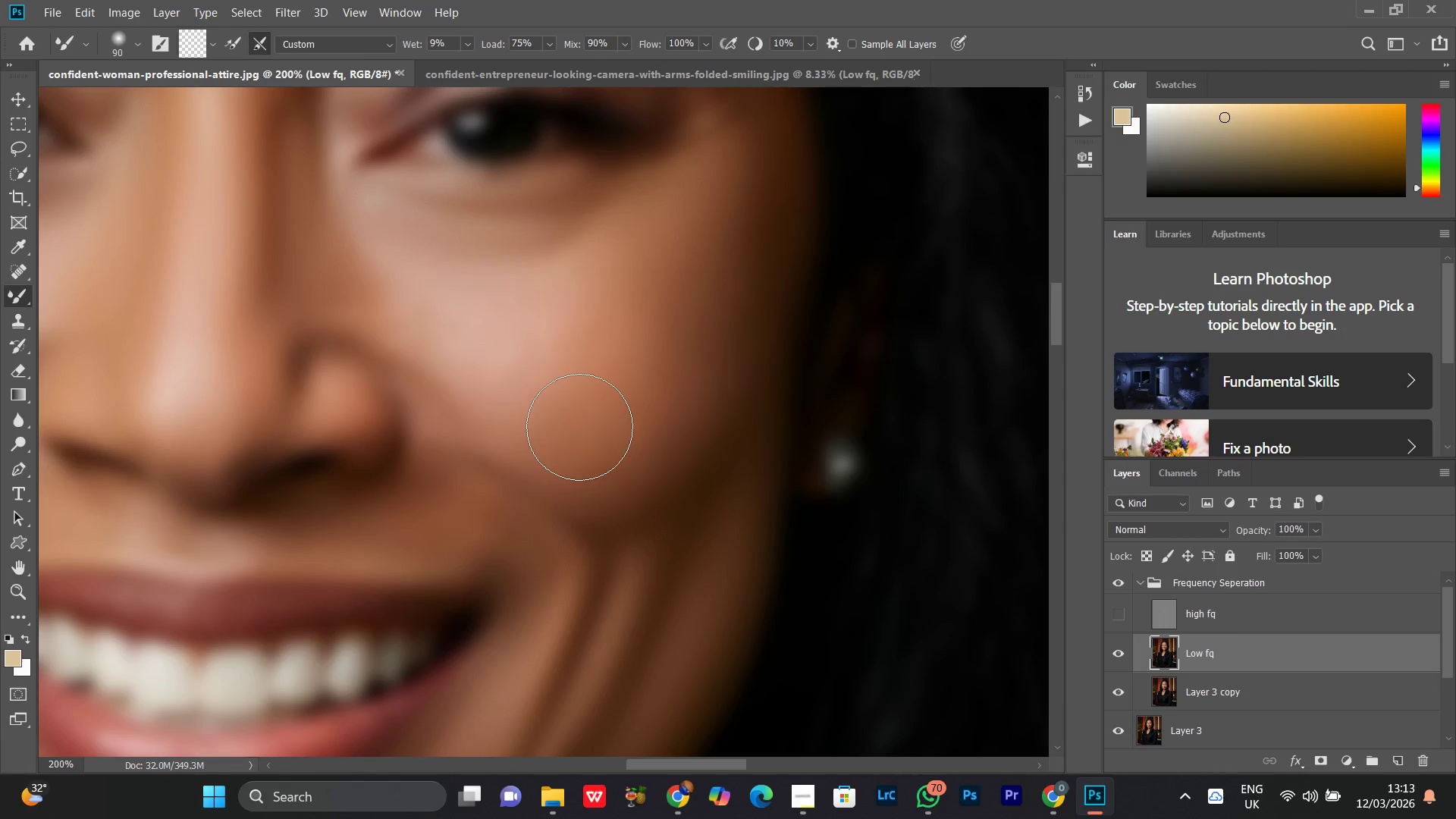 
left_click_drag(start_coordinate=[673, 320], to_coordinate=[673, 312])
 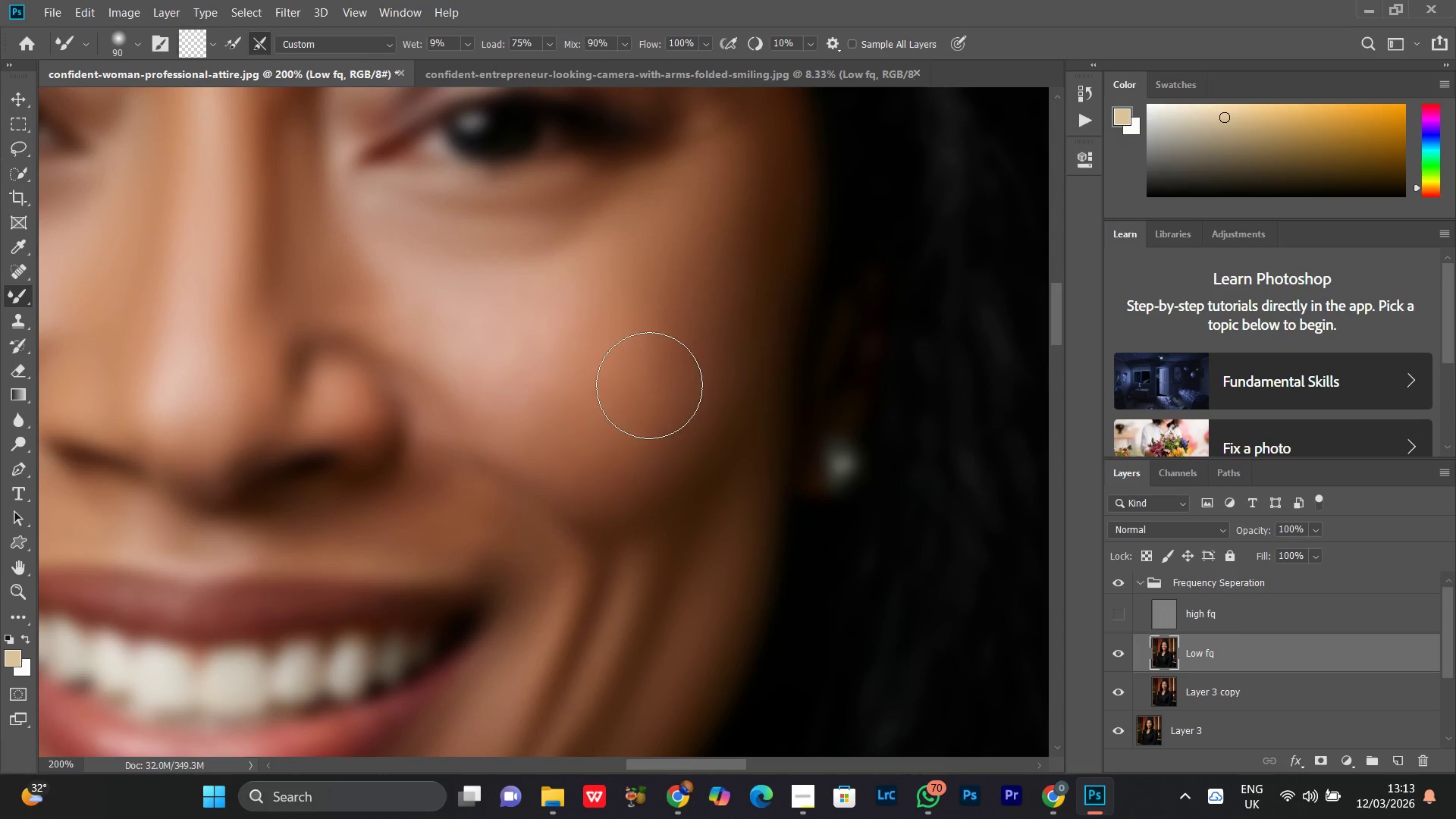 
left_click_drag(start_coordinate=[682, 328], to_coordinate=[607, 416])
 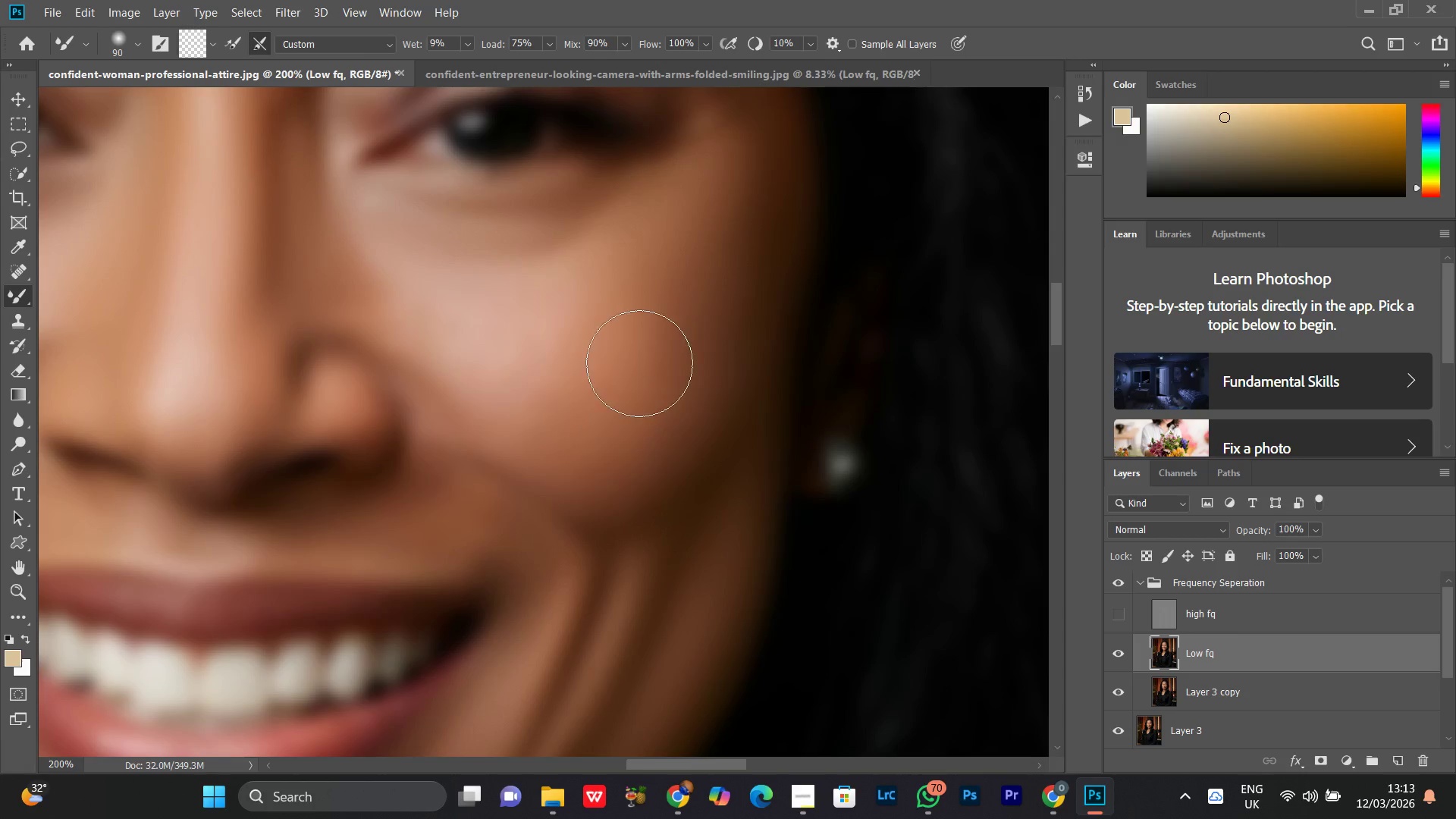 
left_click_drag(start_coordinate=[601, 416], to_coordinate=[381, 306])
 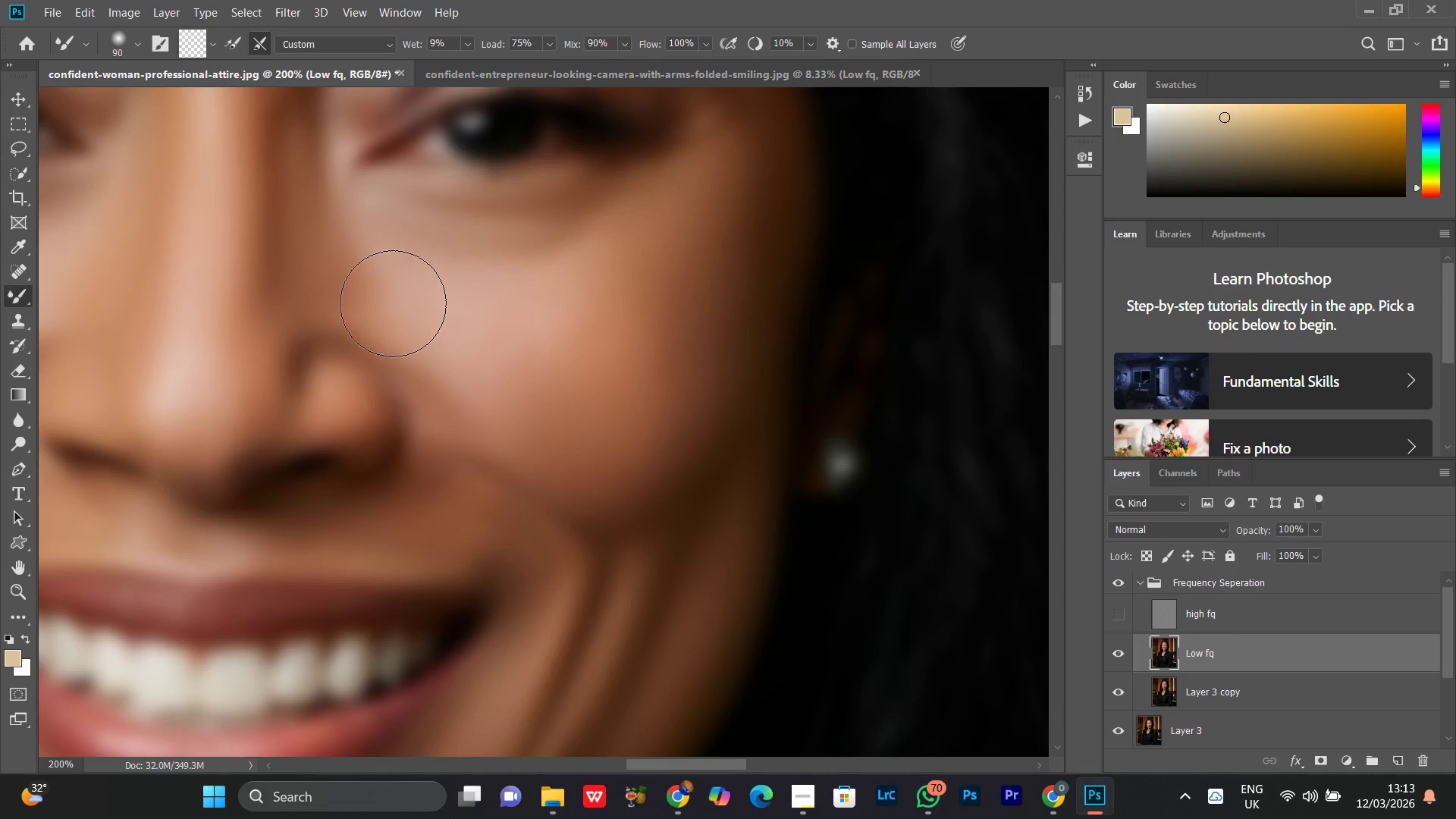 
left_click_drag(start_coordinate=[409, 308], to_coordinate=[342, 283])
 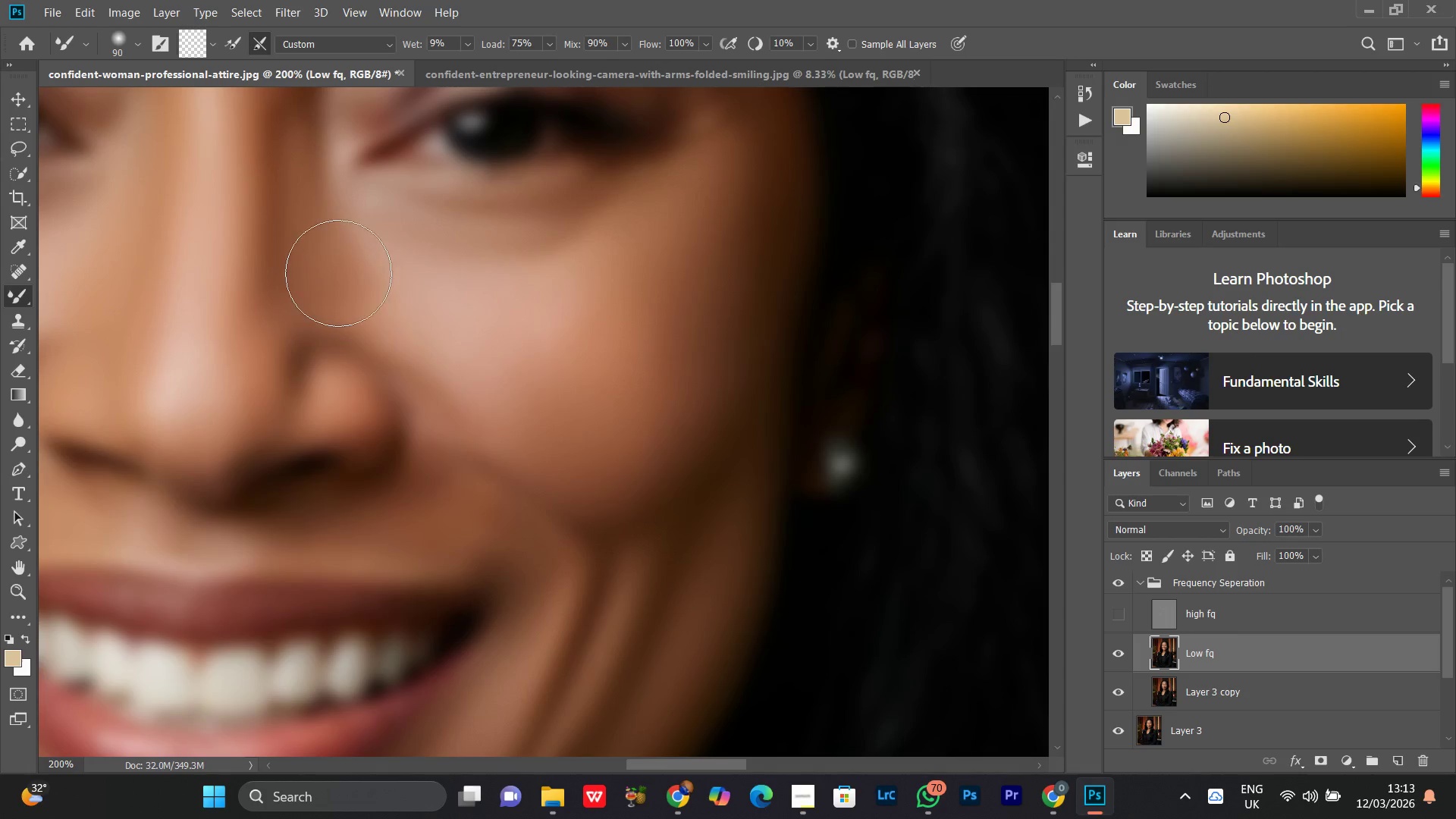 
left_click_drag(start_coordinate=[344, 275], to_coordinate=[516, 270])
 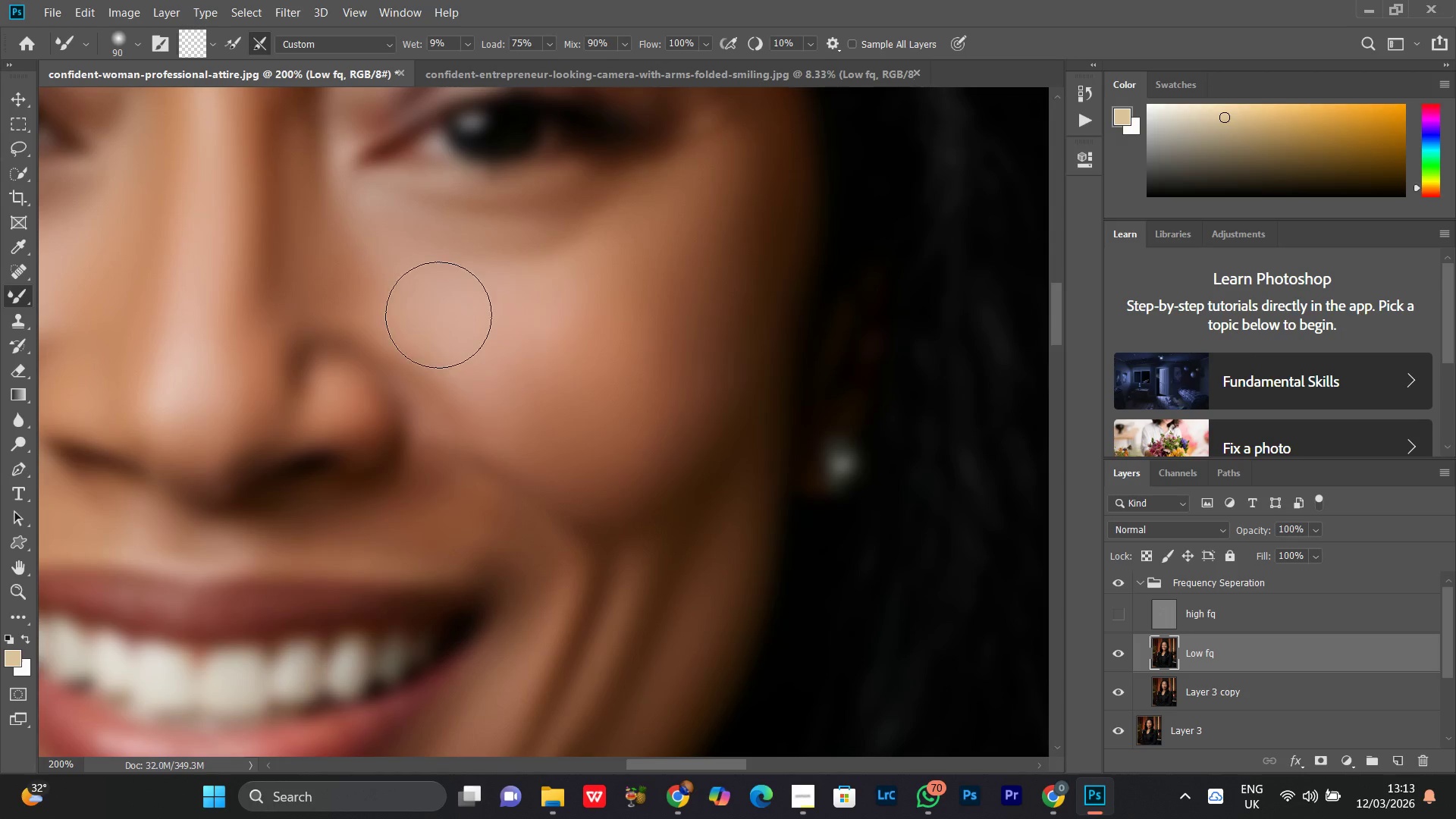 
left_click_drag(start_coordinate=[438, 315], to_coordinate=[699, 190])
 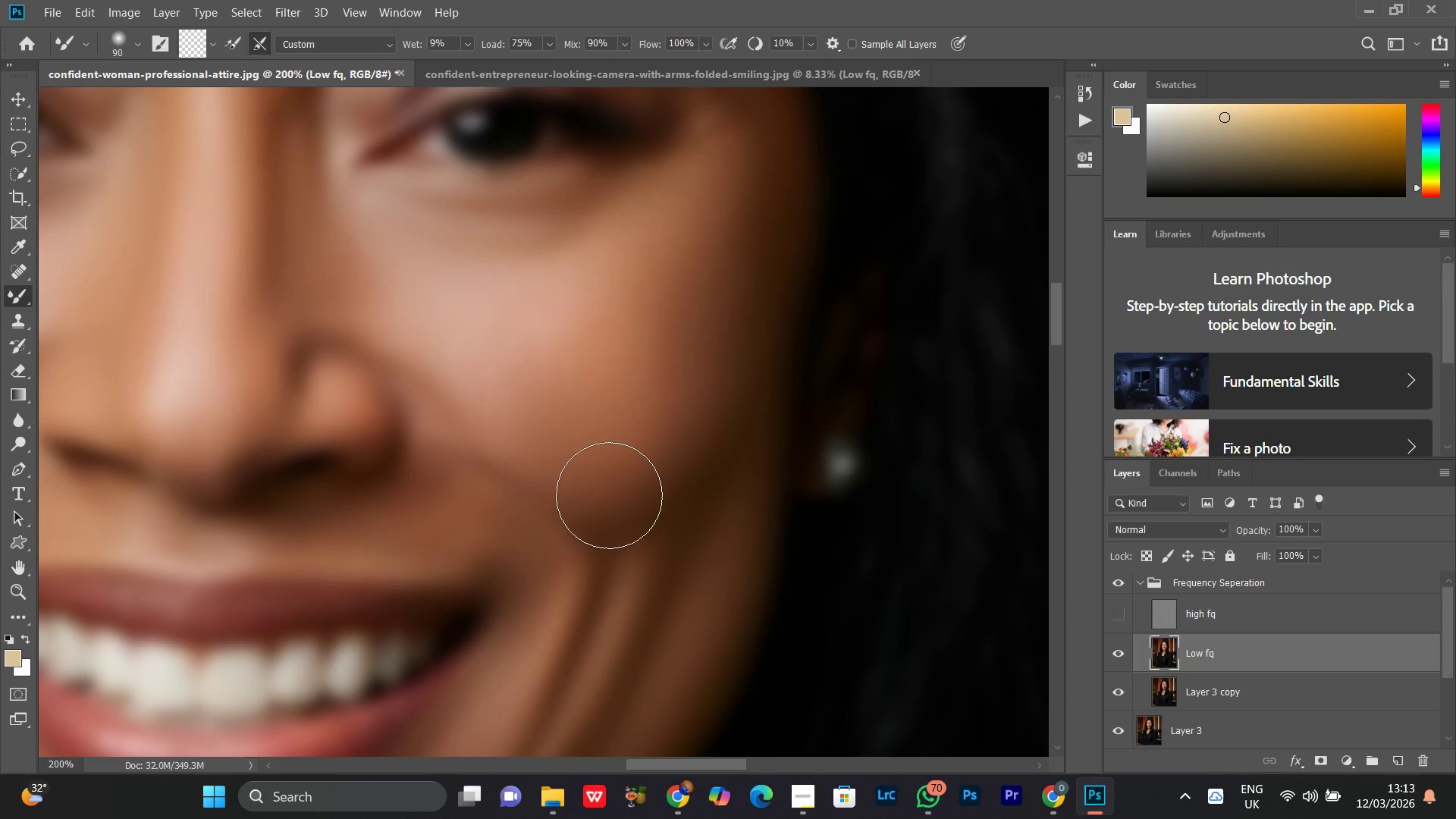 
left_click_drag(start_coordinate=[611, 495], to_coordinate=[572, 419])
 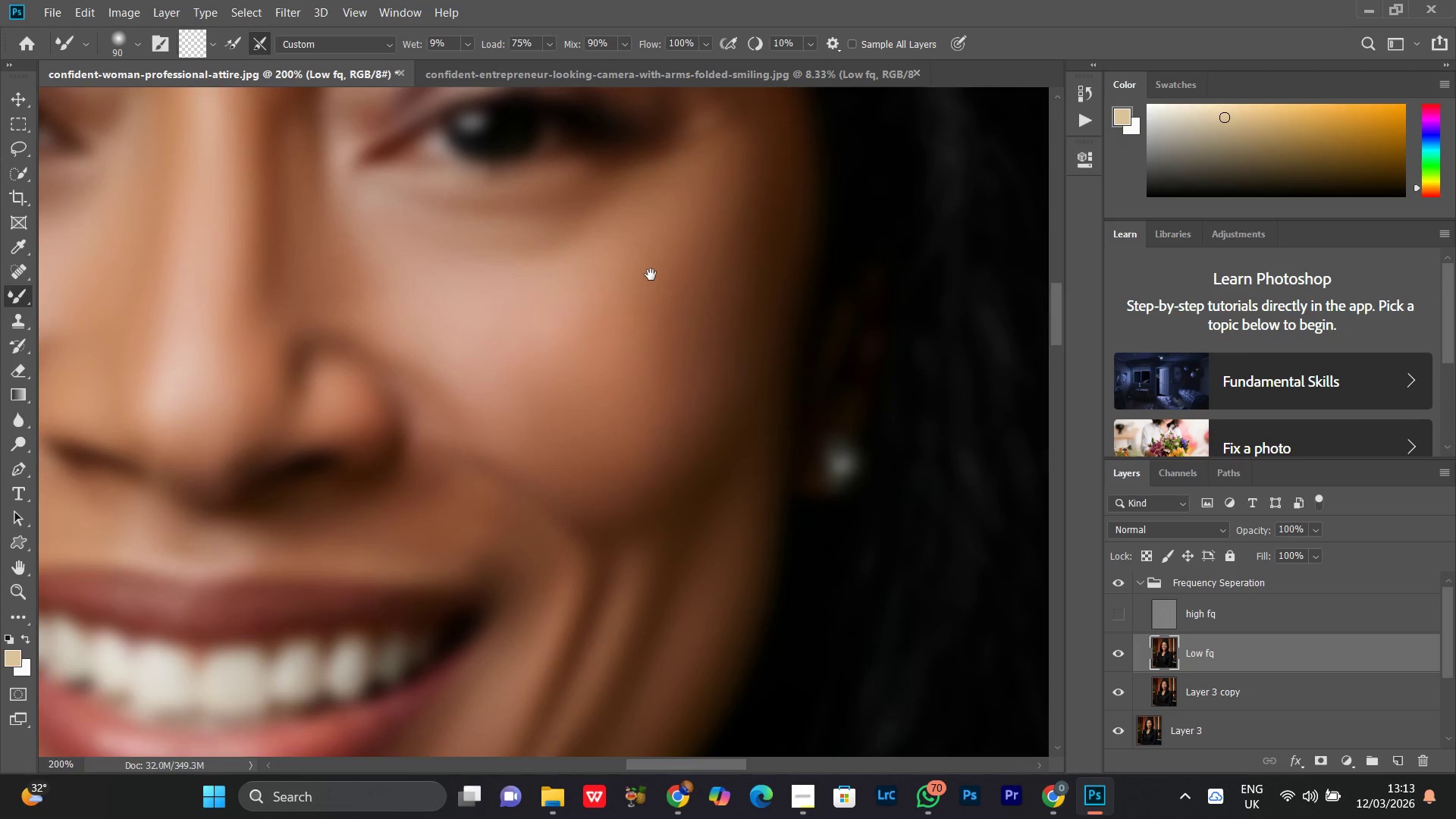 
hold_key(key=Space, duration=0.77)
 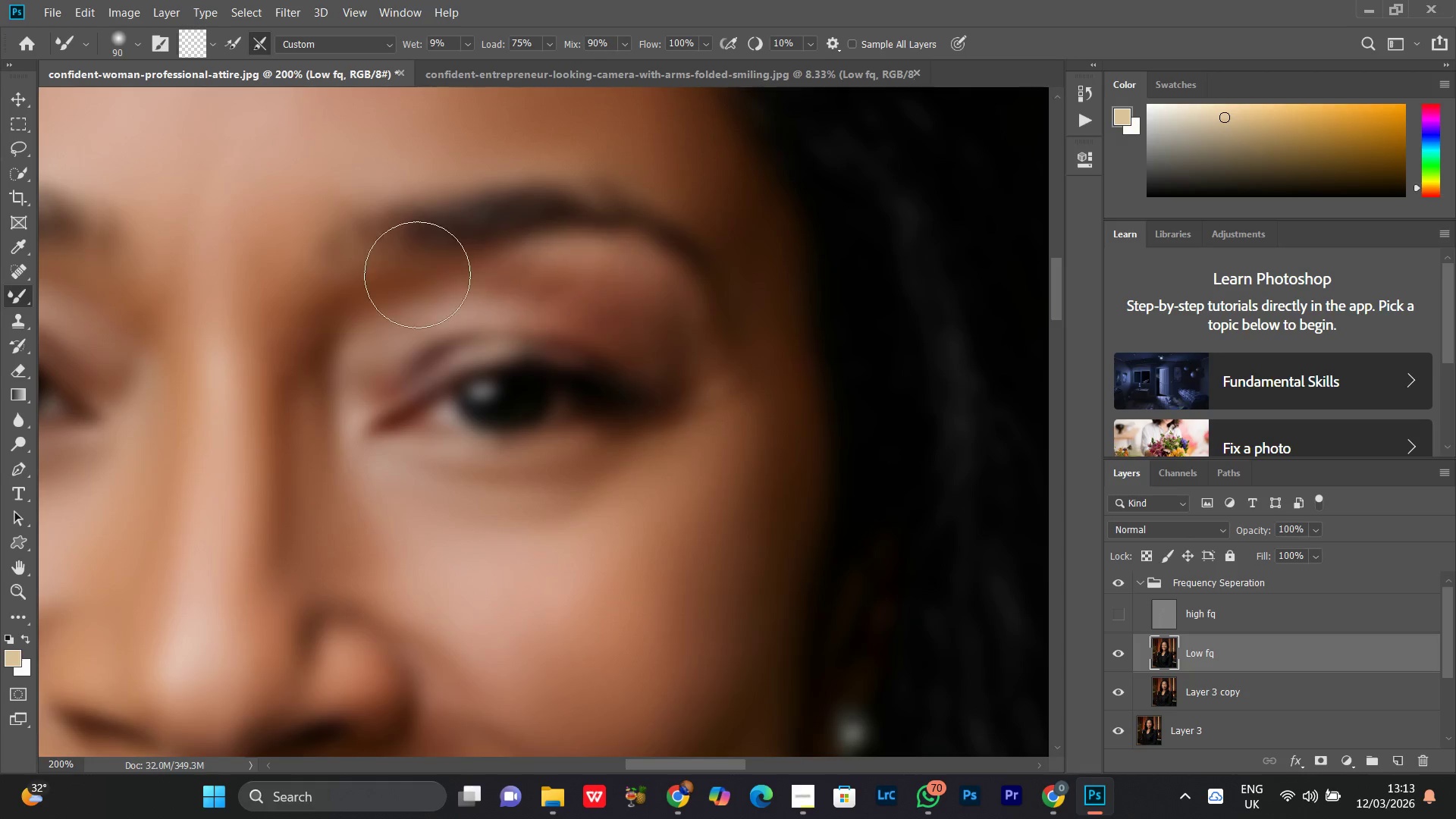 
left_click_drag(start_coordinate=[649, 273], to_coordinate=[660, 542])
 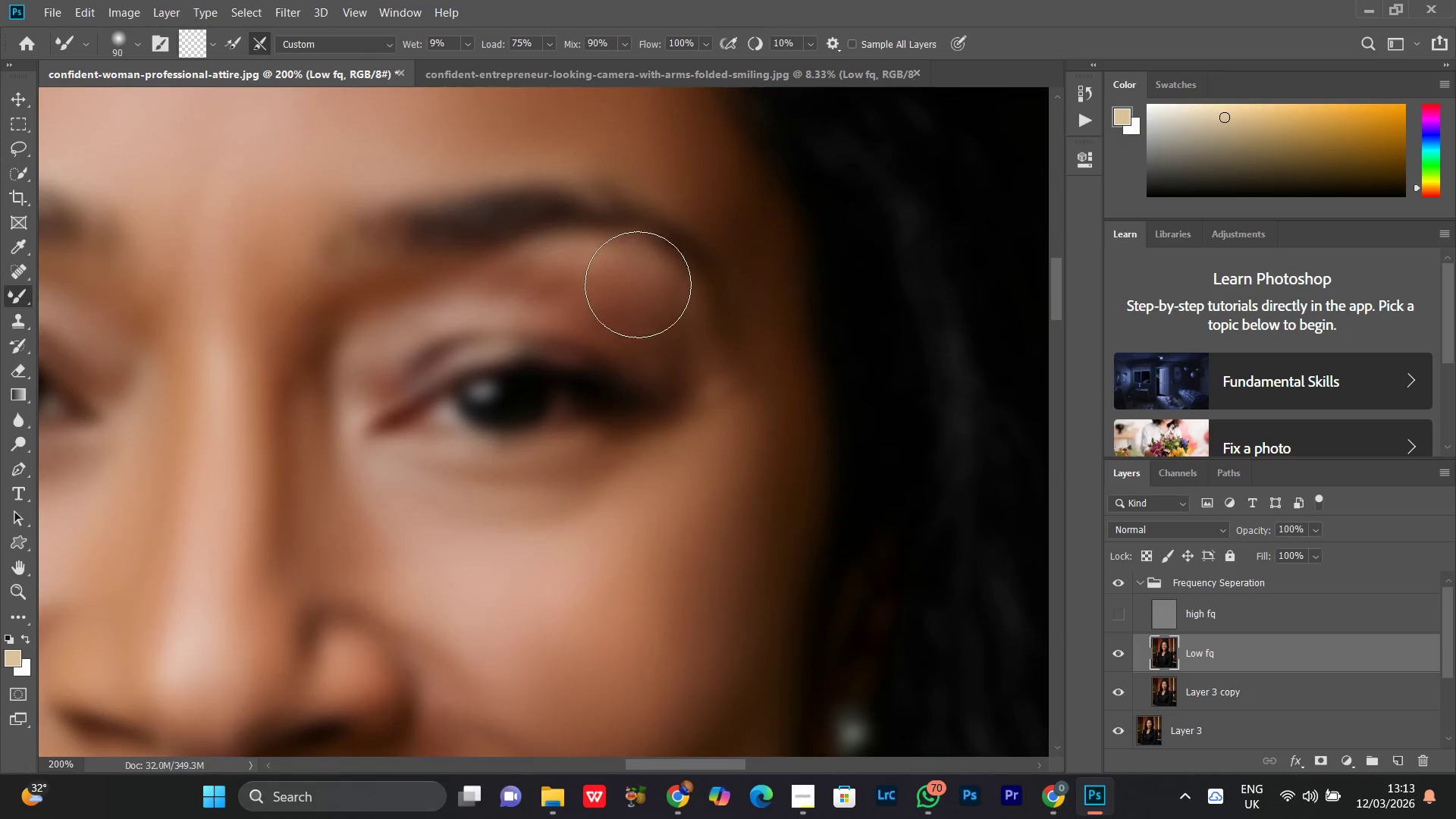 
left_click_drag(start_coordinate=[639, 284], to_coordinate=[515, 285])
 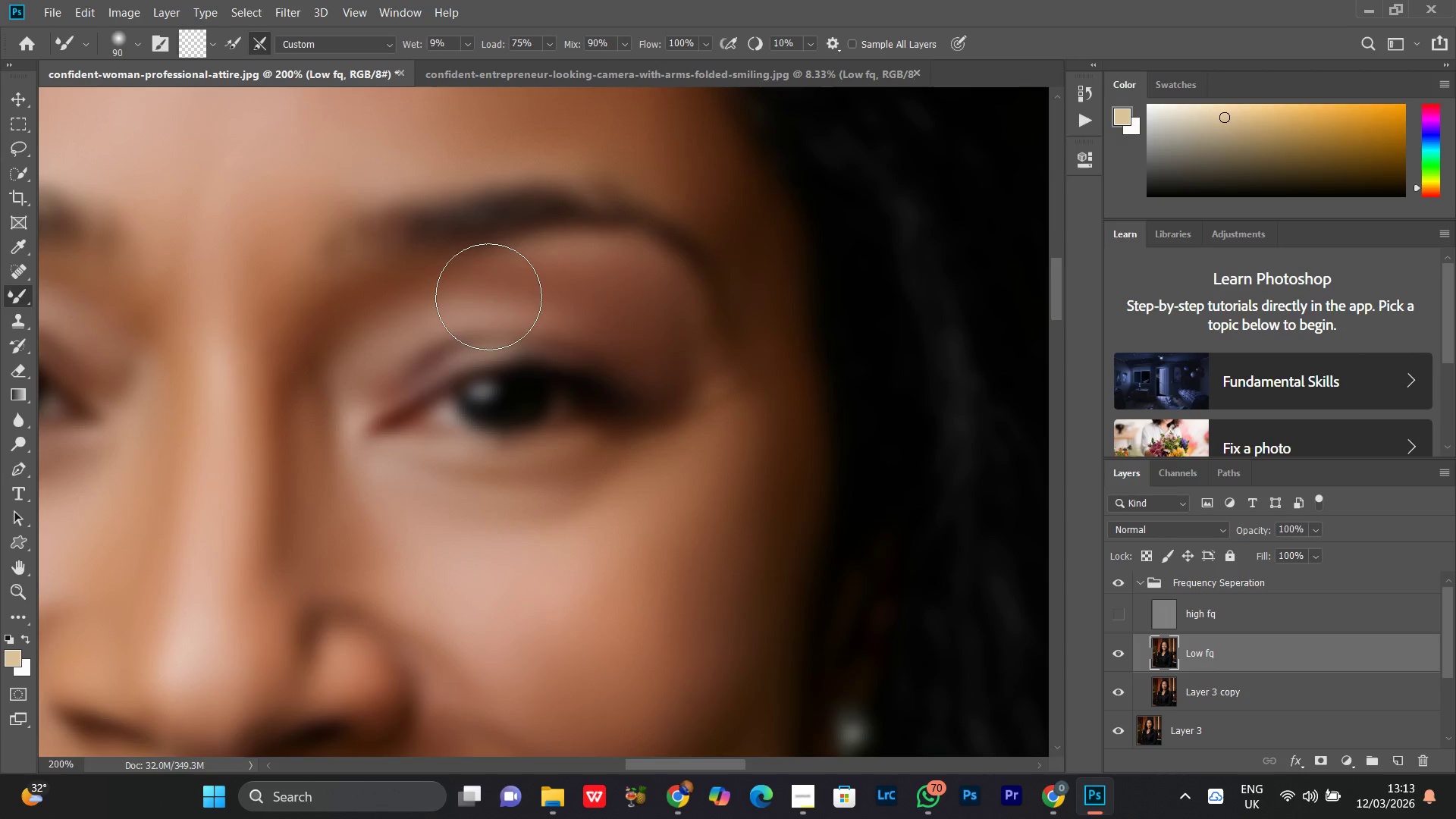 
left_click_drag(start_coordinate=[536, 276], to_coordinate=[397, 328])
 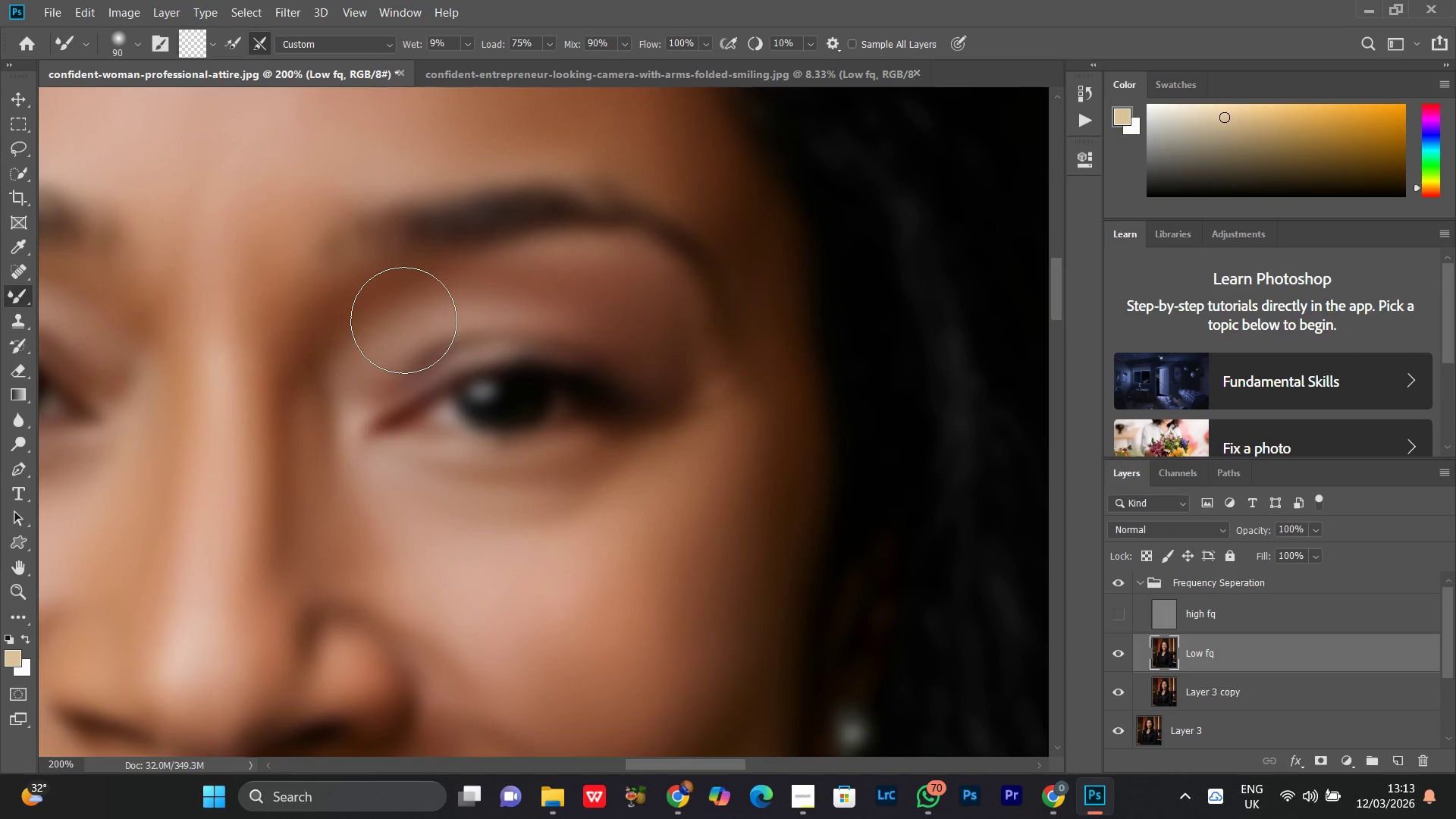 
left_click_drag(start_coordinate=[399, 325], to_coordinate=[426, 305])
 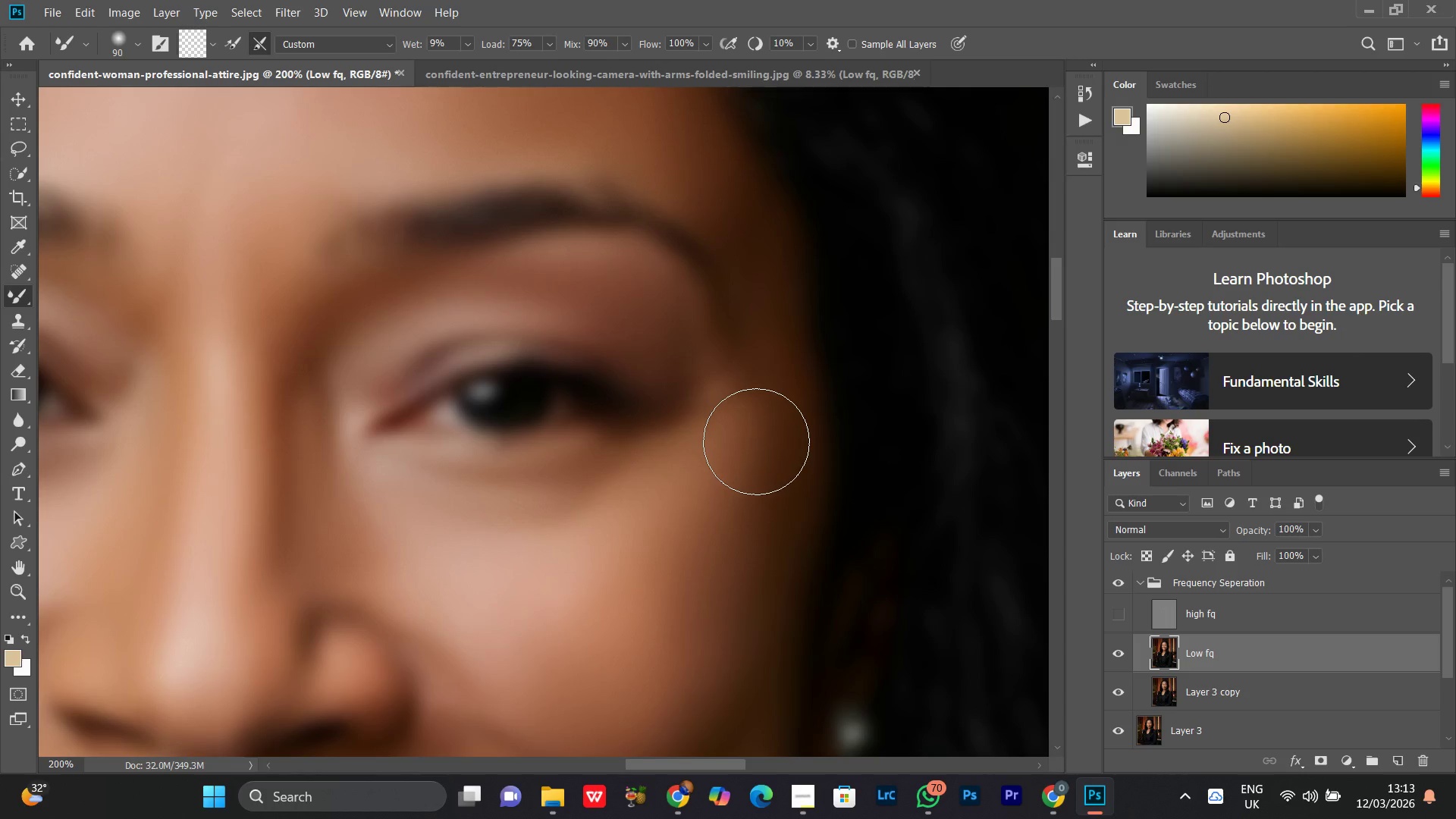 
hold_key(key=Space, duration=0.67)
 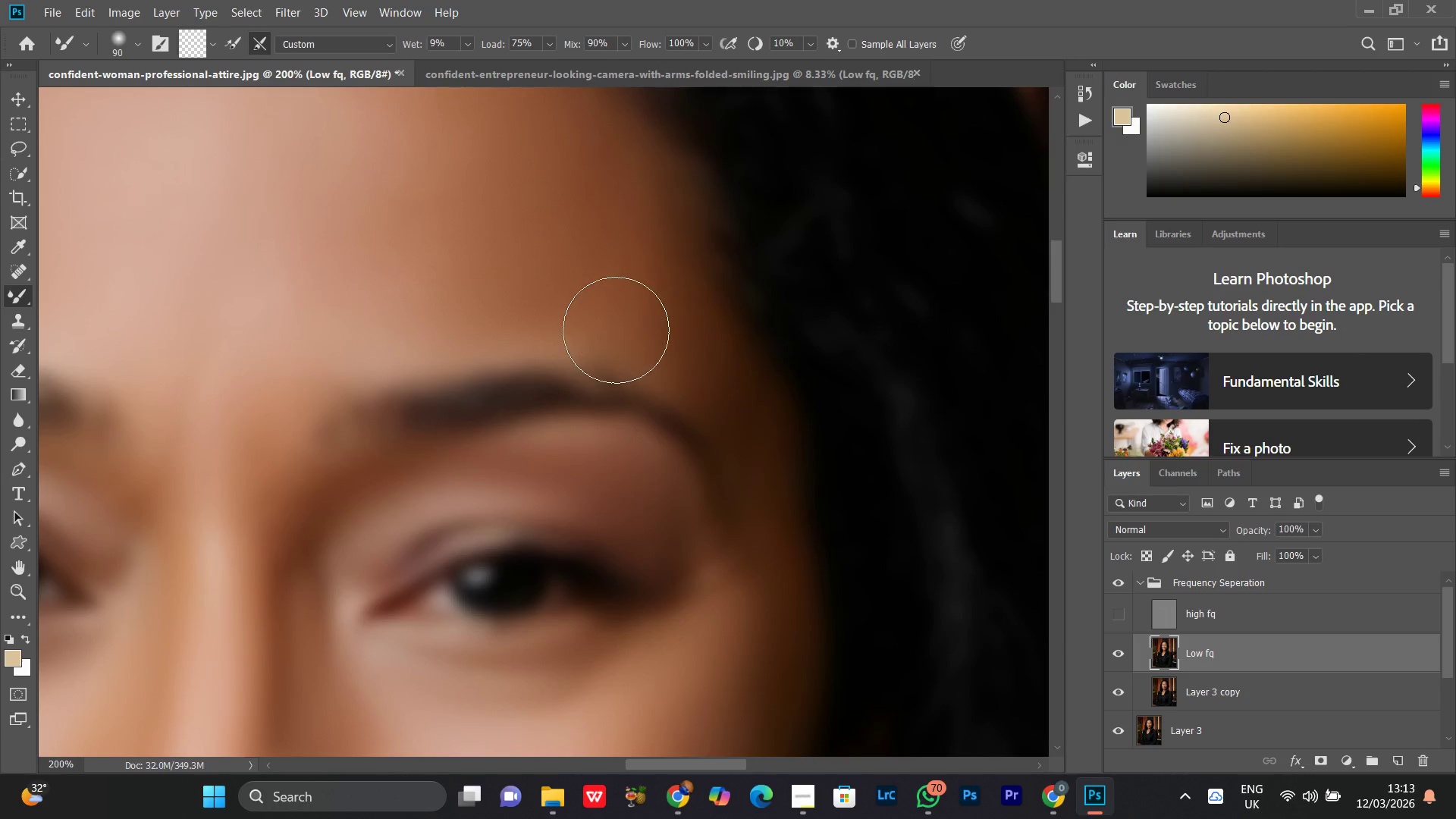 
left_click_drag(start_coordinate=[751, 347], to_coordinate=[748, 520])
 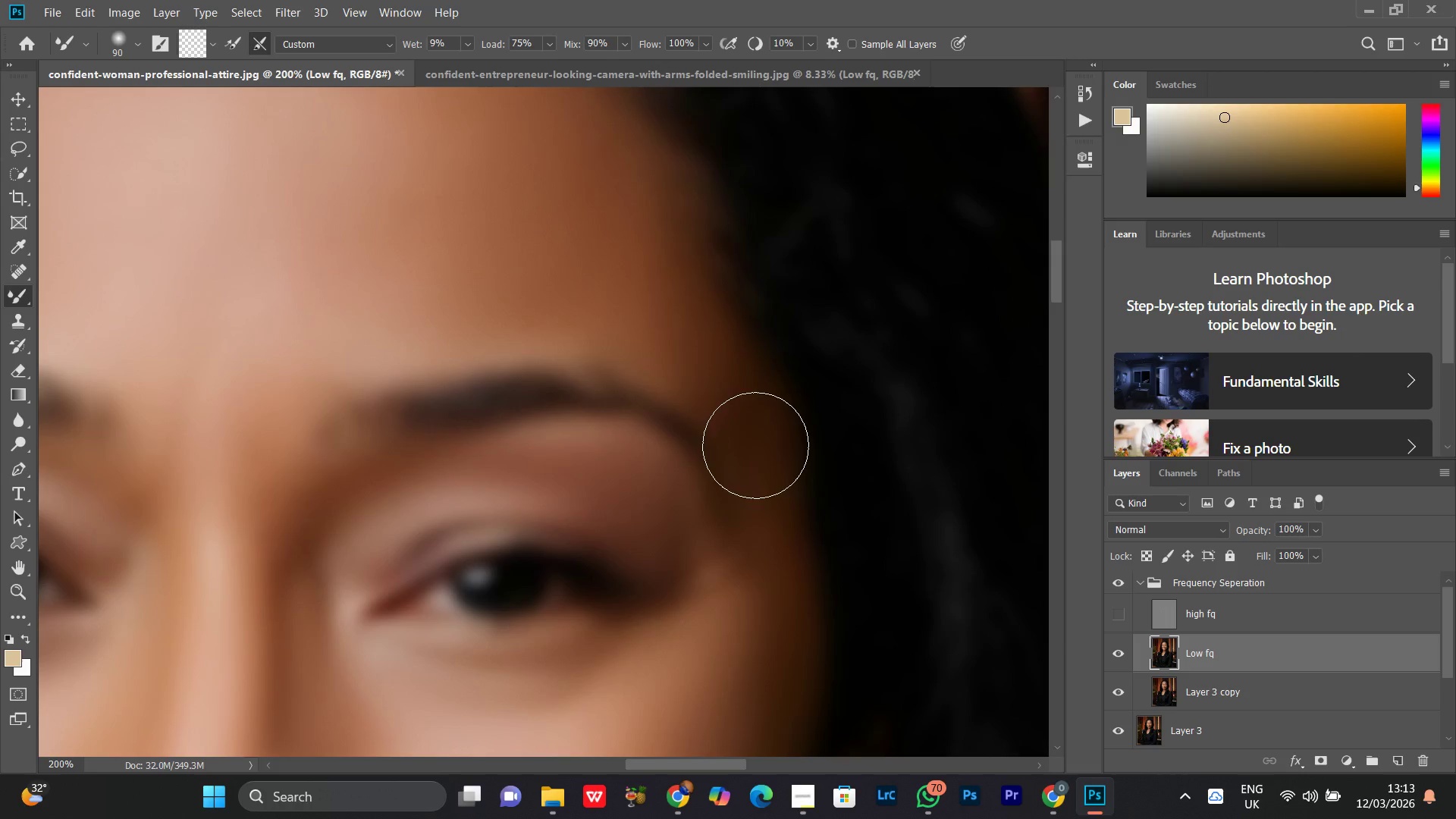 
left_click_drag(start_coordinate=[758, 453], to_coordinate=[570, 331])
 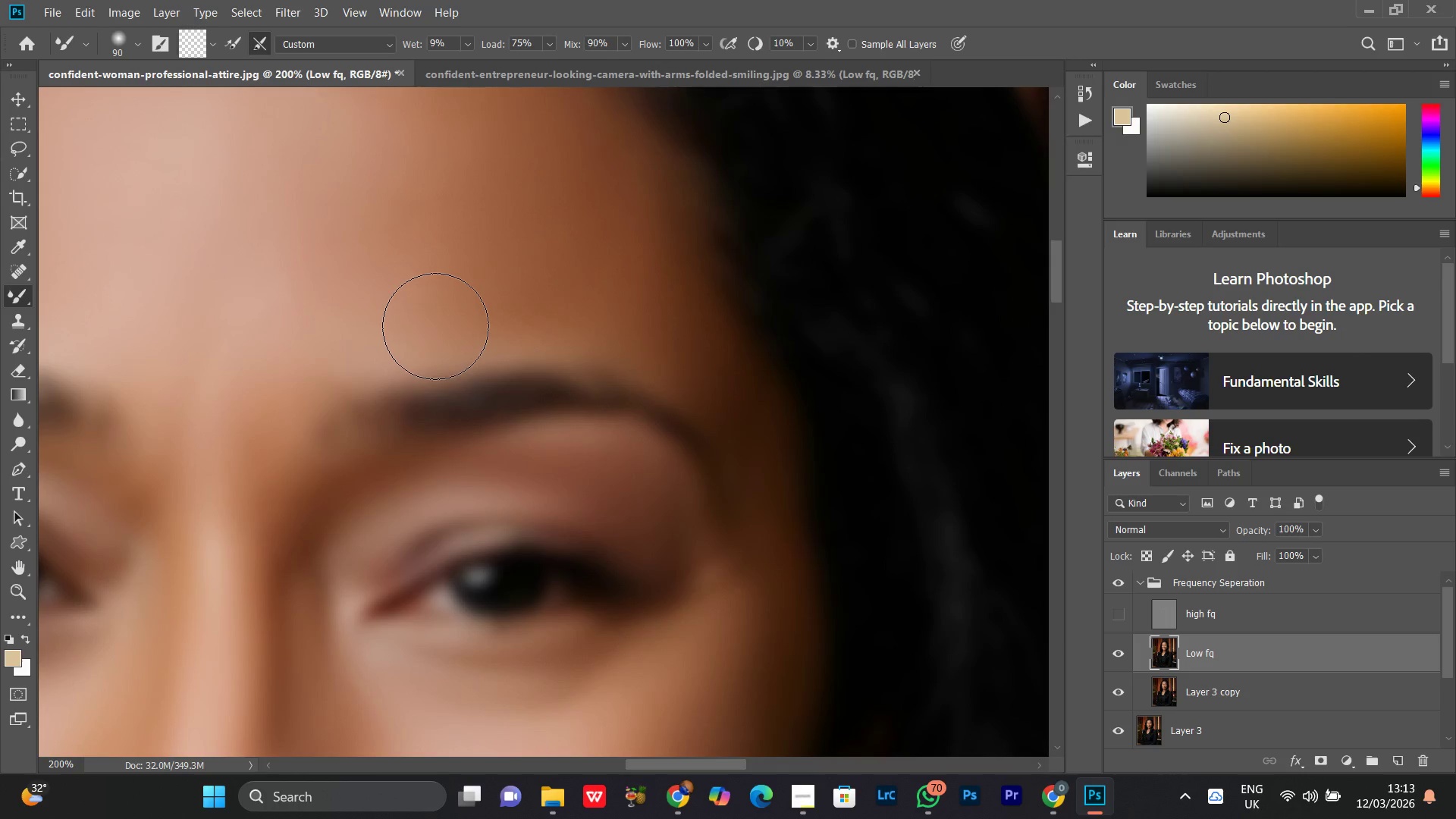 
left_click_drag(start_coordinate=[411, 331], to_coordinate=[238, 339])
 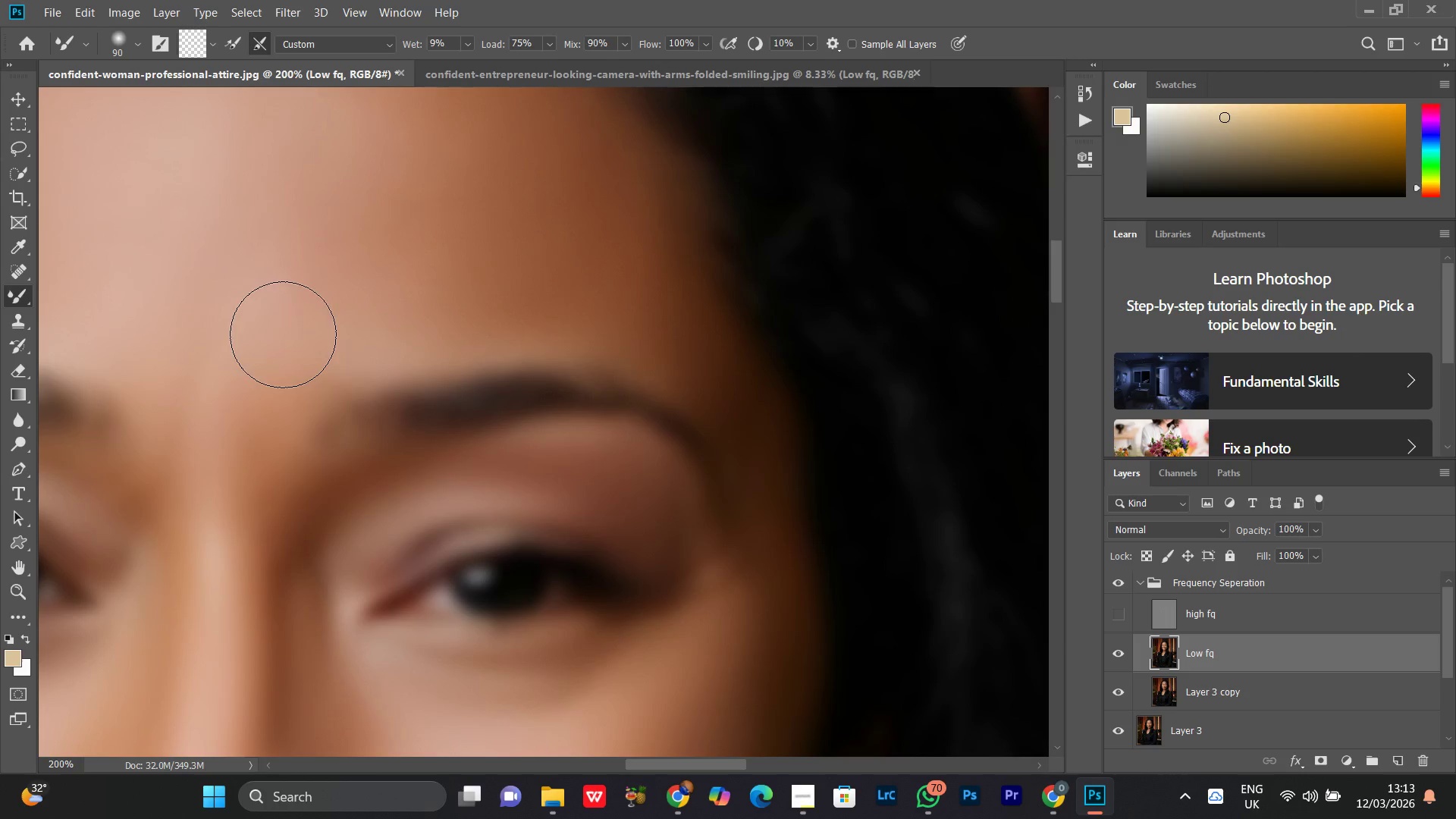 
left_click_drag(start_coordinate=[238, 339], to_coordinate=[259, 372])
 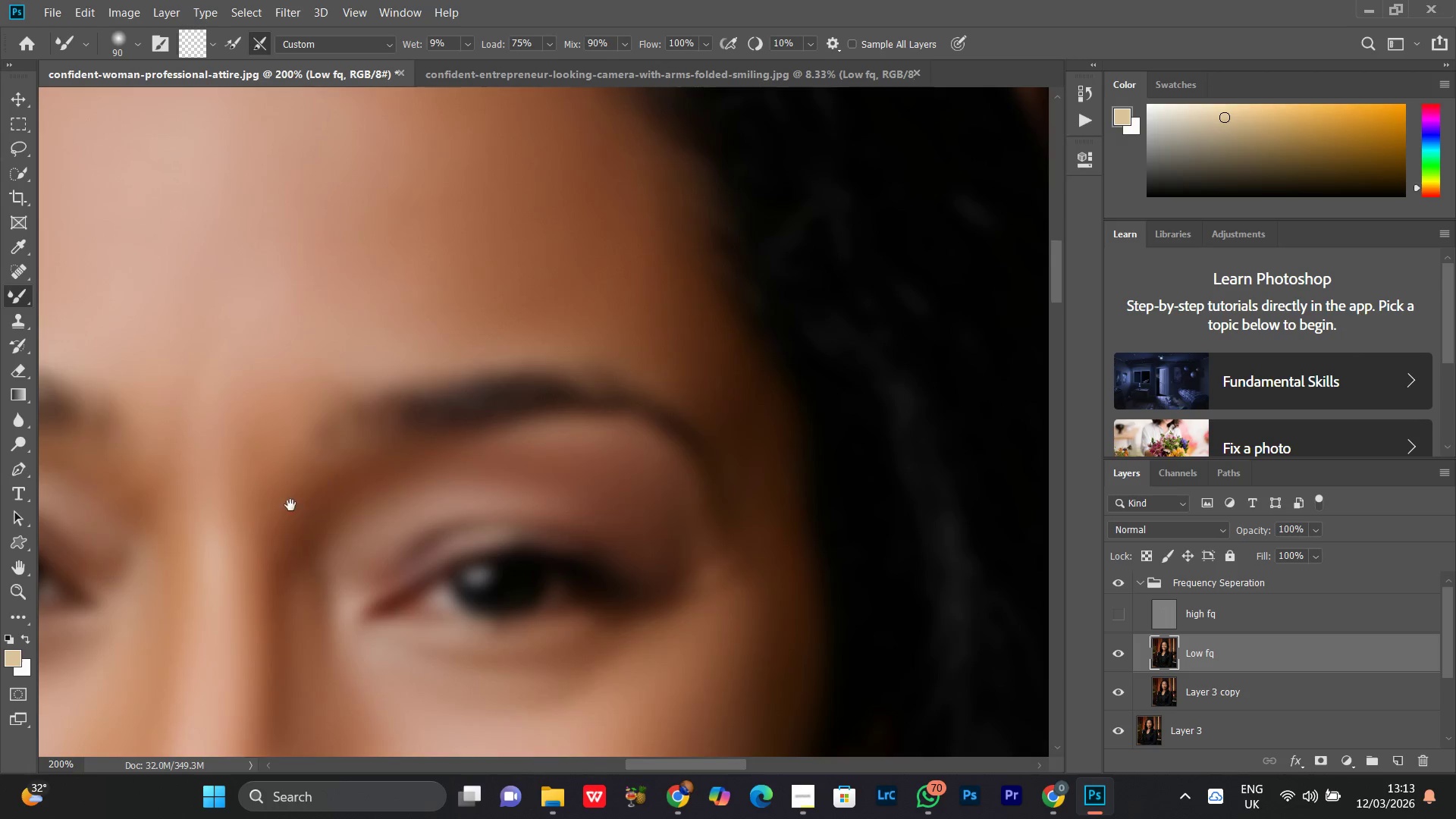 
hold_key(key=Space, duration=1.5)
 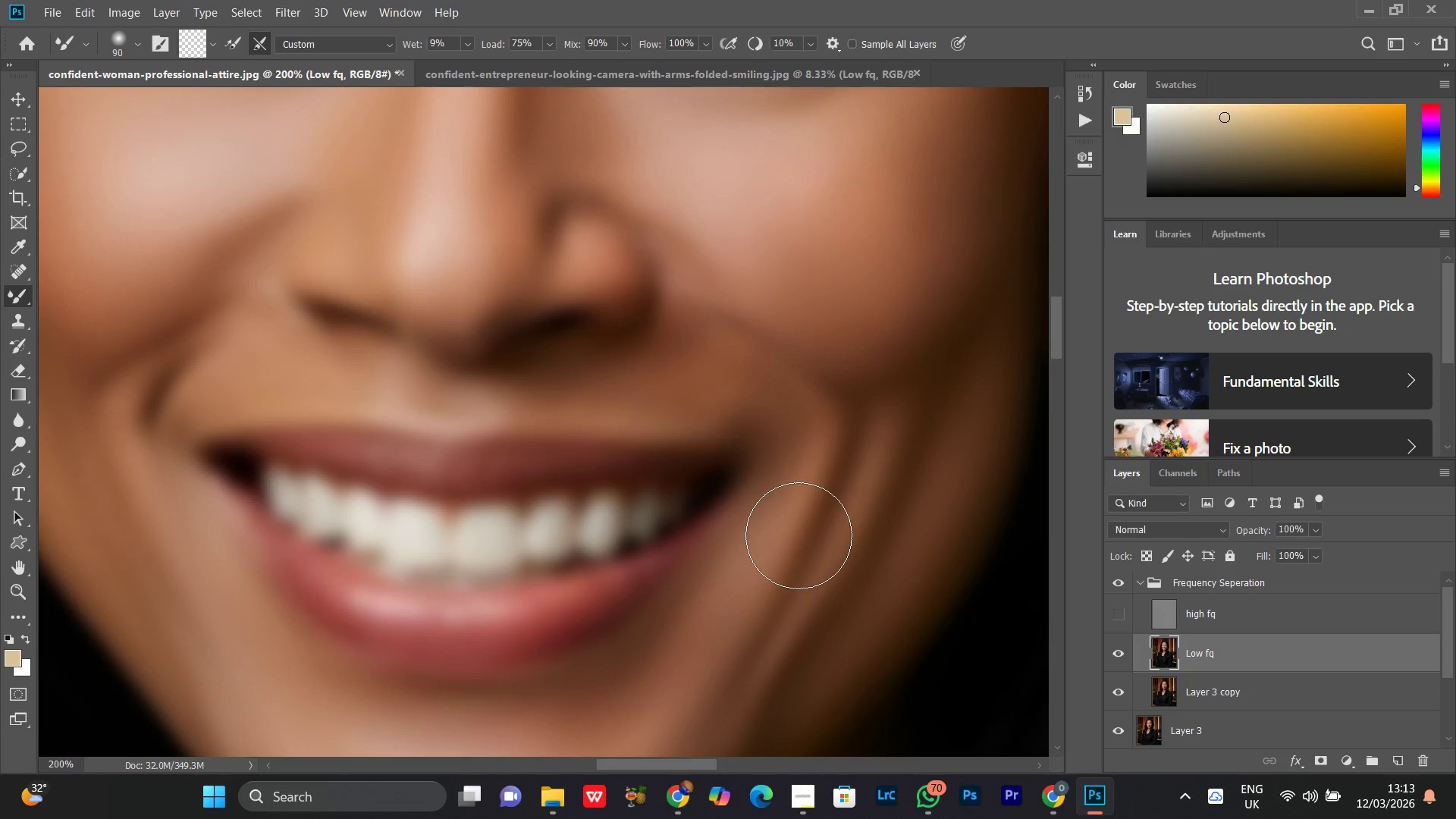 
left_click_drag(start_coordinate=[290, 505], to_coordinate=[452, 193])
 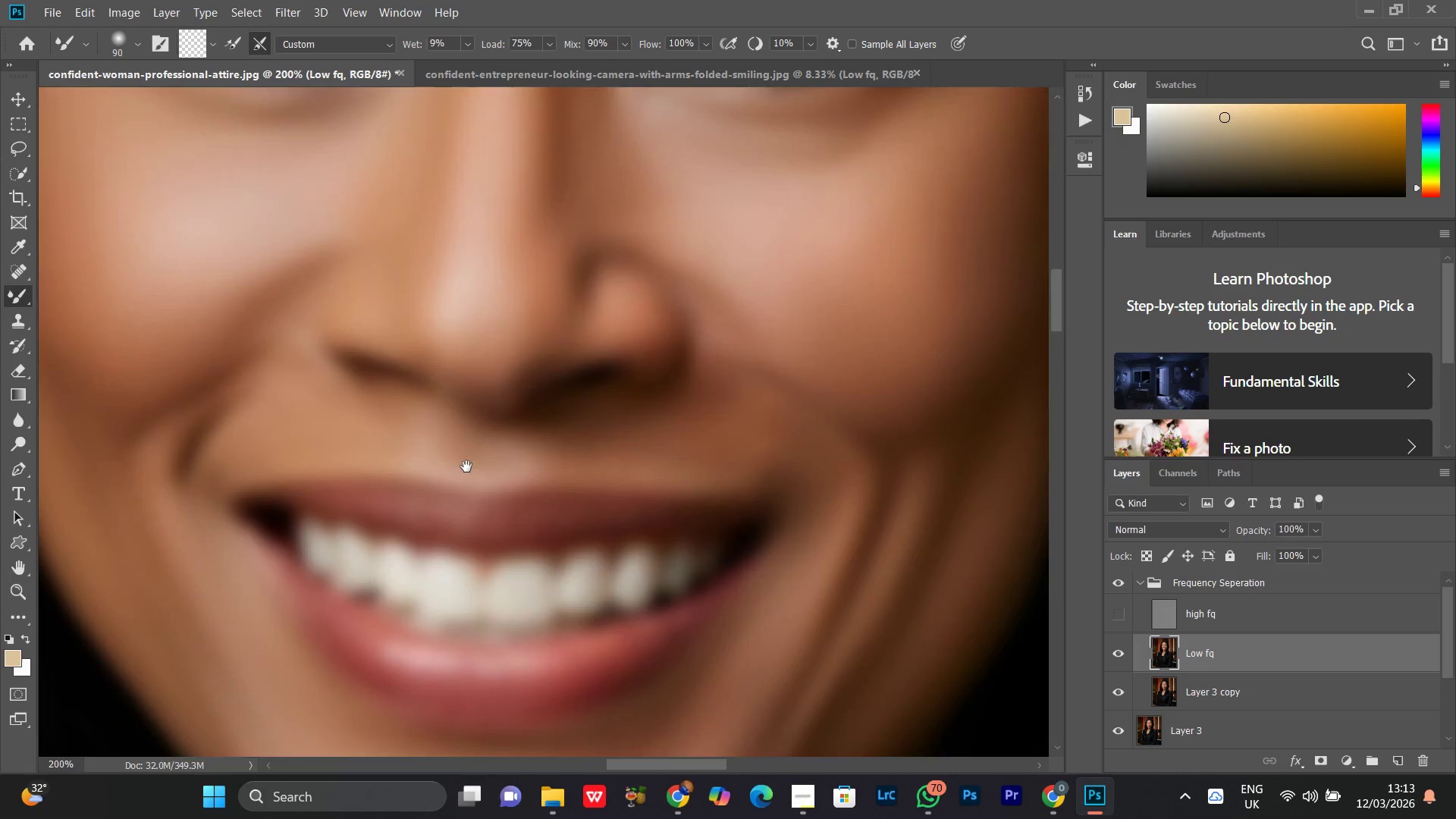 
left_click_drag(start_coordinate=[466, 466], to_coordinate=[423, 432])
 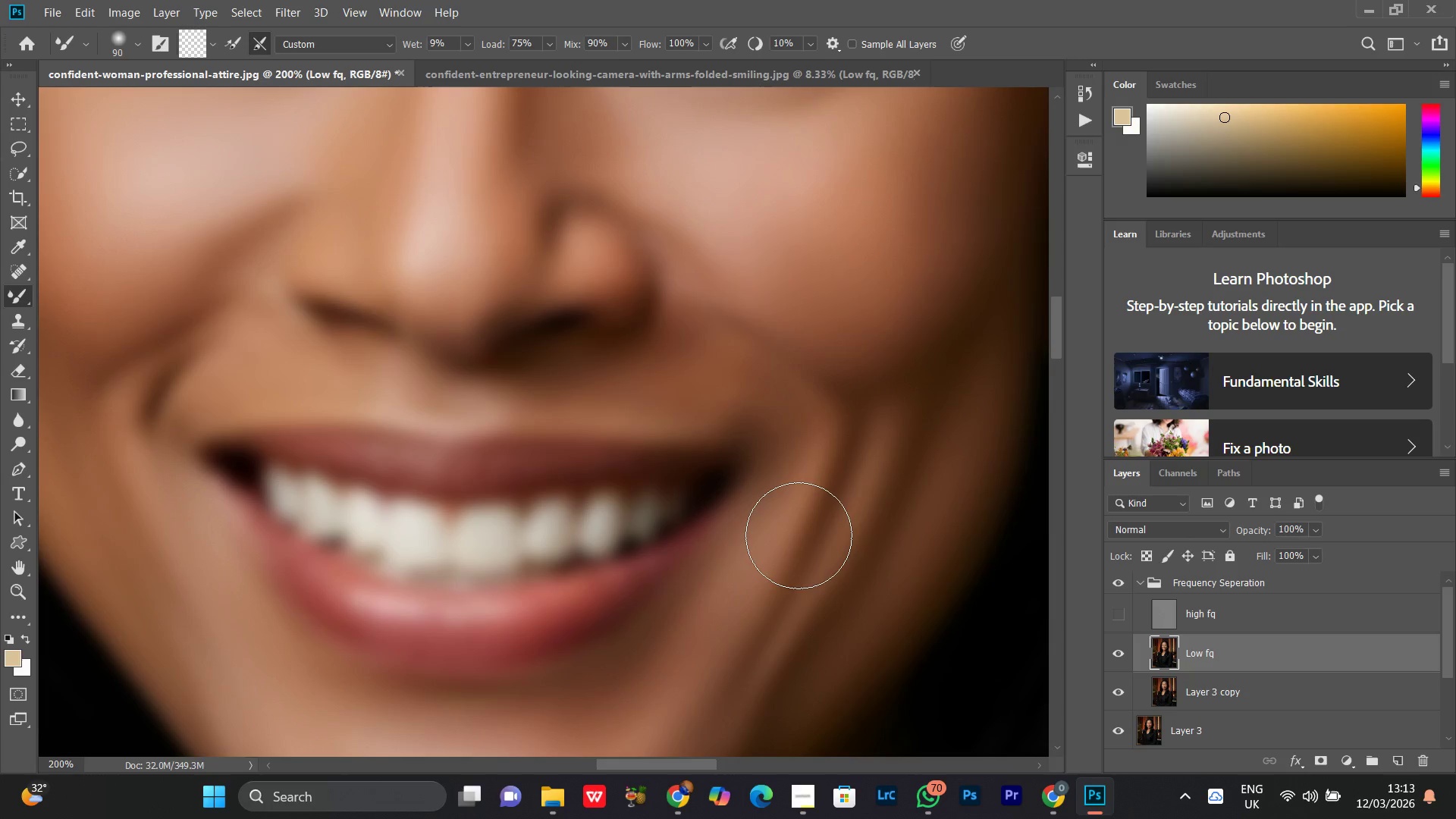 
key(BracketLeft)
 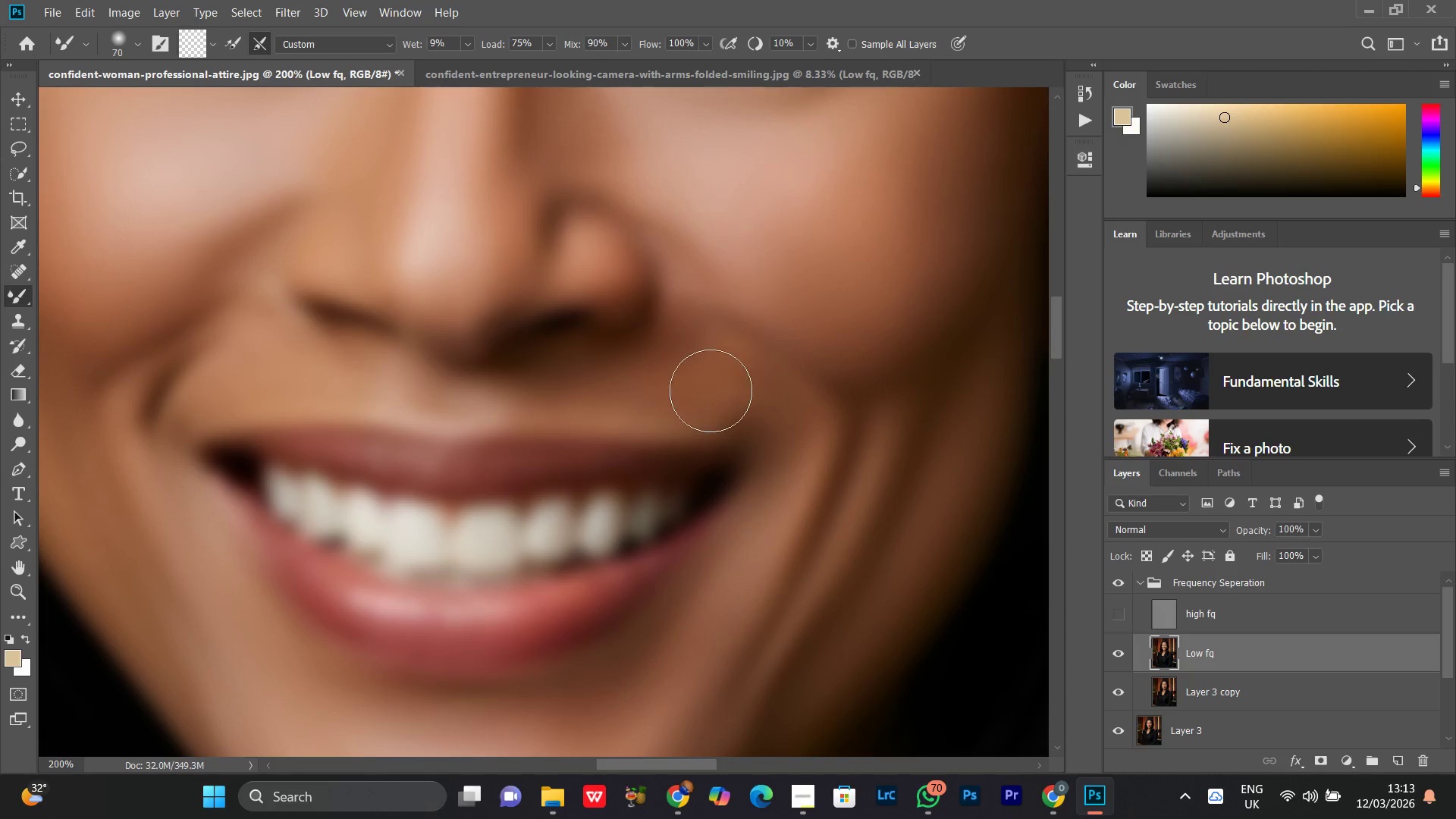 
key(BracketLeft)
 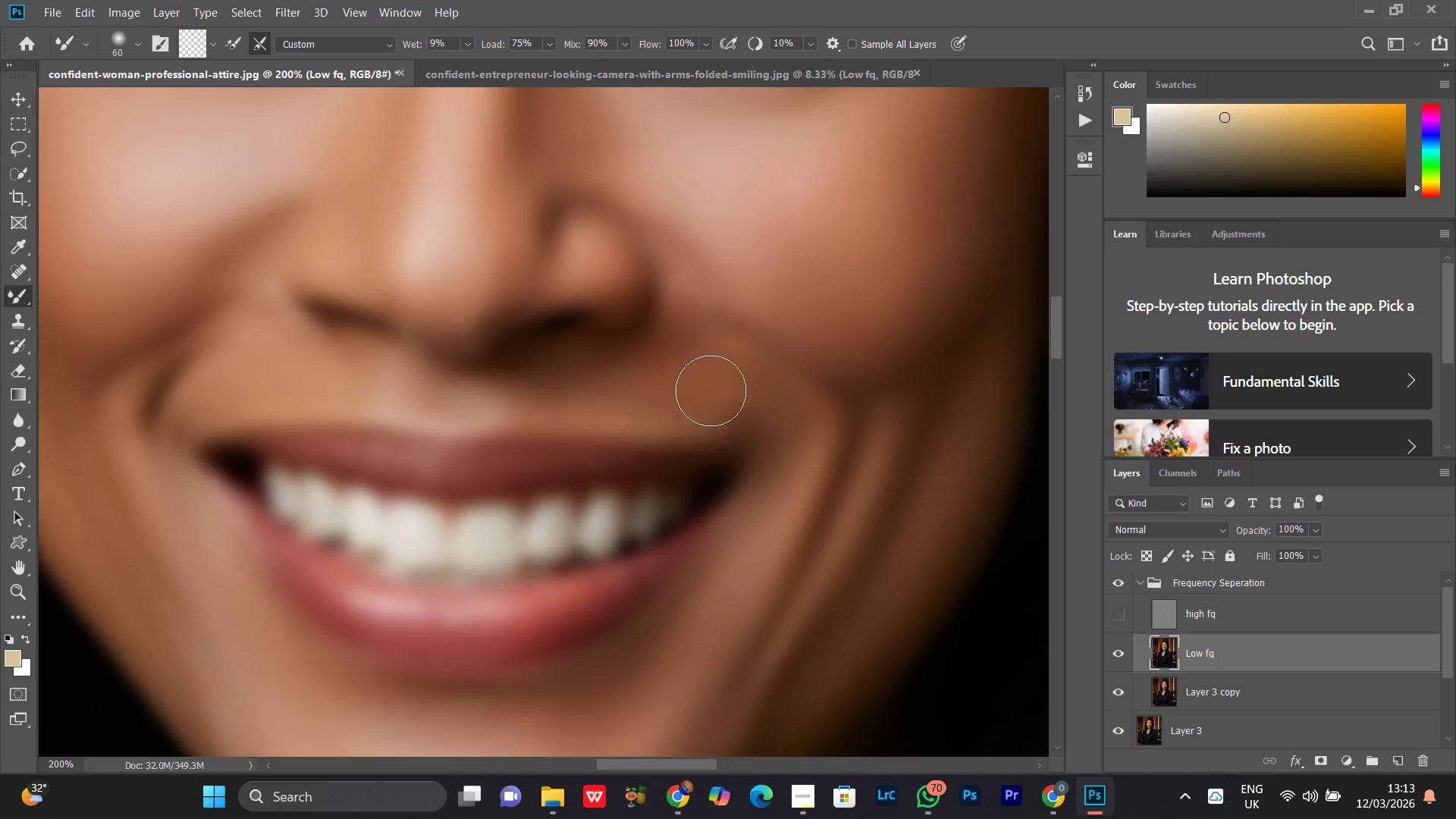 
key(BracketLeft)
 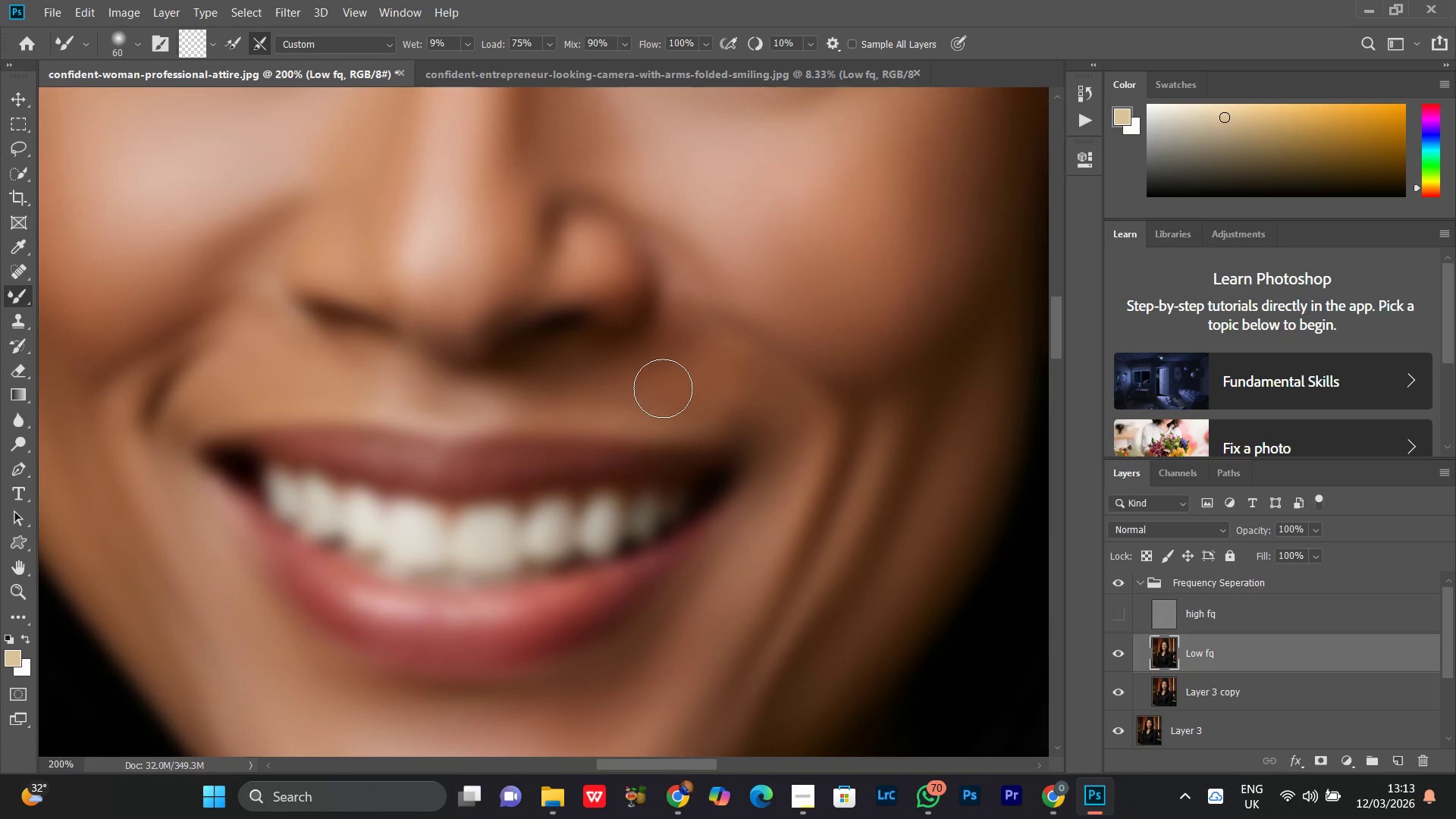 
key(BracketLeft)
 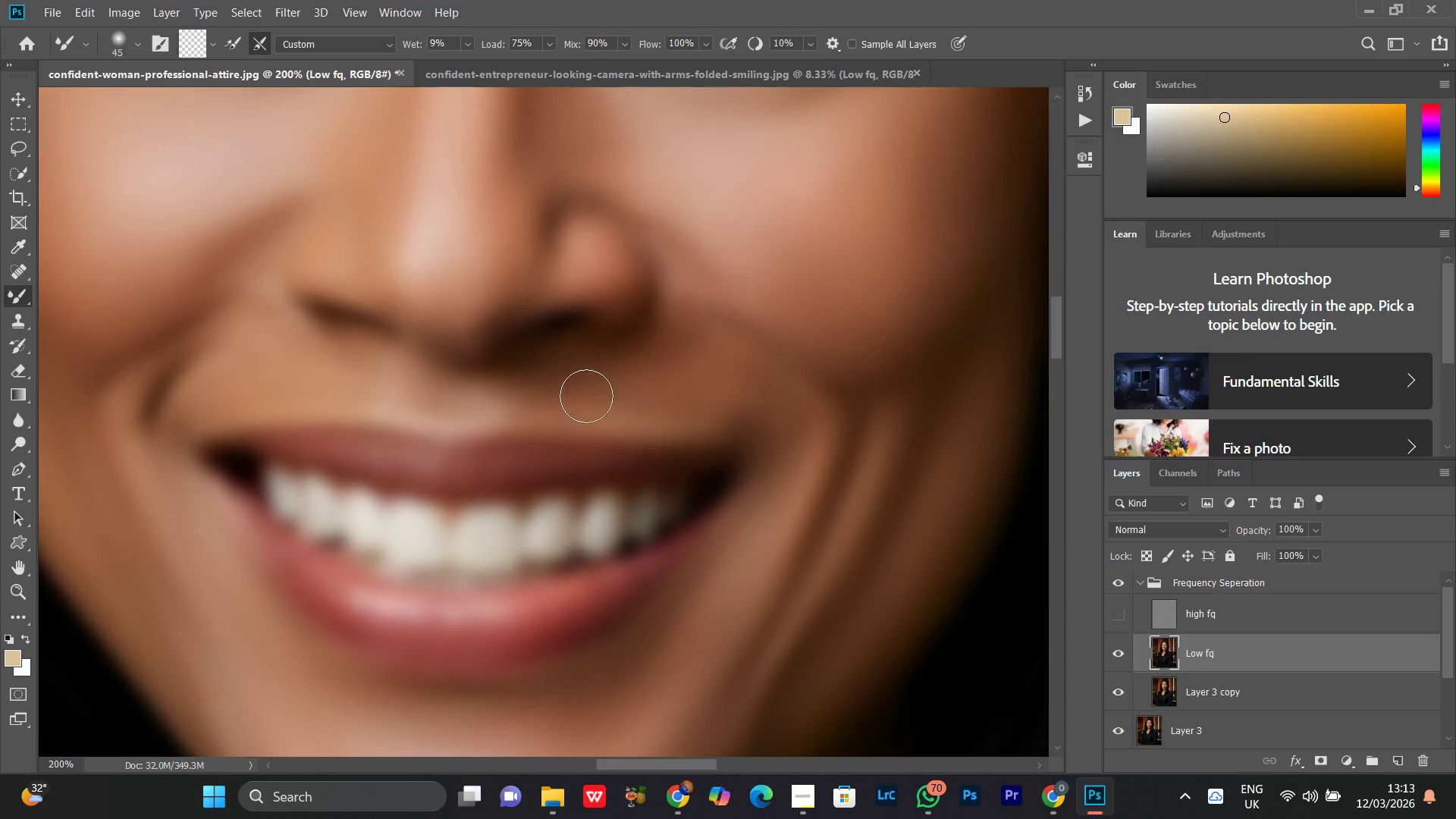 
key(BracketLeft)
 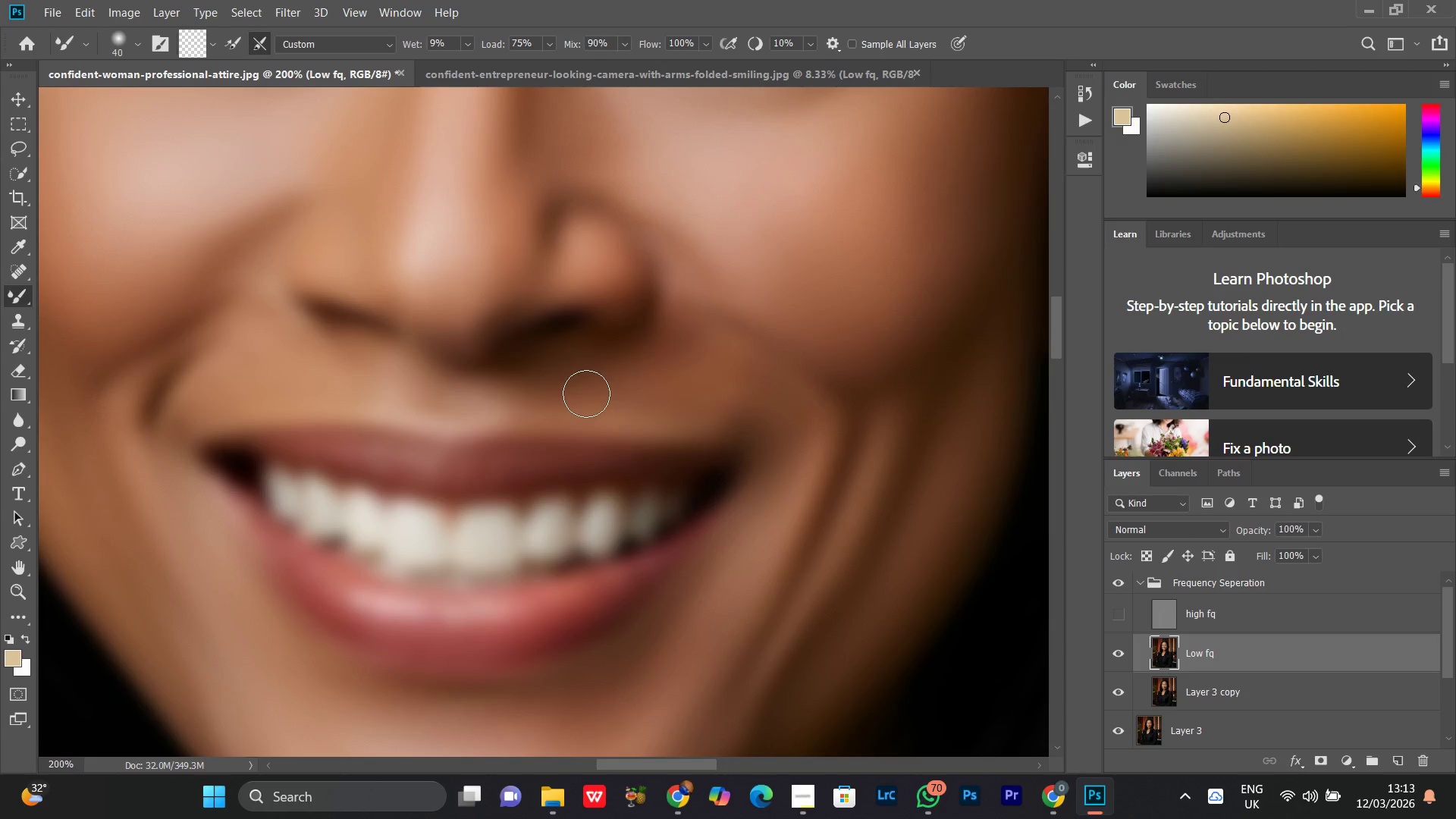 
key(BracketLeft)
 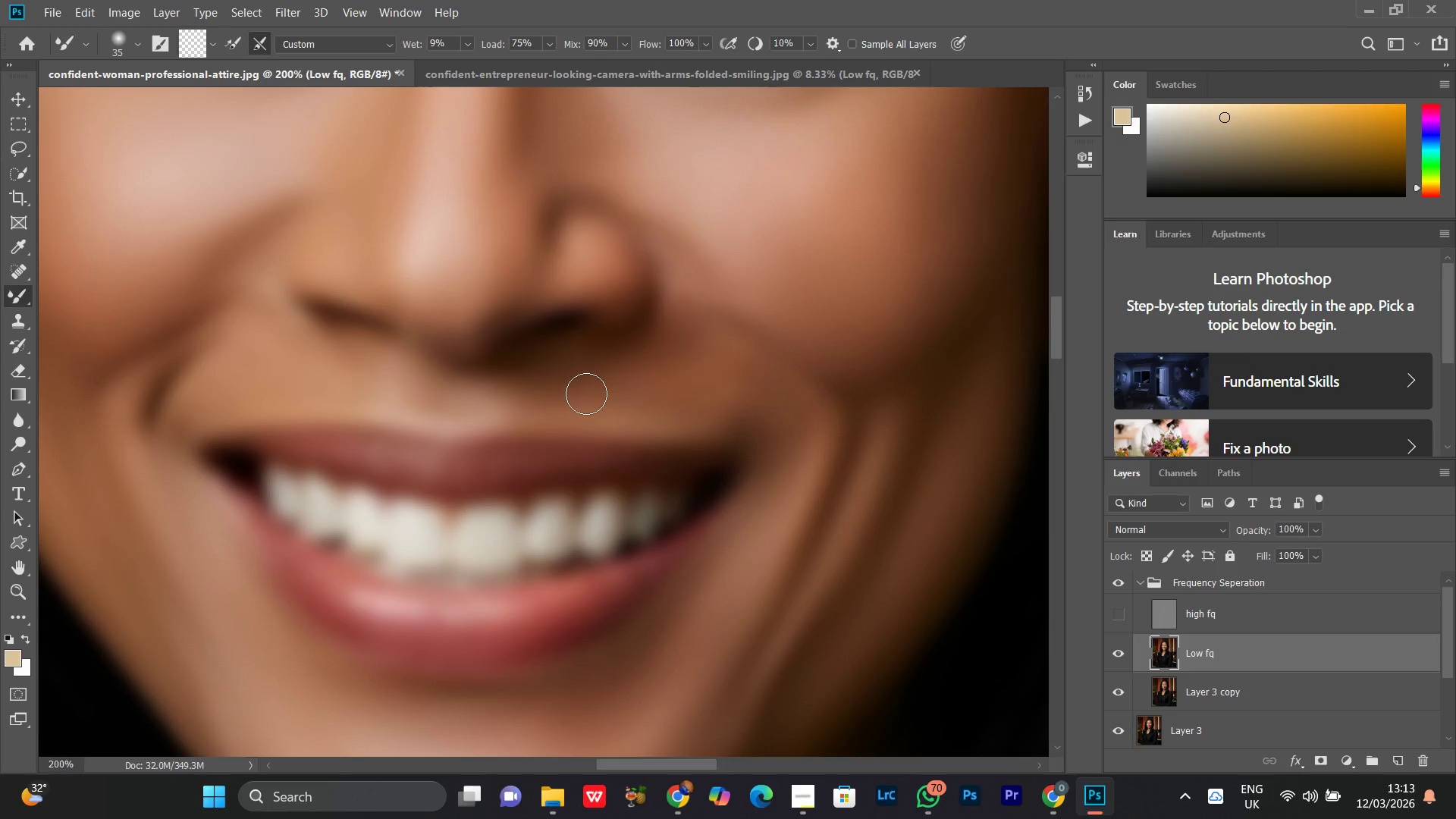 
key(BracketLeft)
 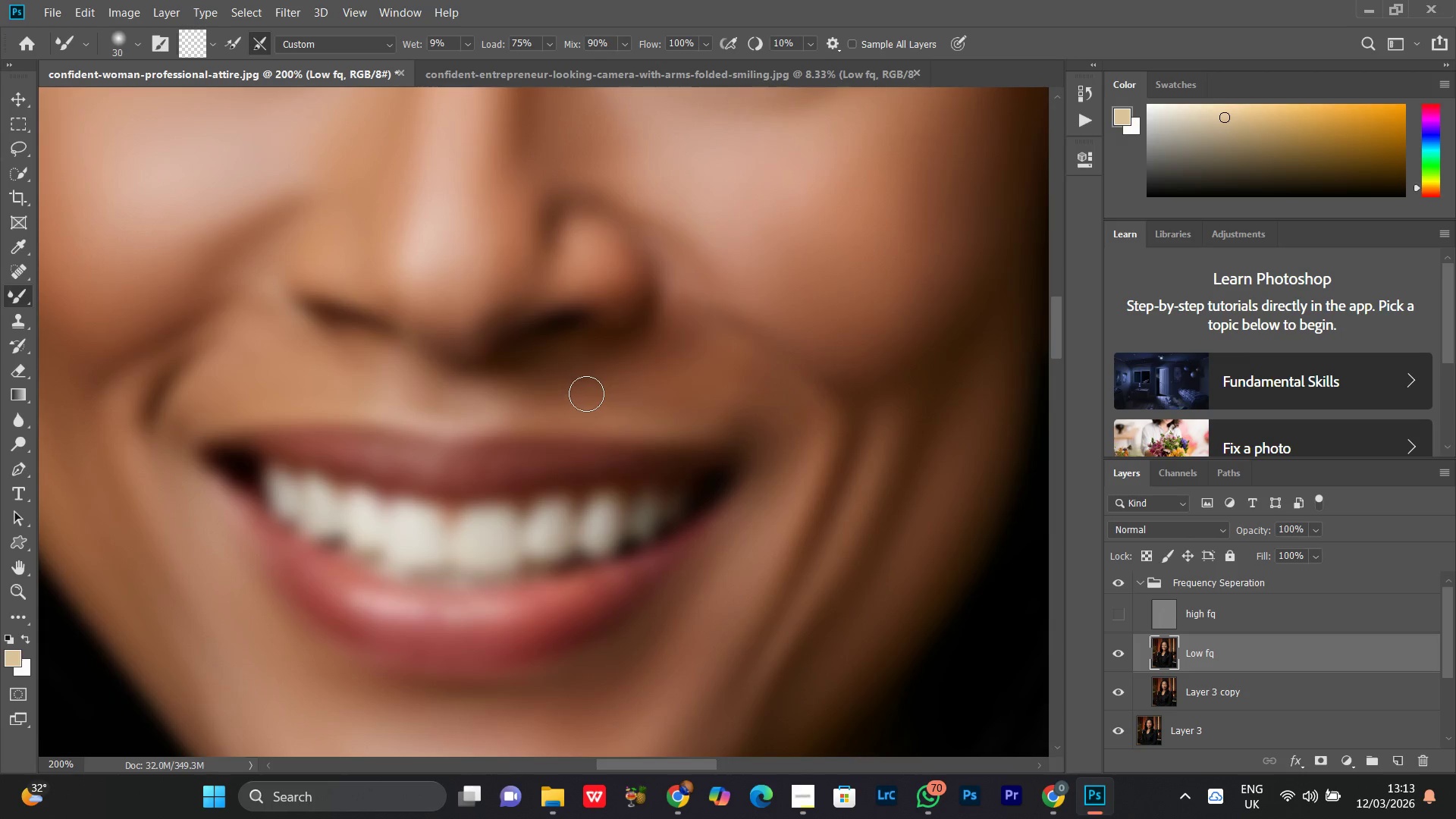 
key(BracketLeft)
 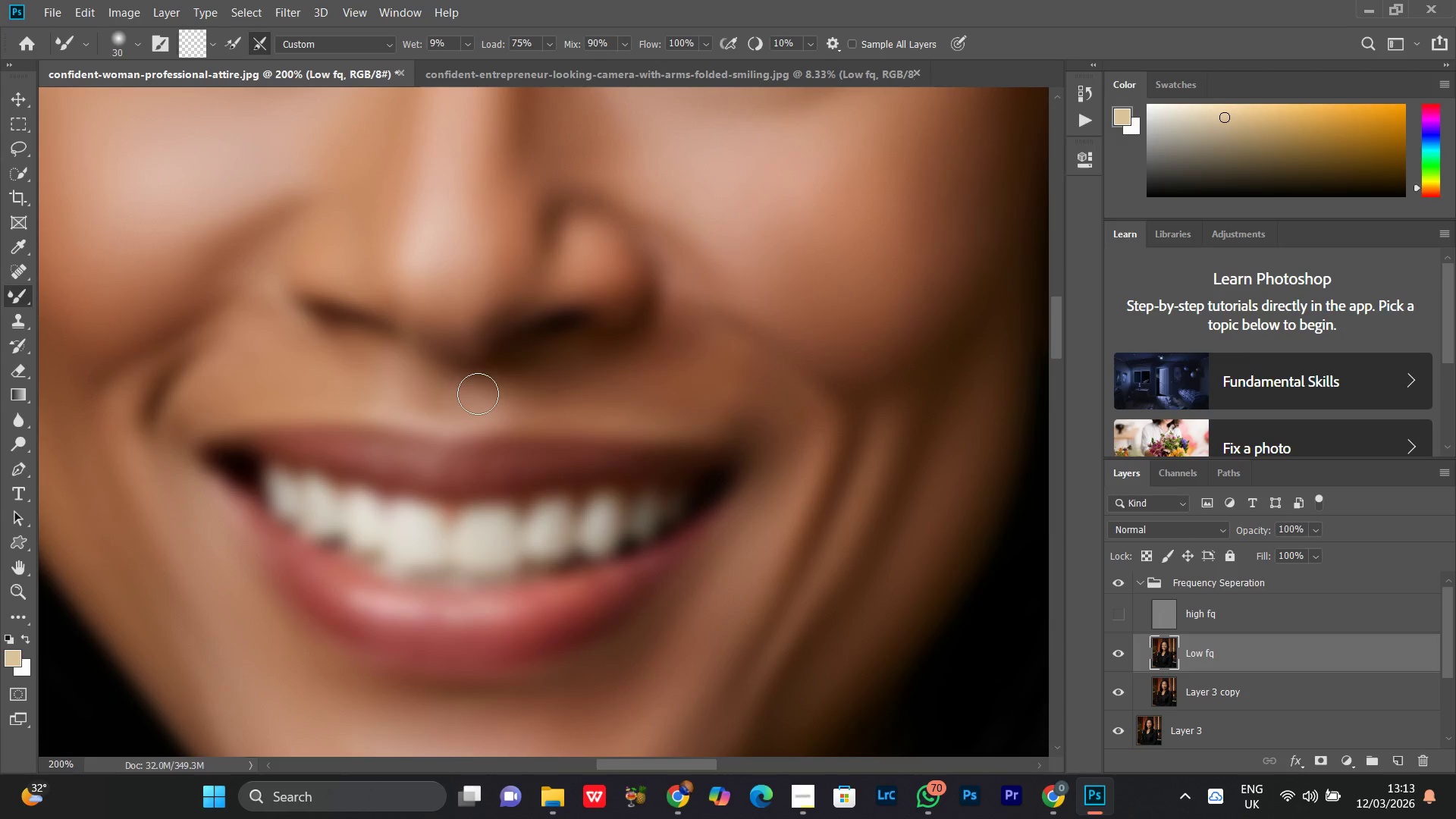 
key(BracketRight)
 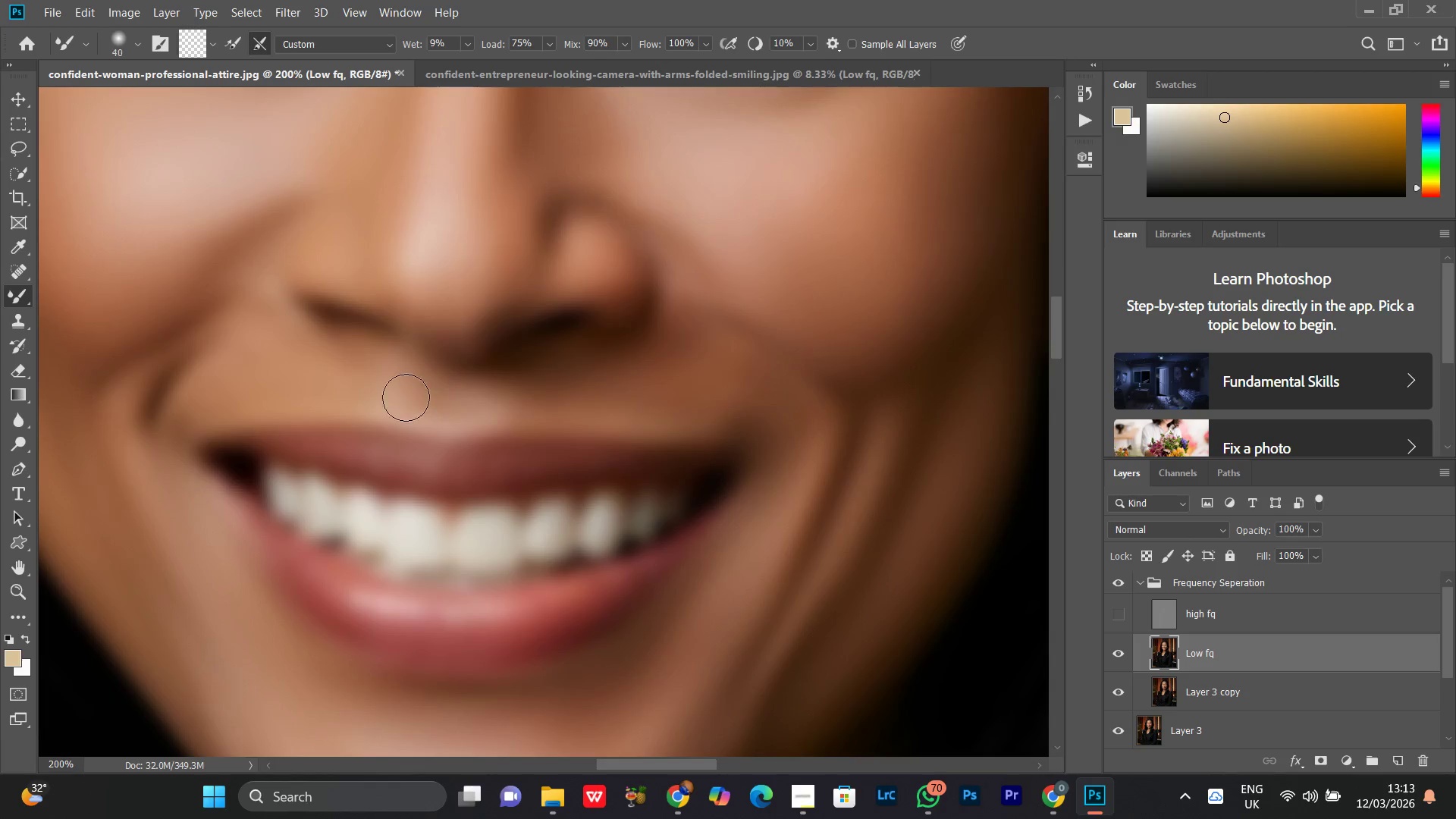 
key(BracketRight)
 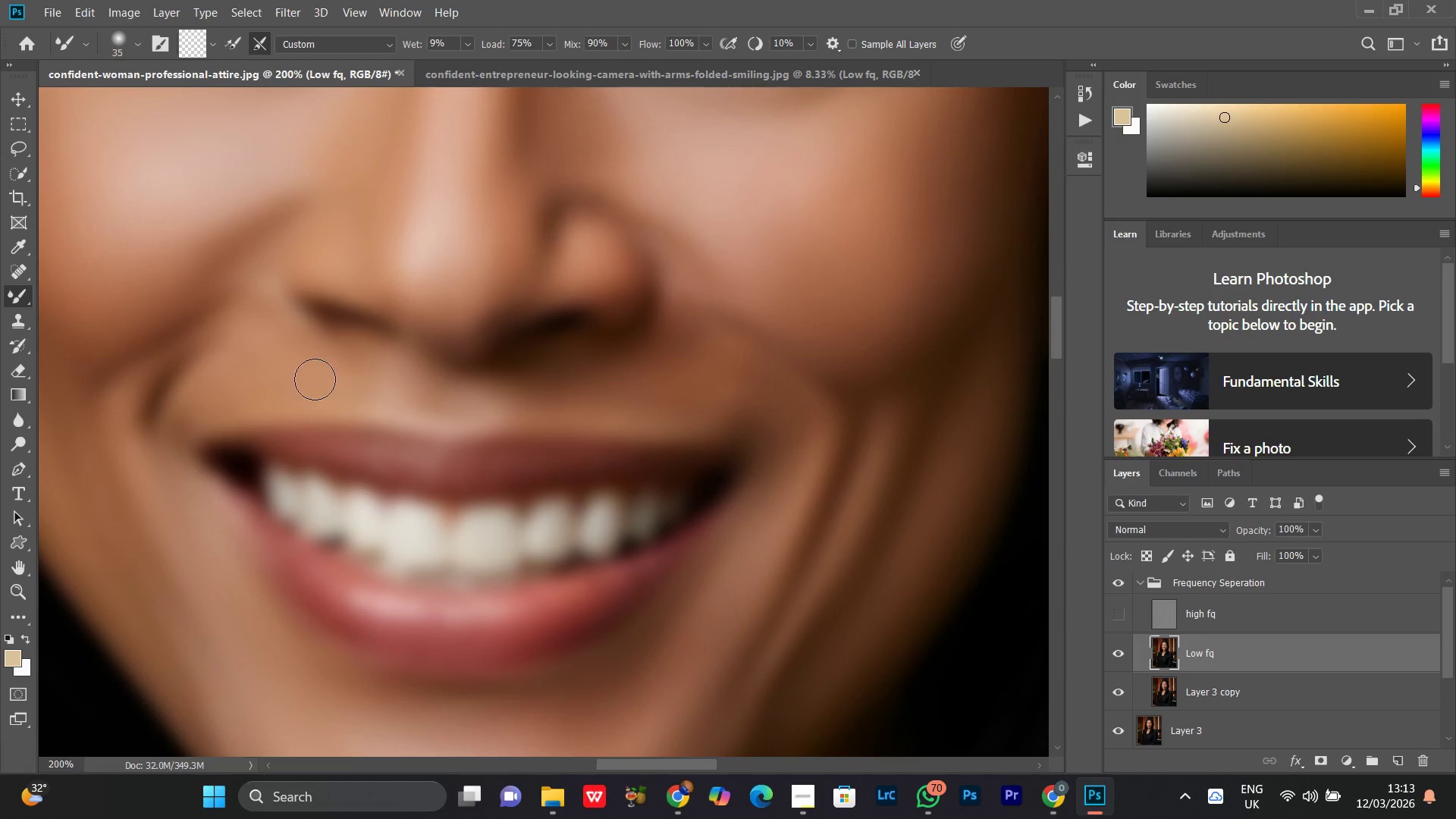 
key(BracketLeft)
 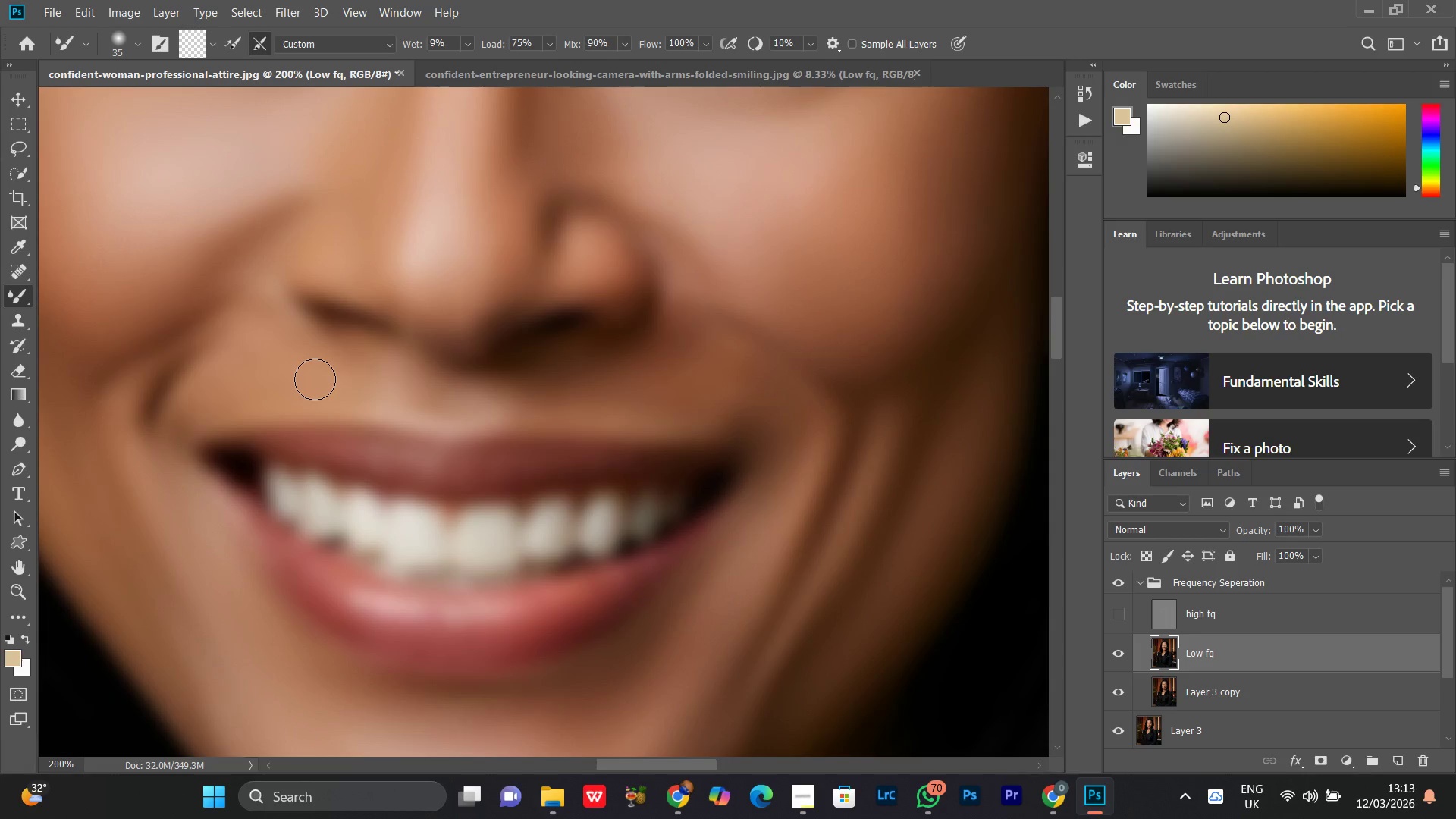 
key(BracketLeft)
 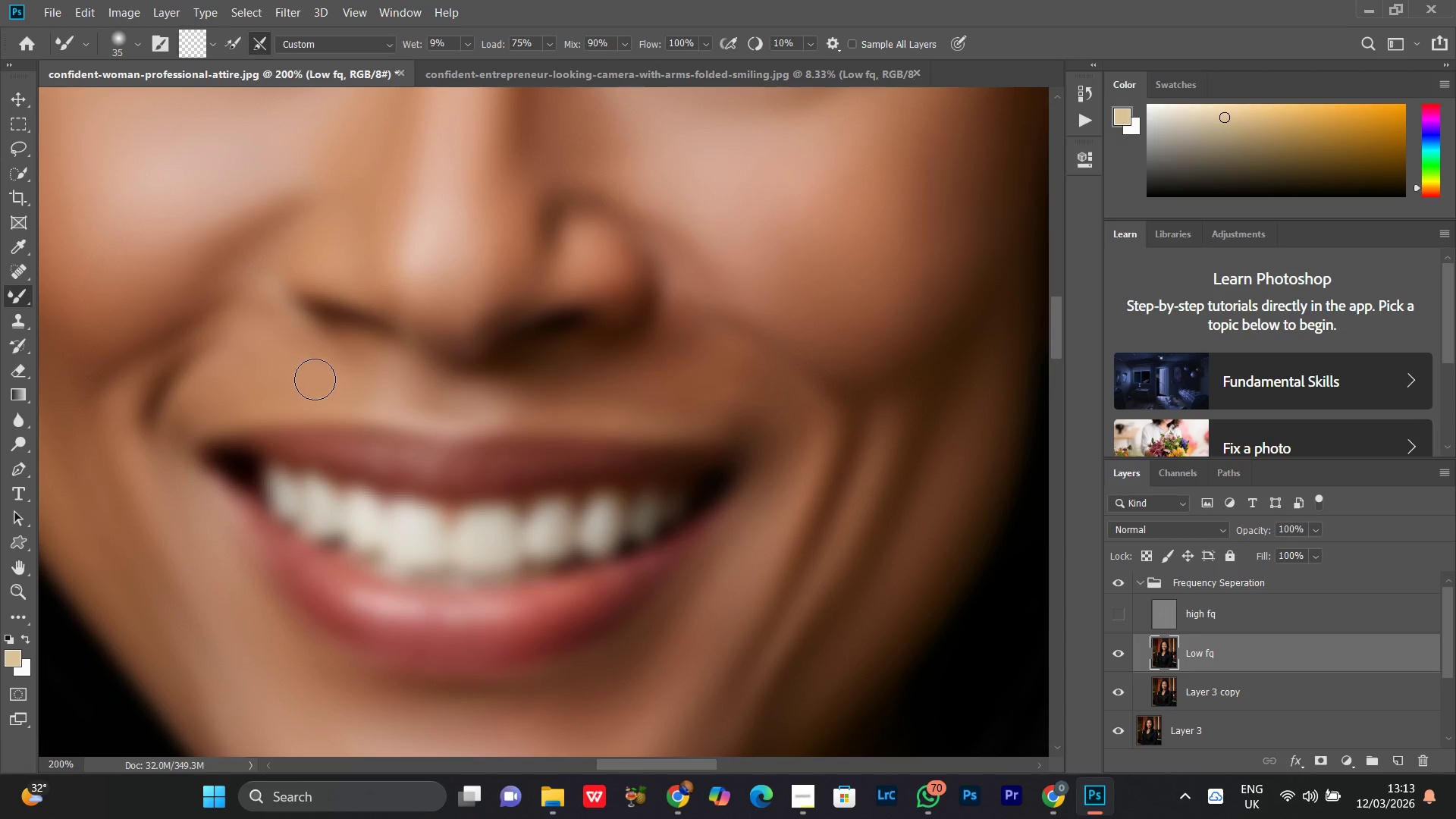 
key(BracketRight)
 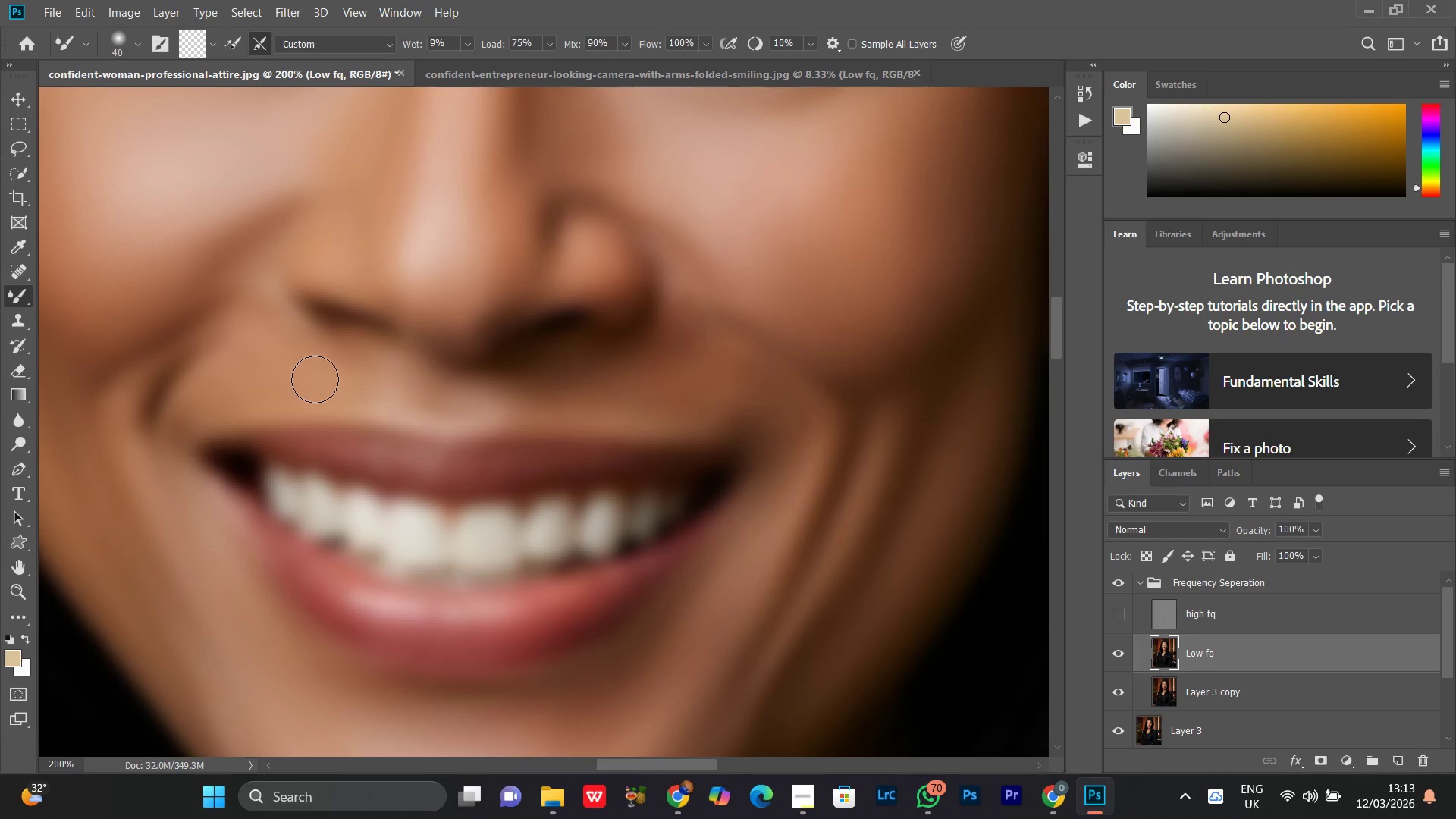 
key(BracketRight)
 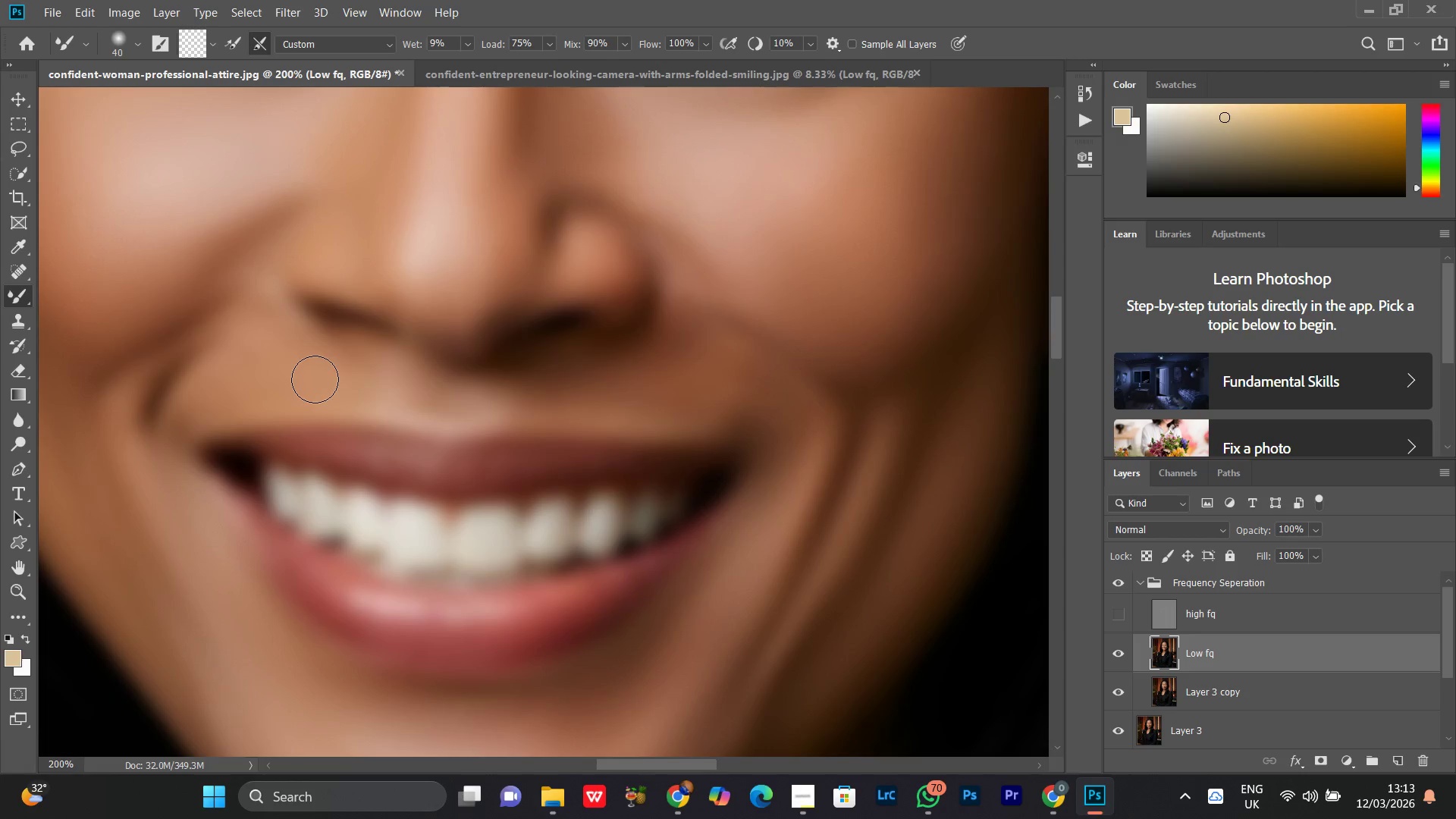 
key(BracketRight)
 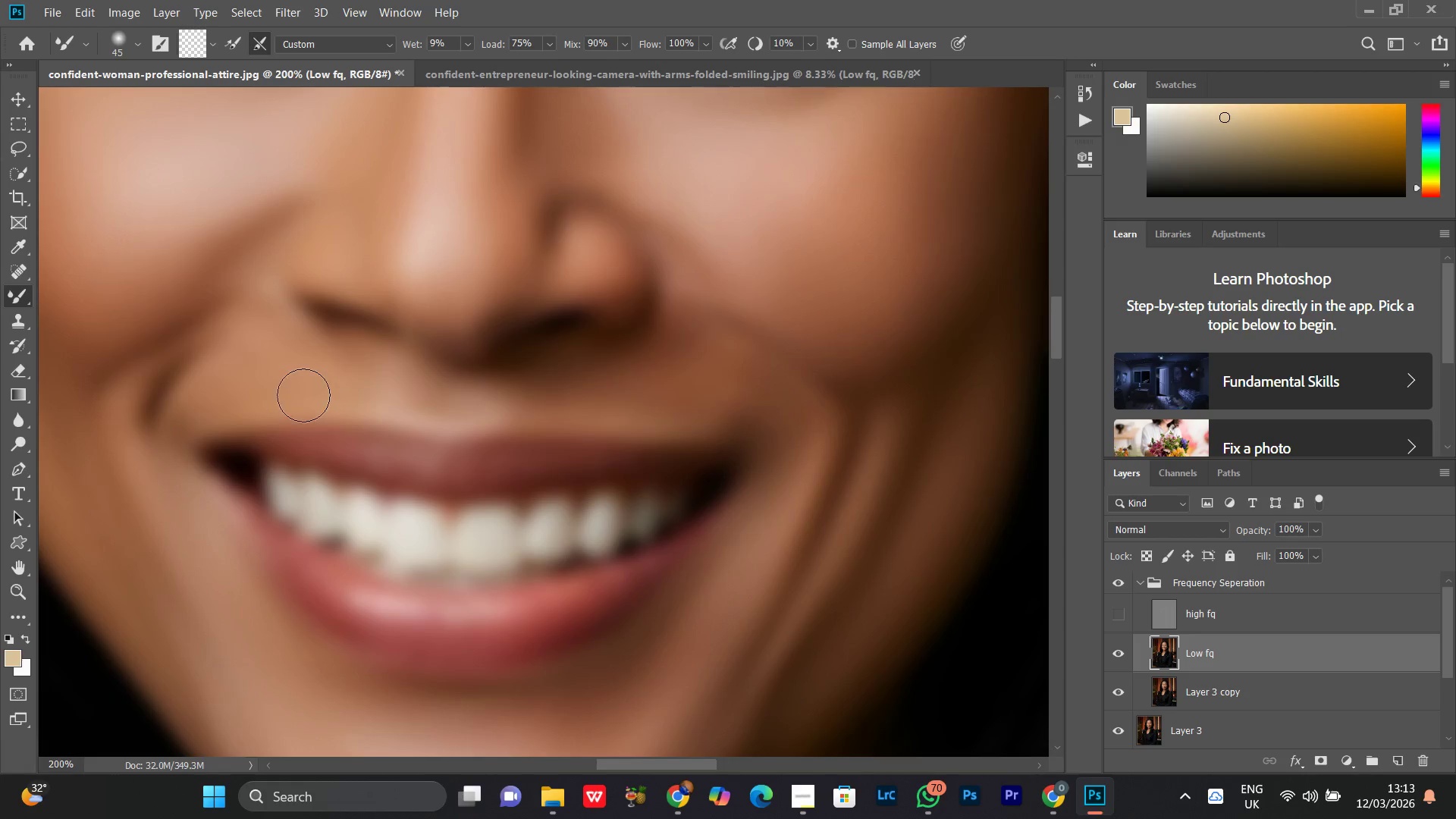 
hold_key(key=Space, duration=0.66)
 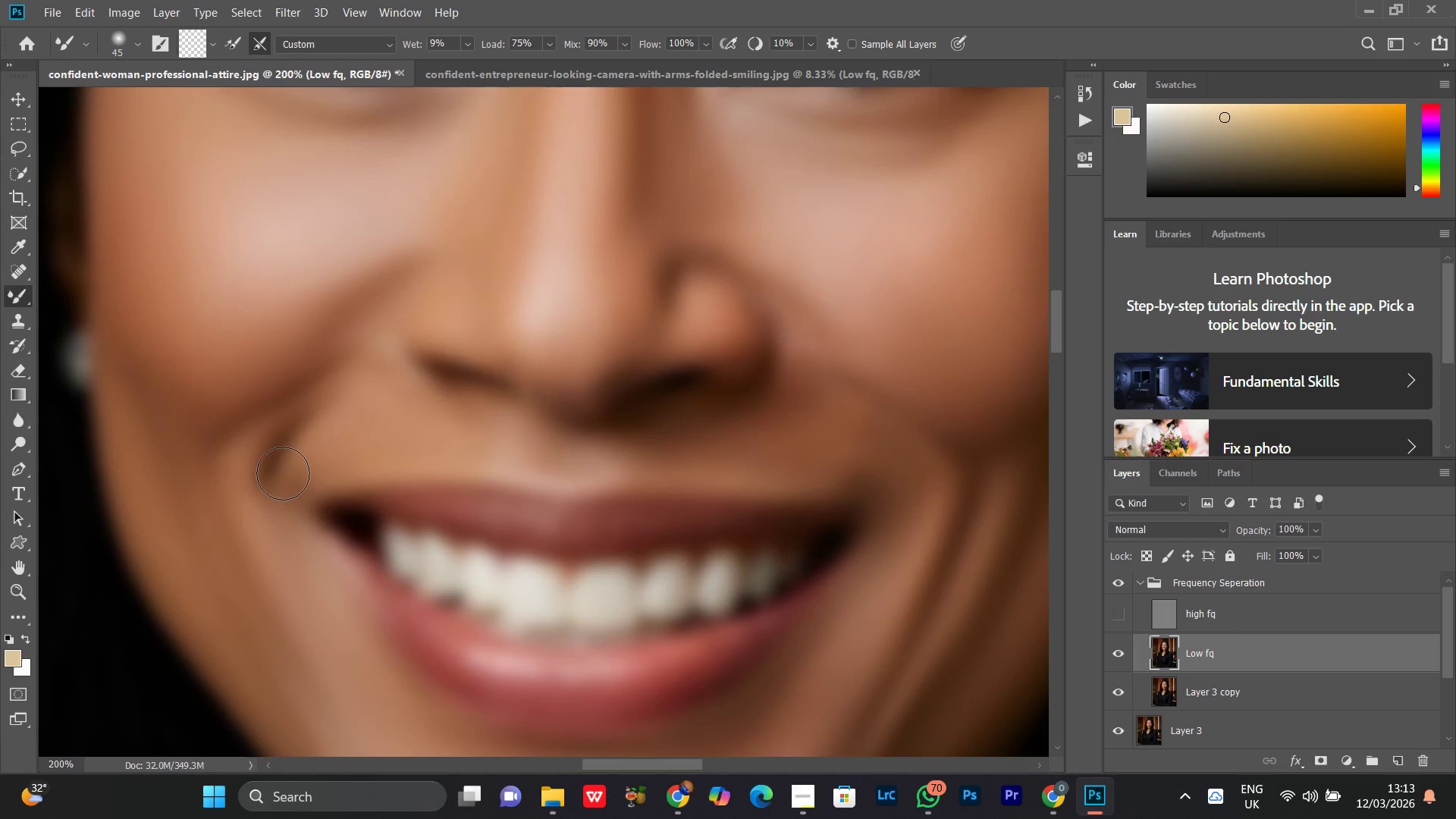 
left_click_drag(start_coordinate=[285, 397], to_coordinate=[375, 441])
 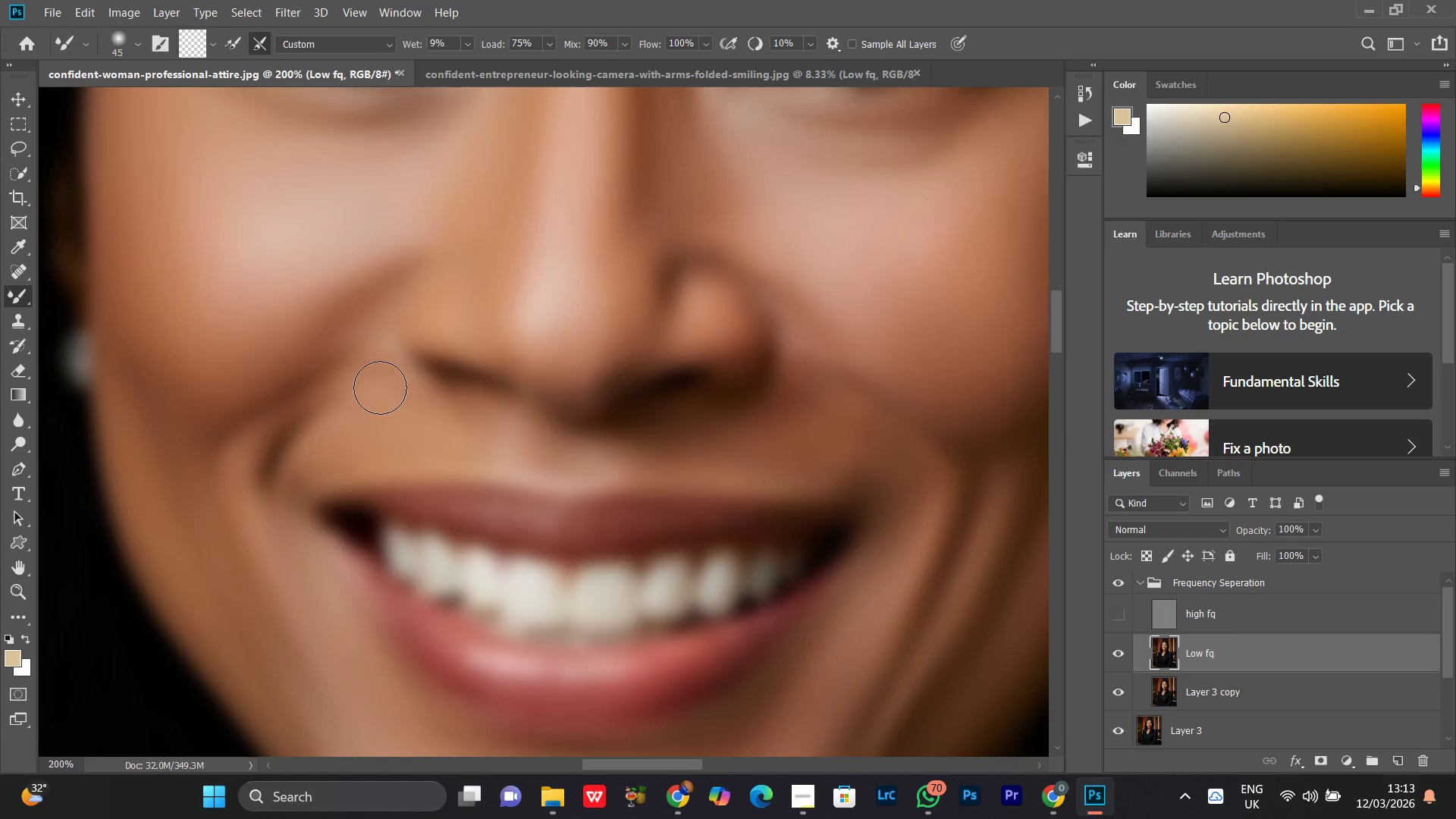 
left_click_drag(start_coordinate=[380, 388], to_coordinate=[452, 392])
 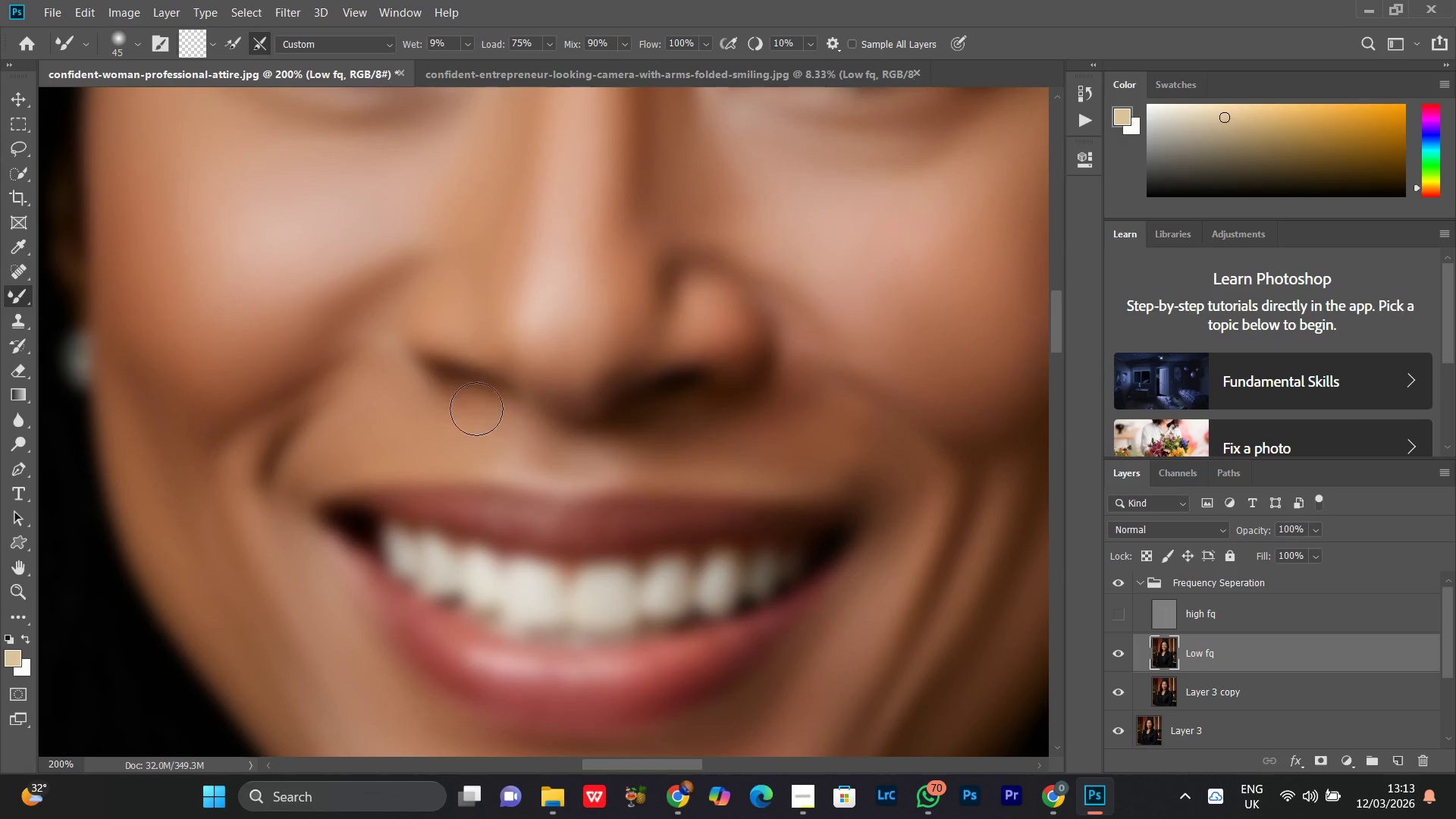 
left_click_drag(start_coordinate=[453, 394], to_coordinate=[755, 445])
 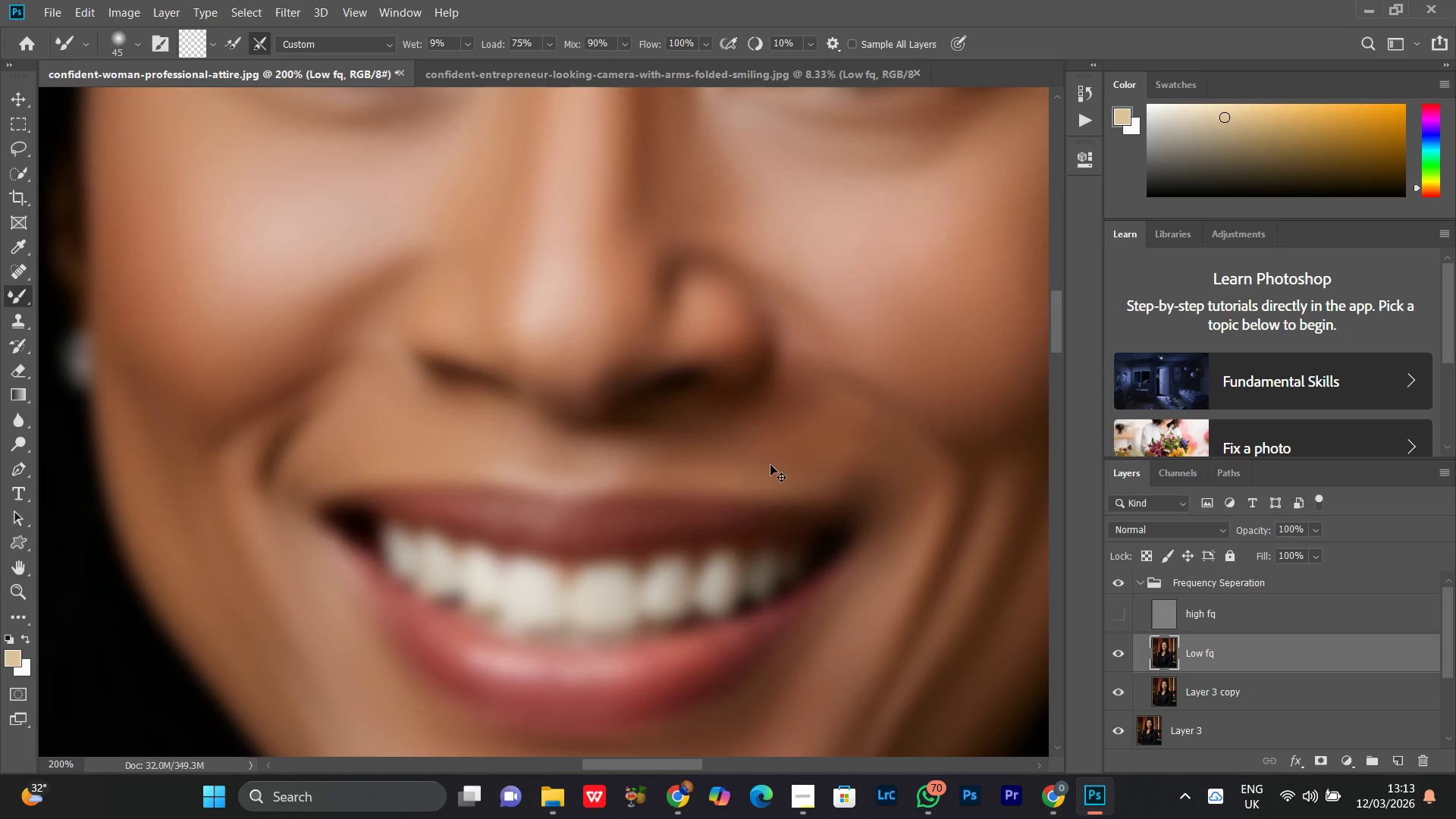 
key(Control+Minus)
 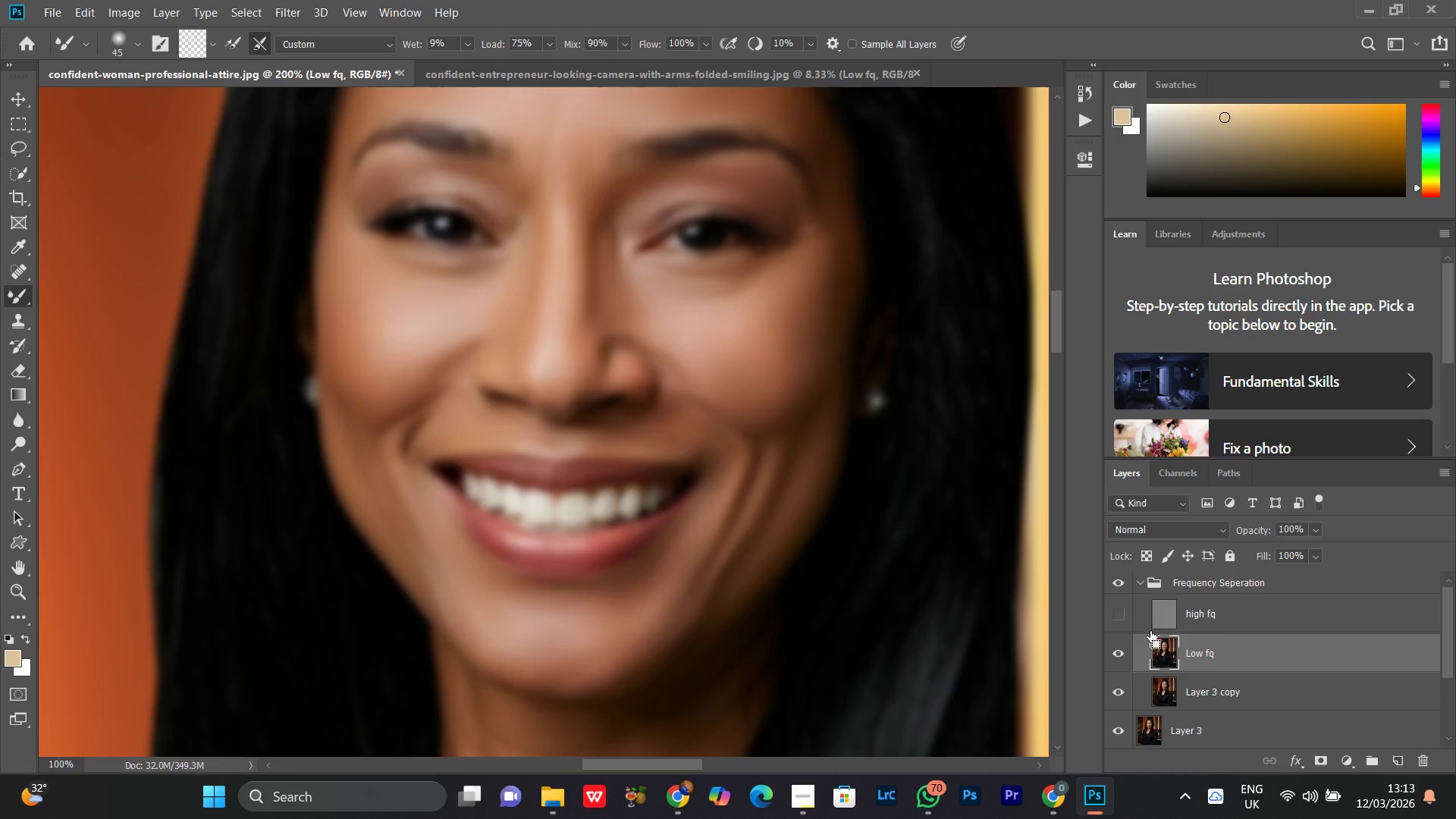 
key(Control+Minus)
 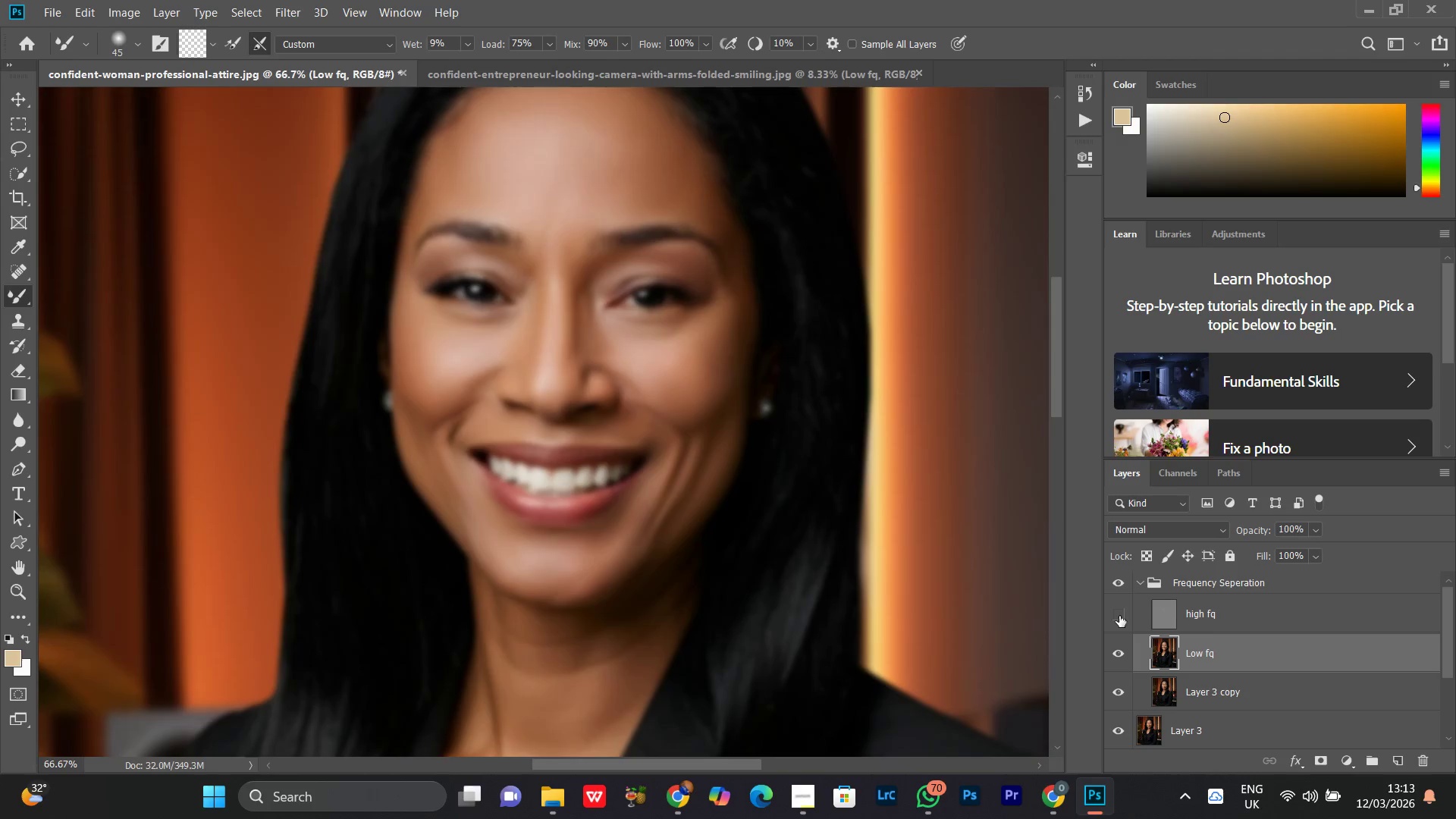 
hold_key(key=ControlRight, duration=0.44)
 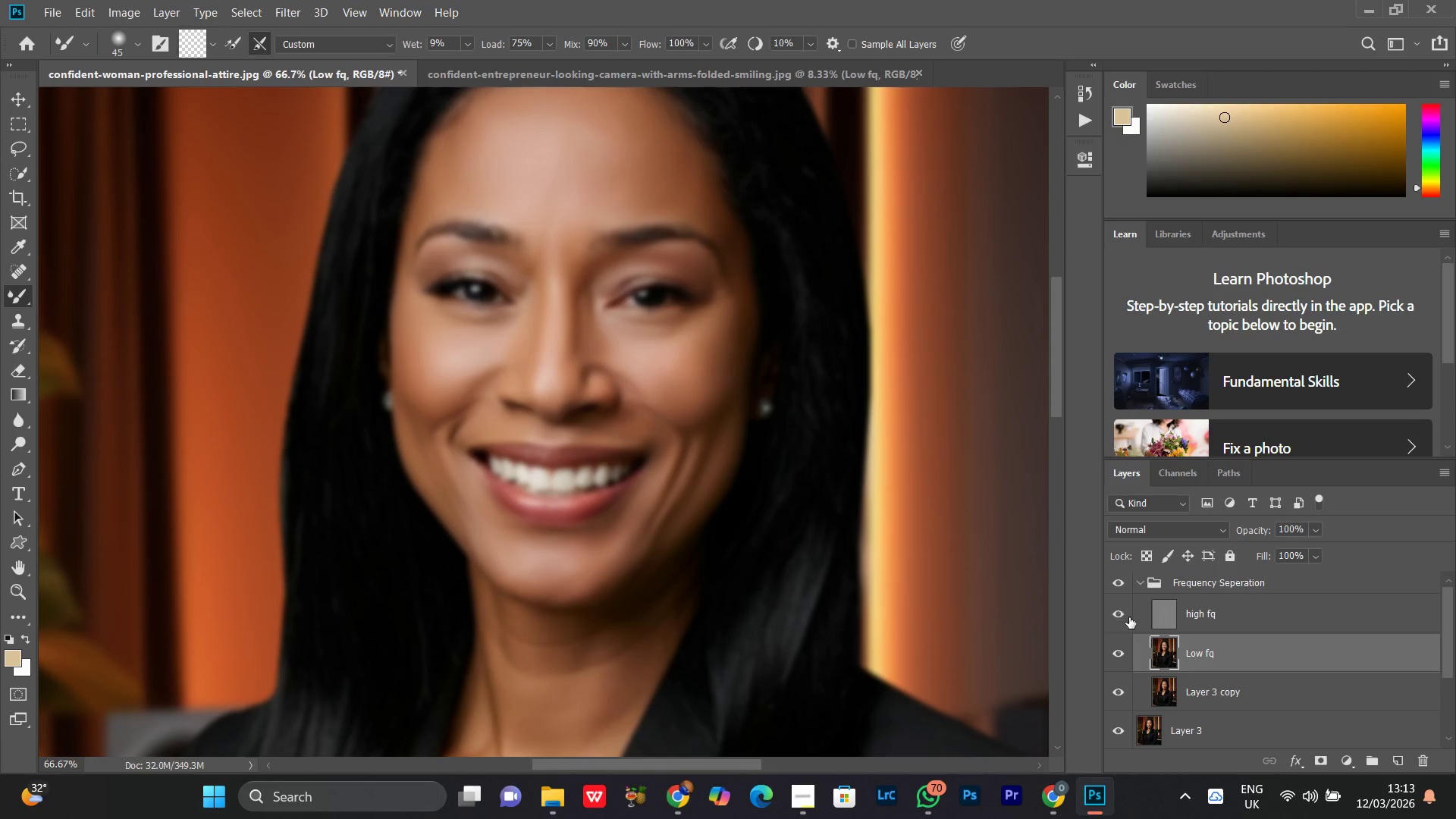 
left_click([1129, 617])
 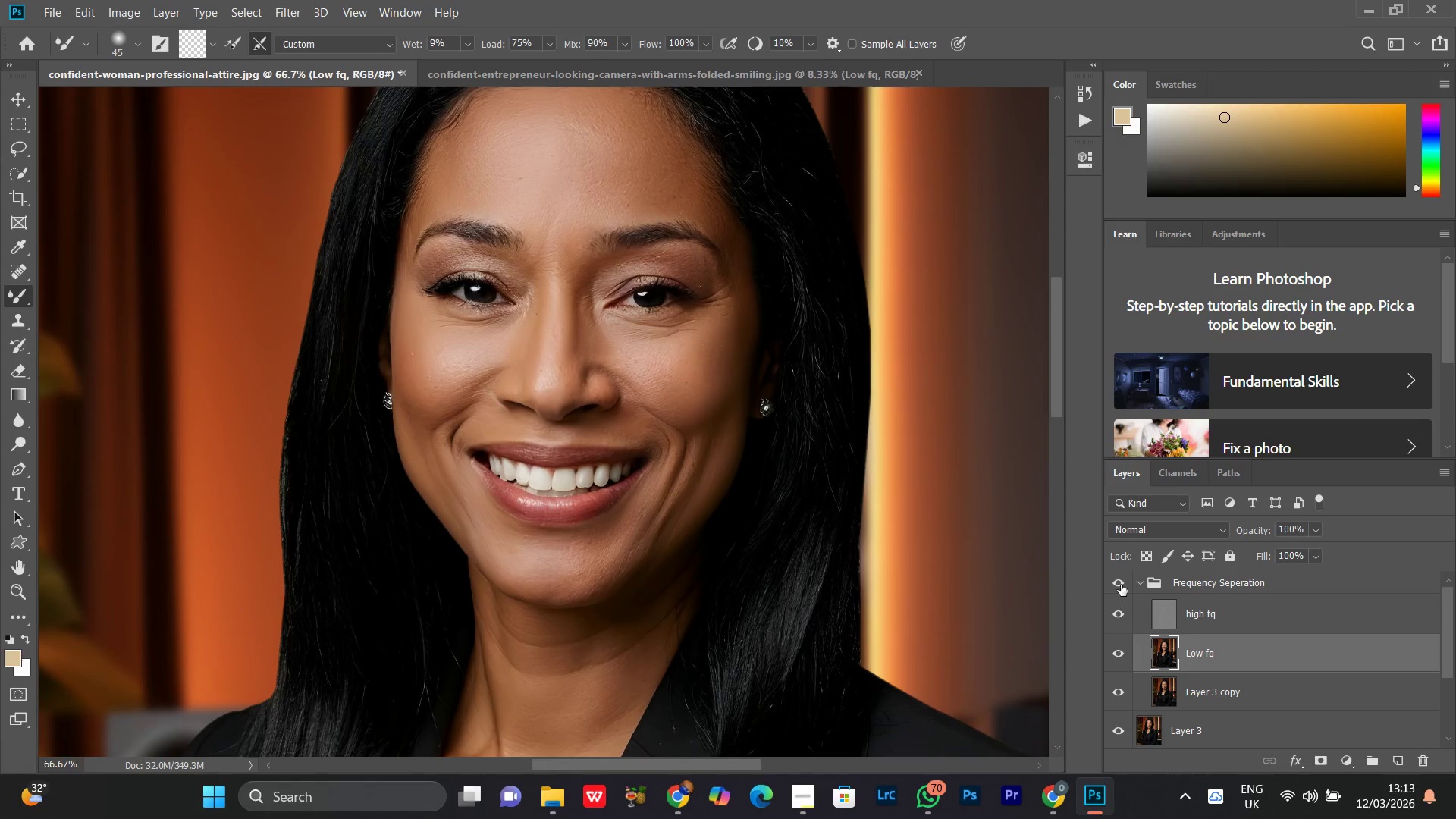 
left_click([1121, 583])
 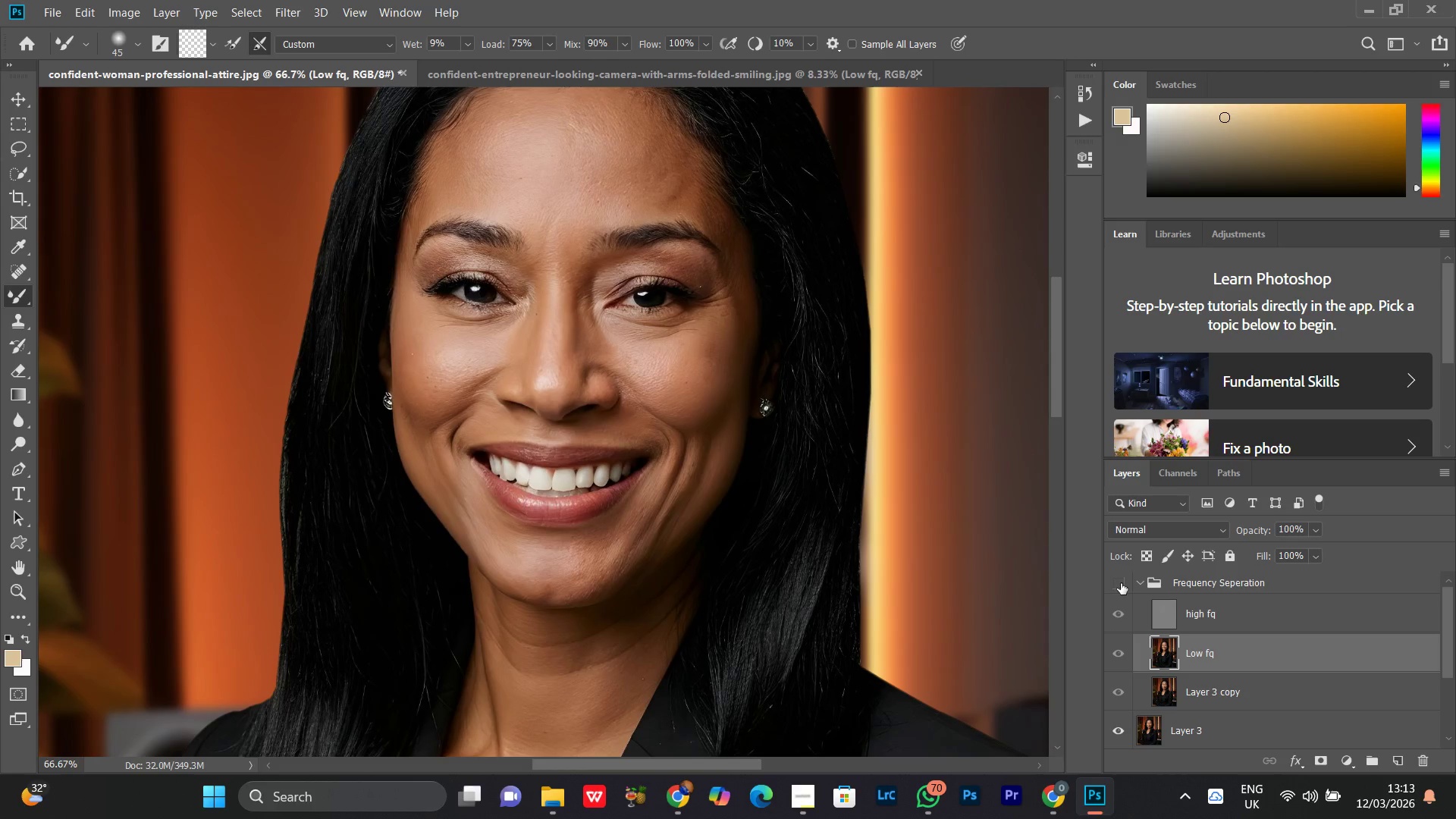 
left_click([1121, 583])
 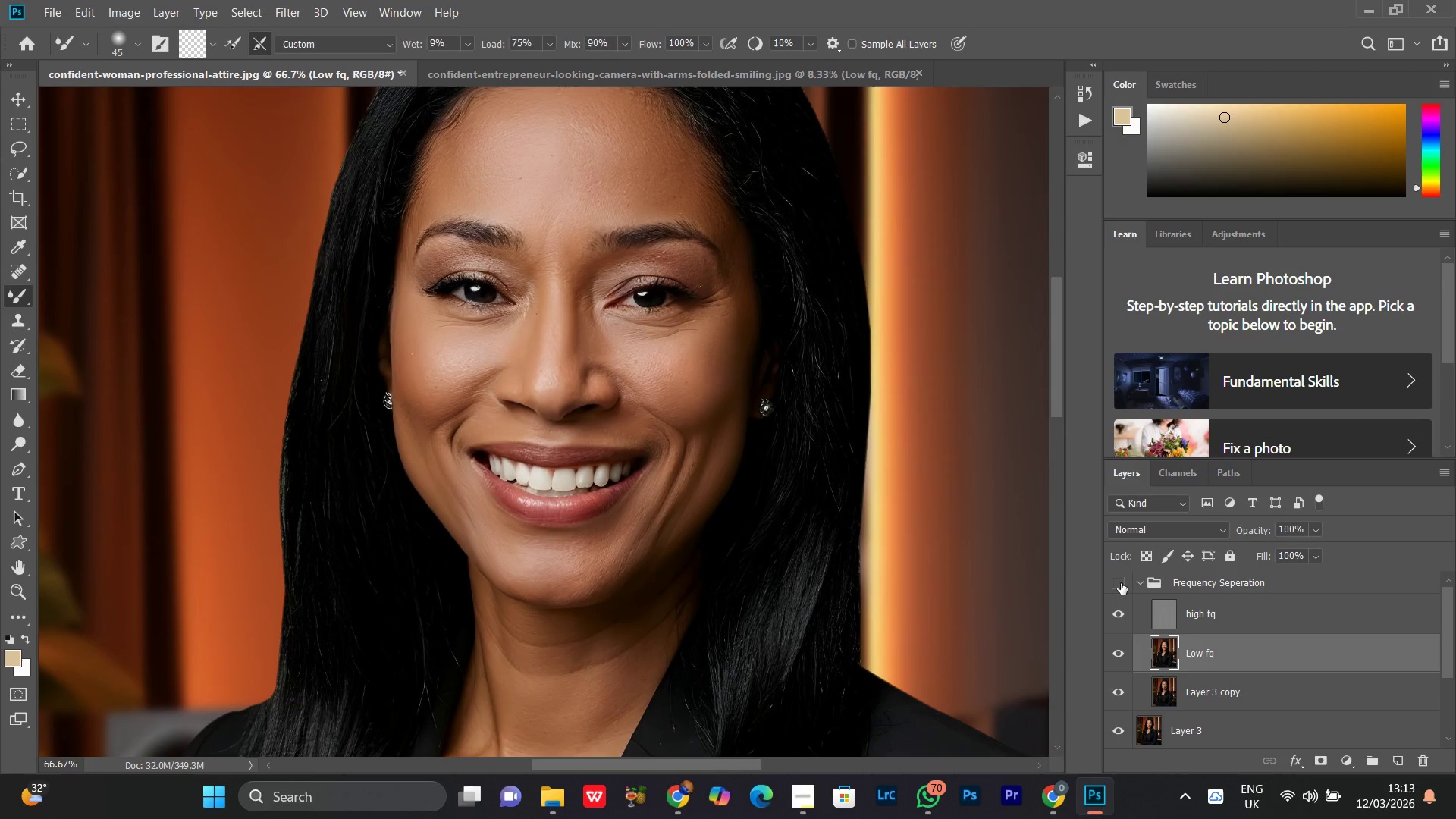 
double_click([1121, 583])
 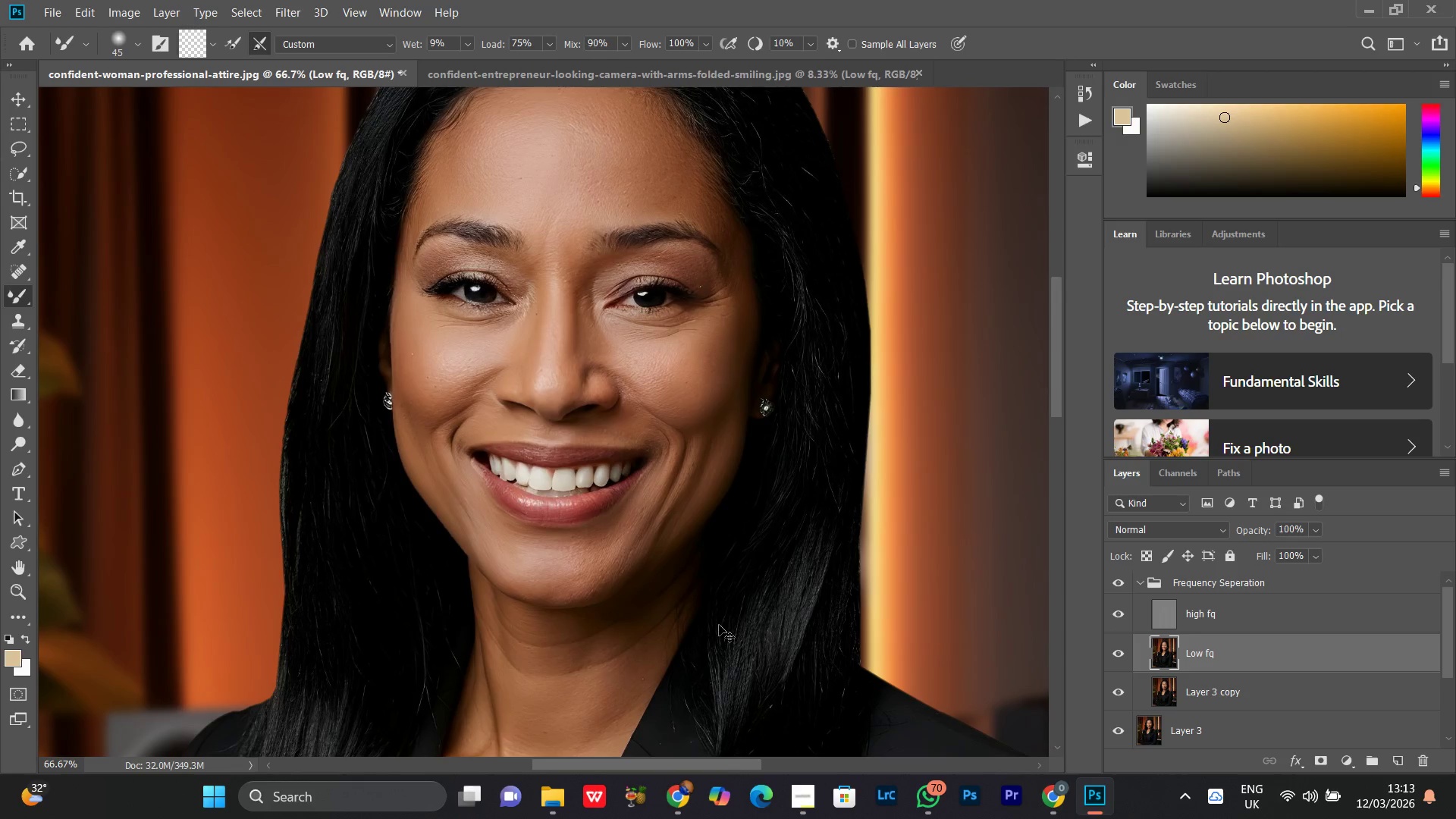 
key(Control+Equal)
 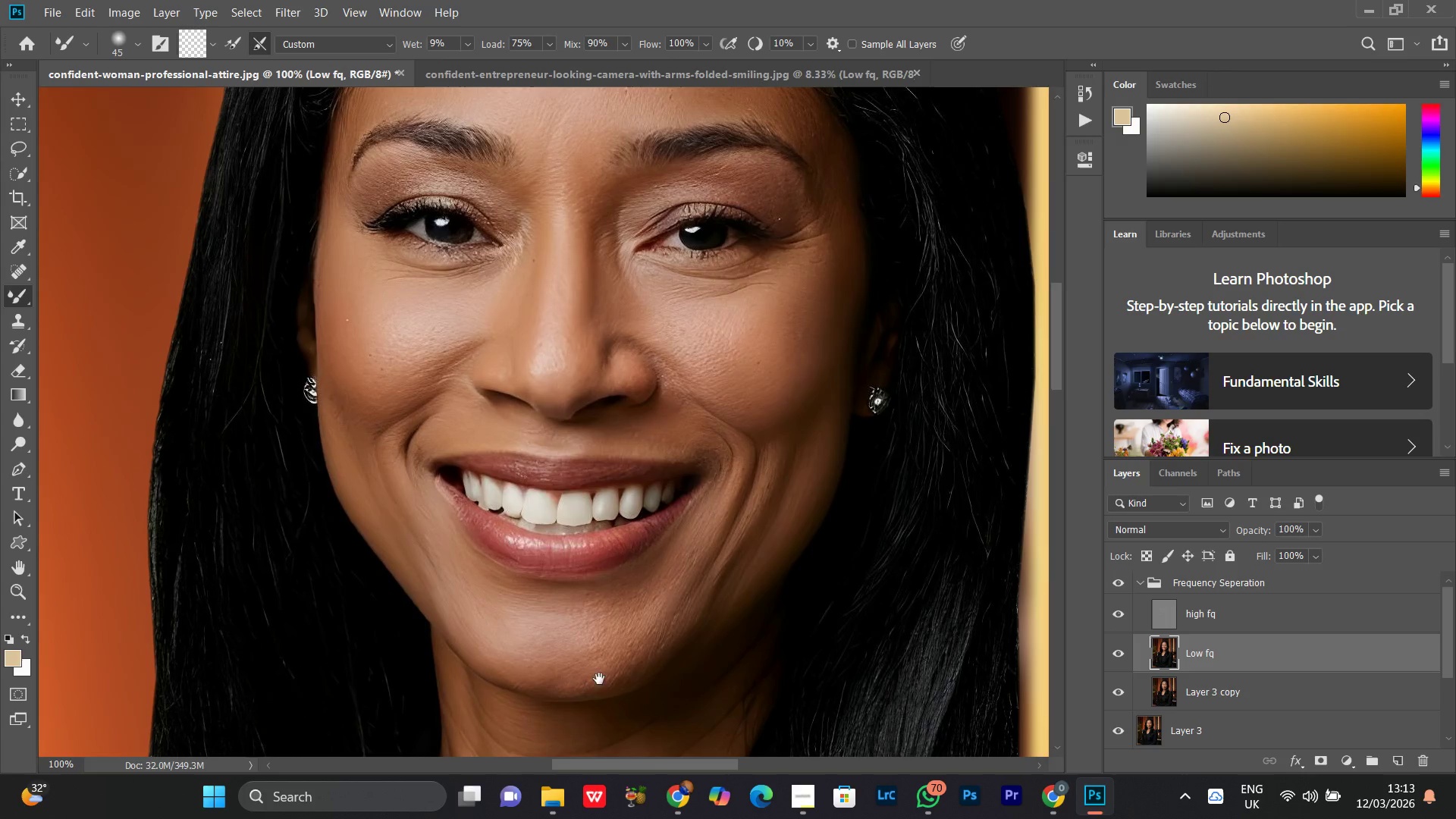 
hold_key(key=Space, duration=1.23)
 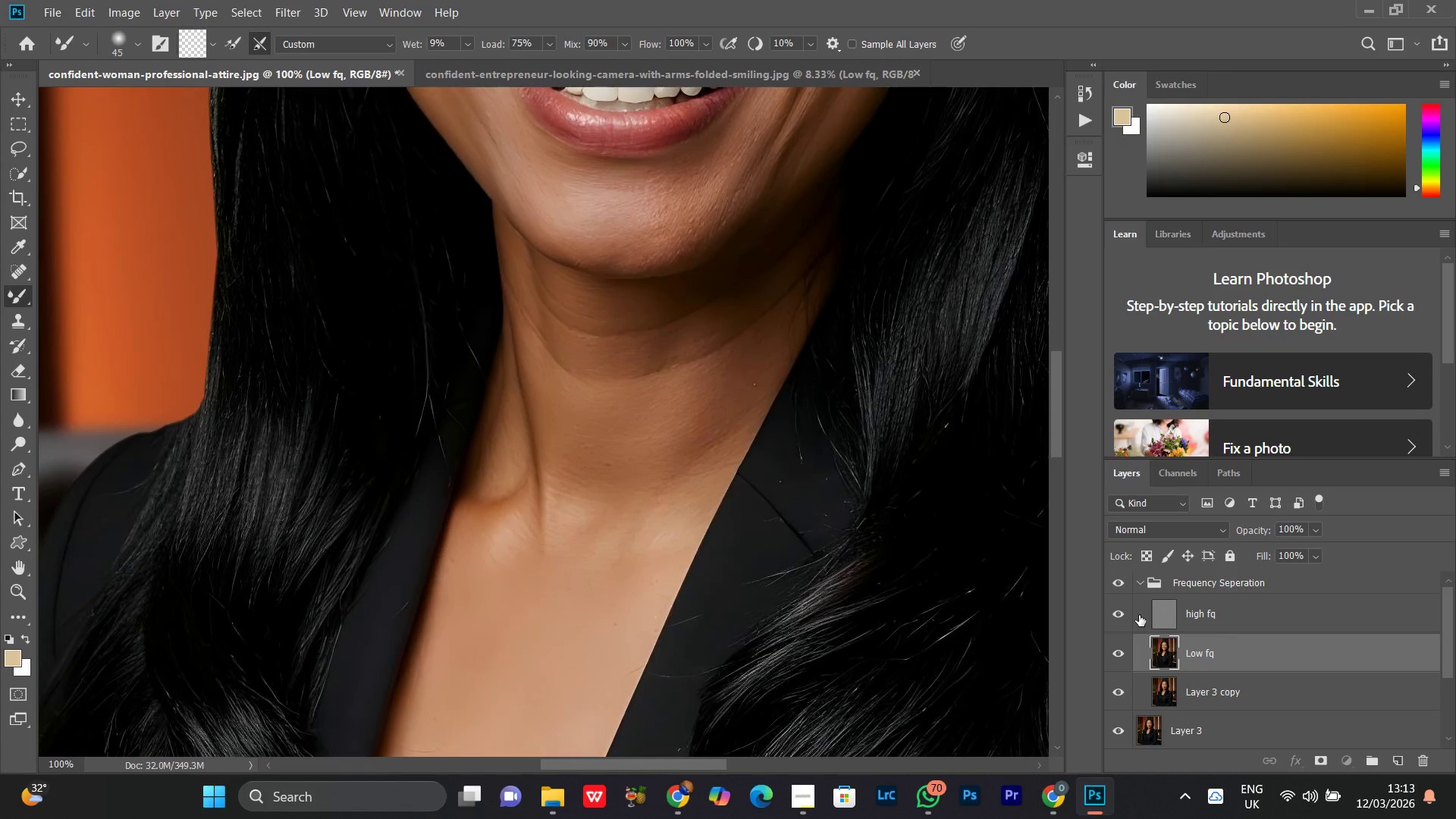 
left_click_drag(start_coordinate=[599, 677], to_coordinate=[600, 404])
 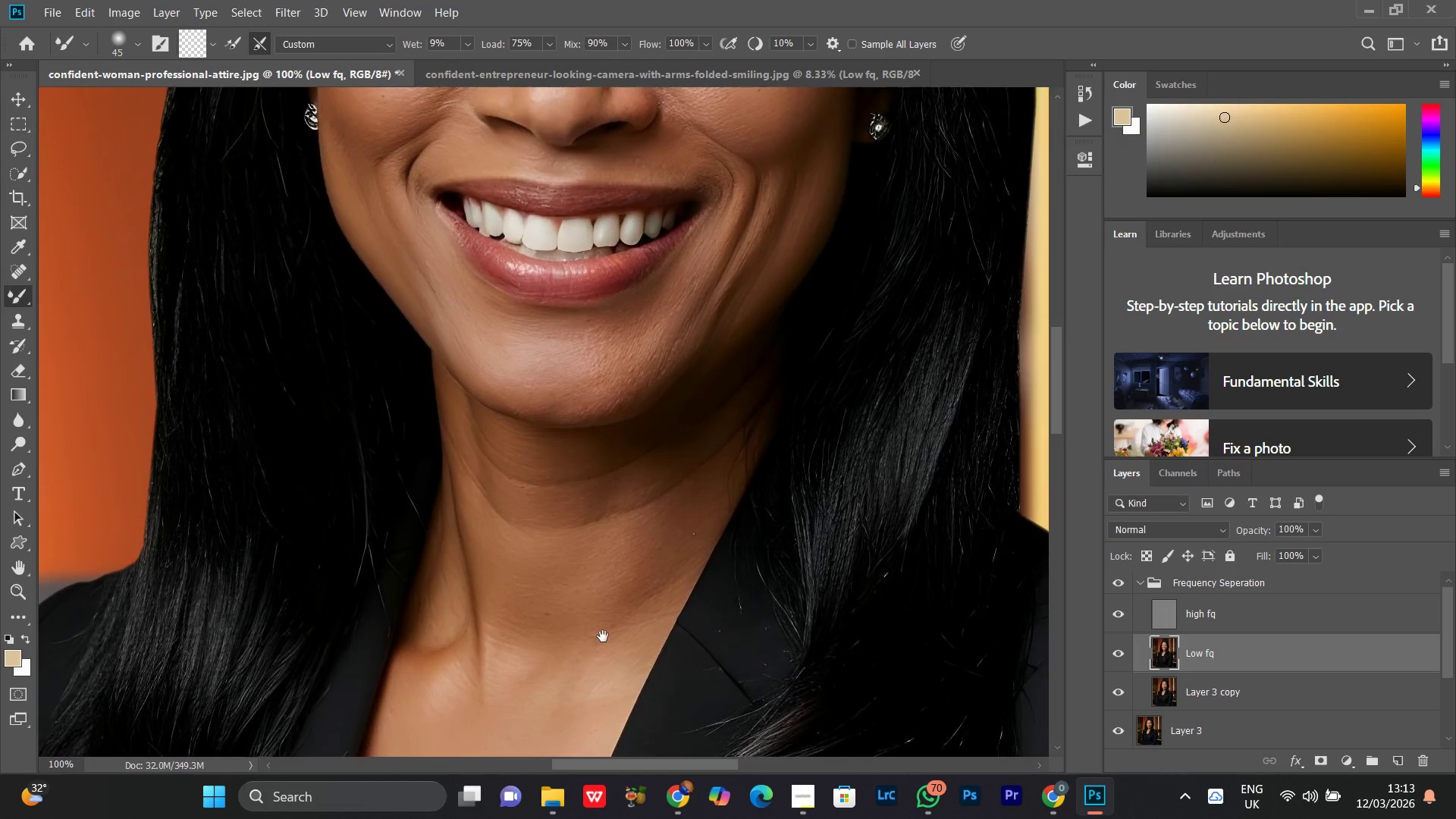 
left_click_drag(start_coordinate=[598, 659], to_coordinate=[632, 567])
 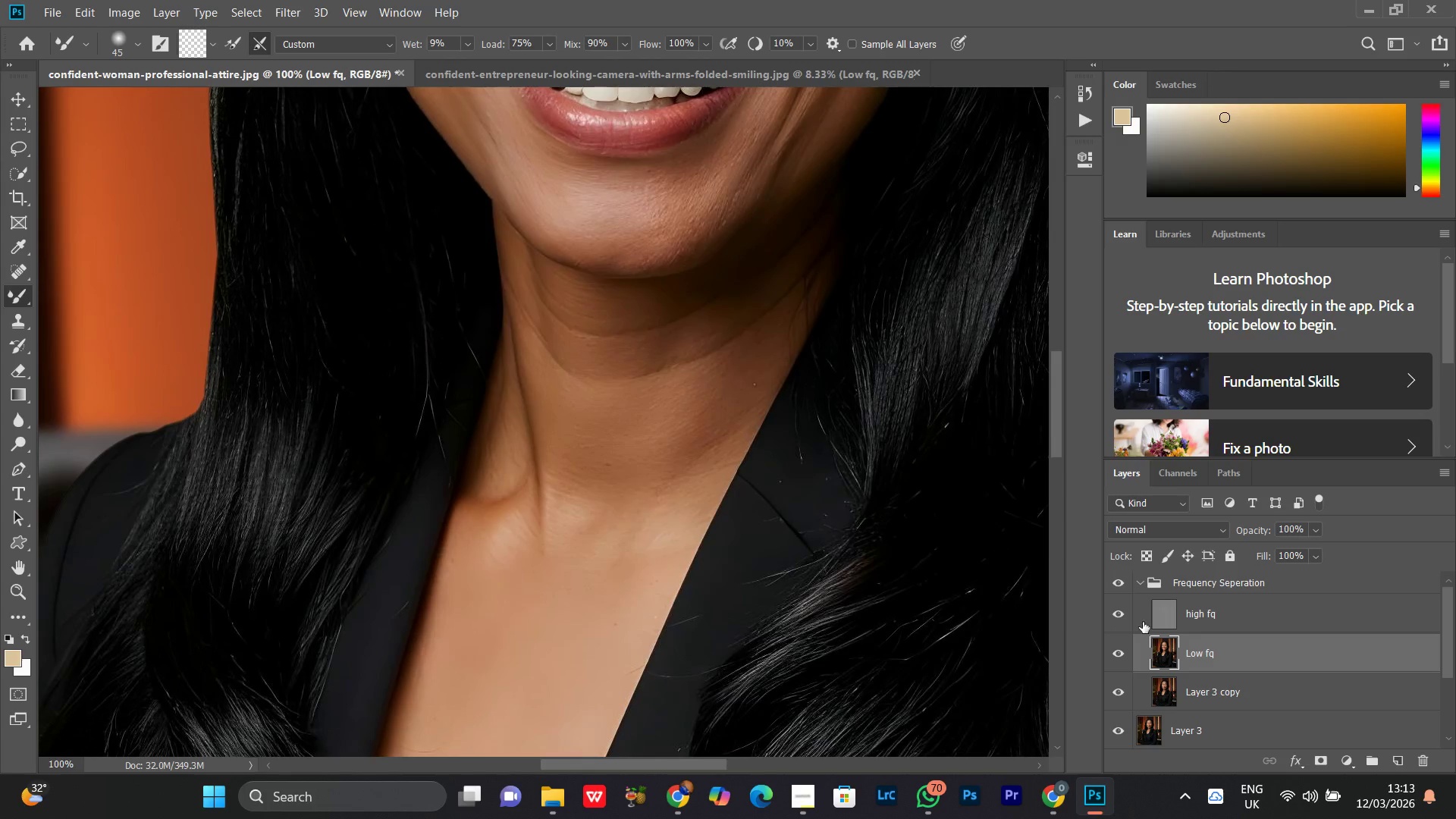 
left_click([1139, 615])
 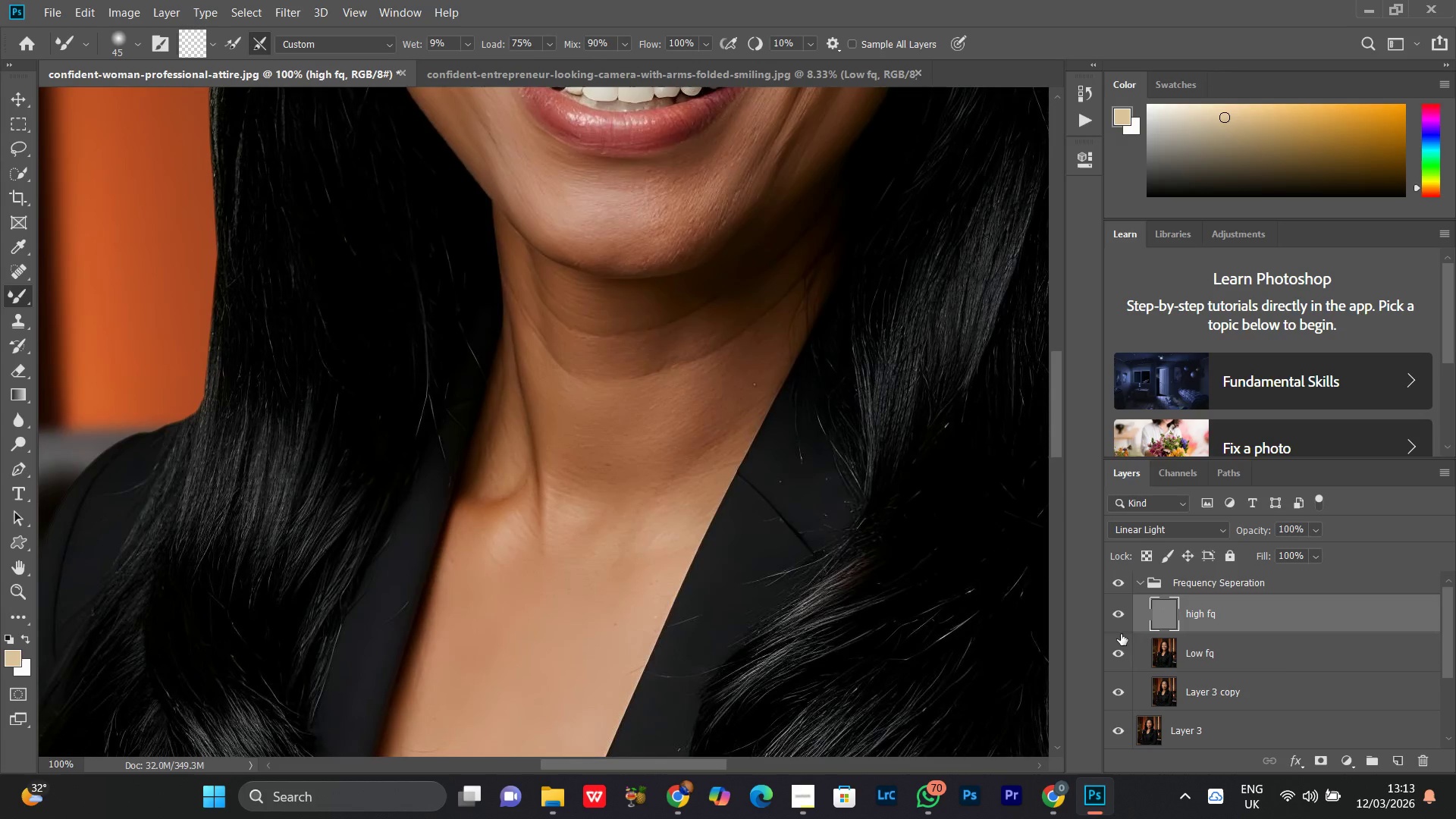 
left_click([1118, 623])
 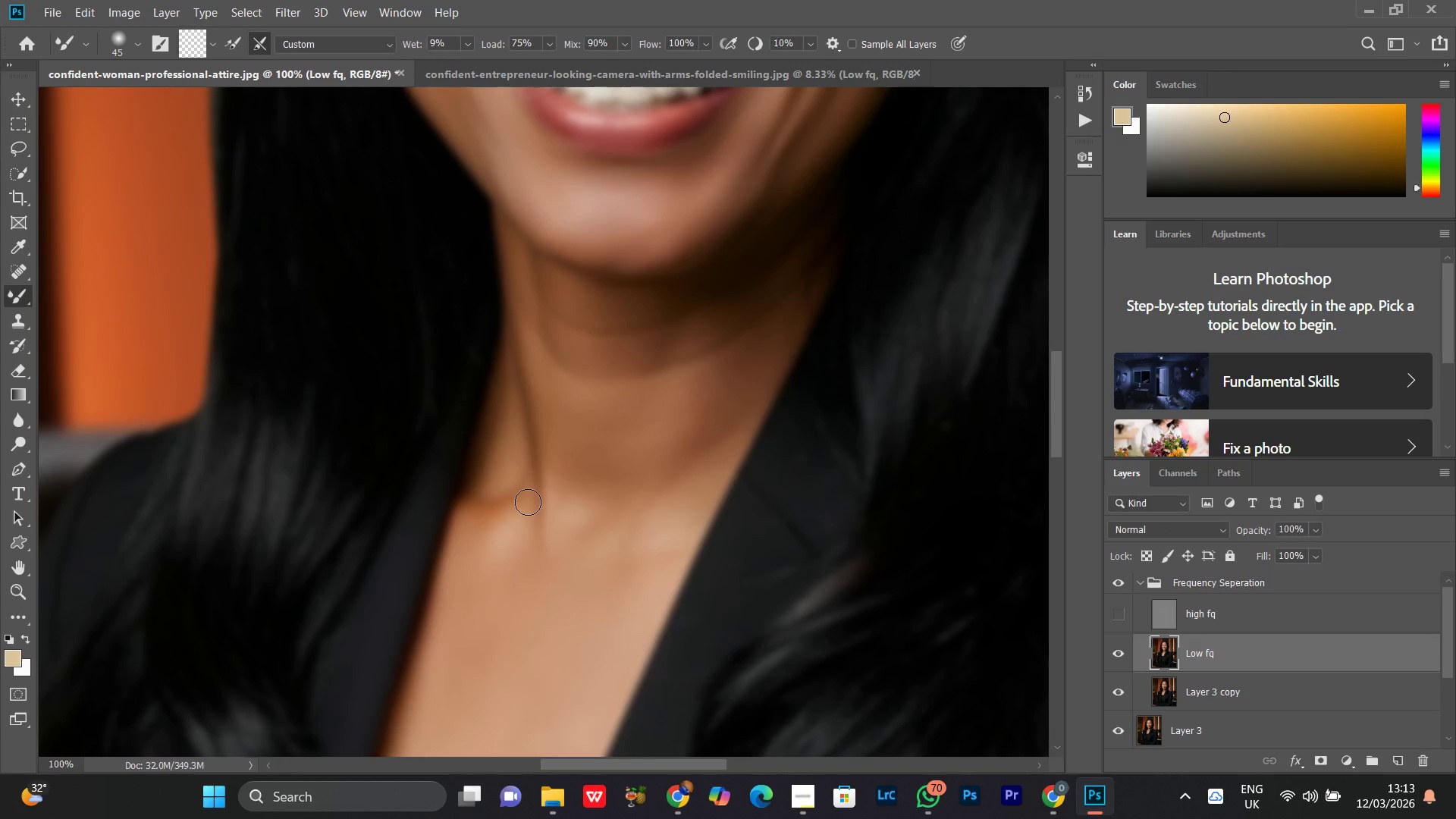 
key(Space)
 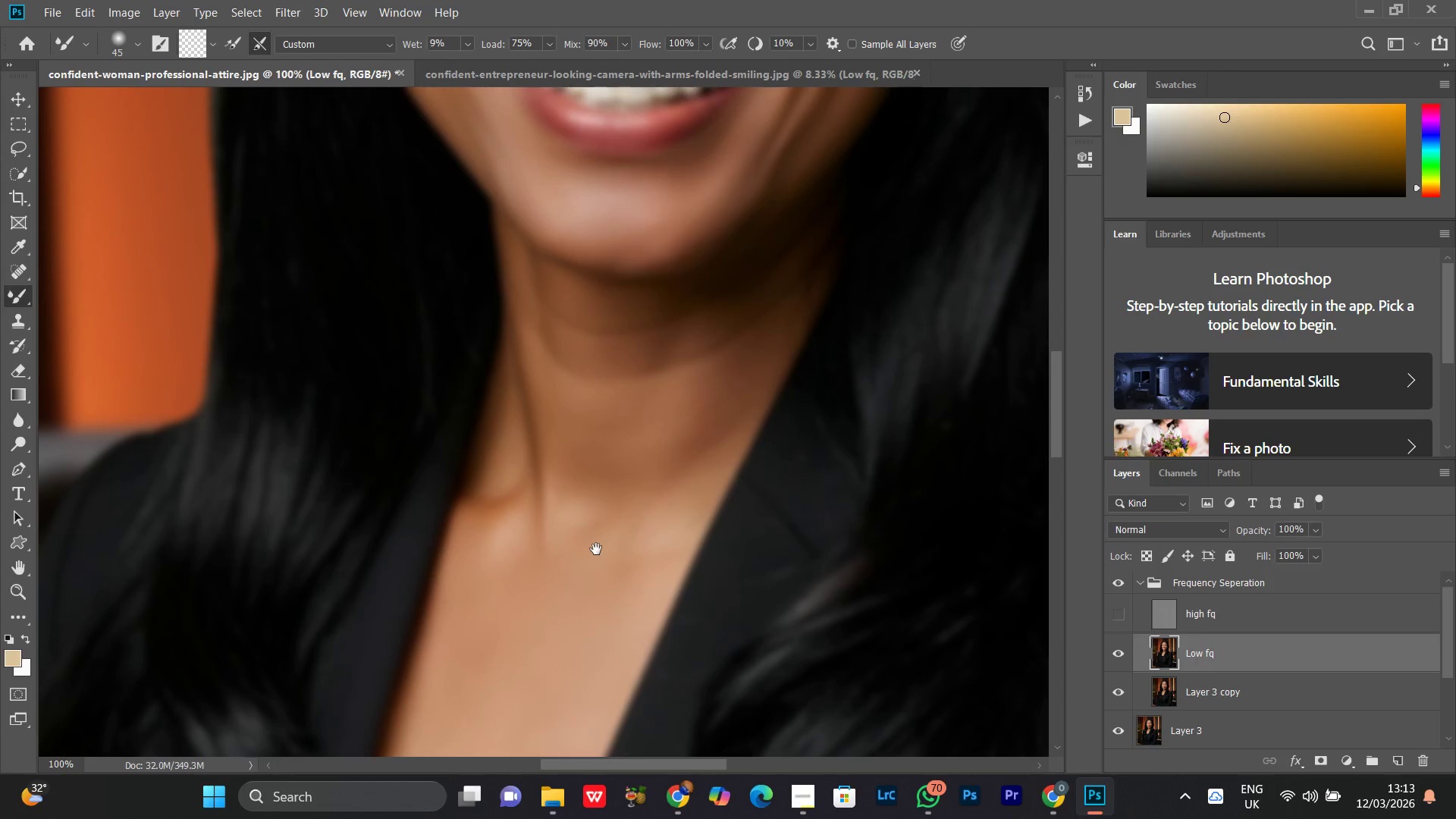 
key(BracketRight)
 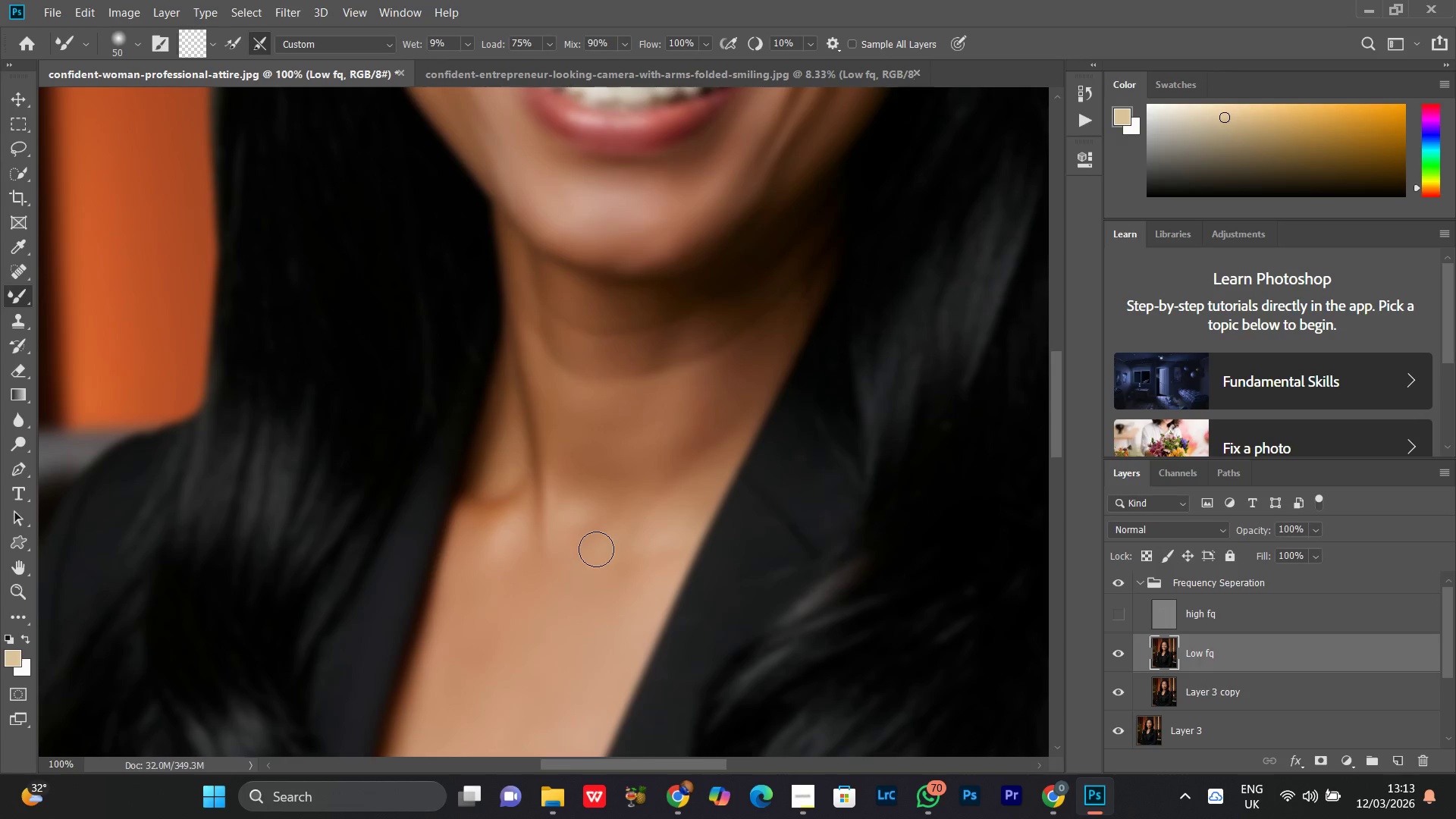 
key(BracketRight)
 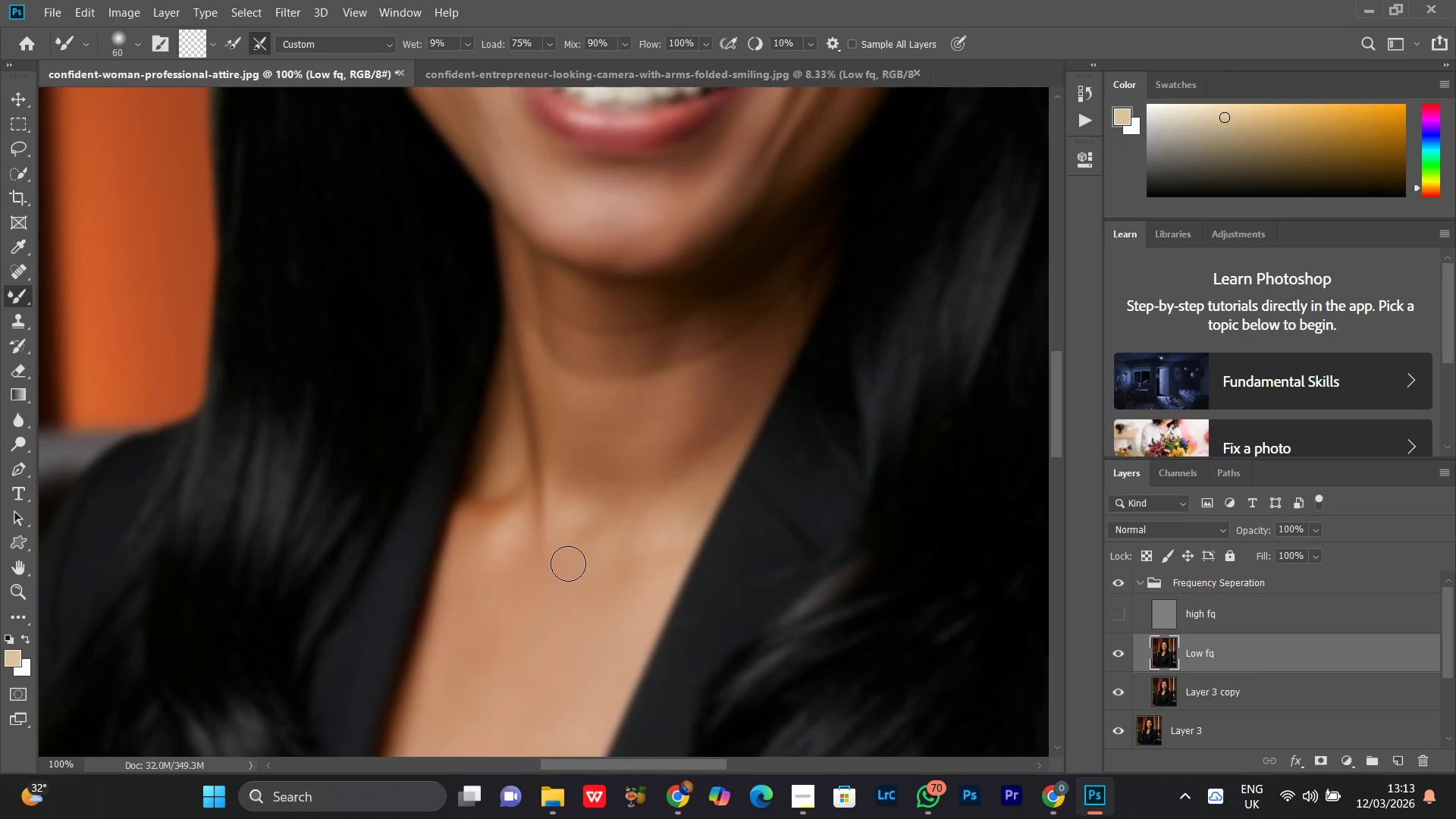 
key(BracketRight)
 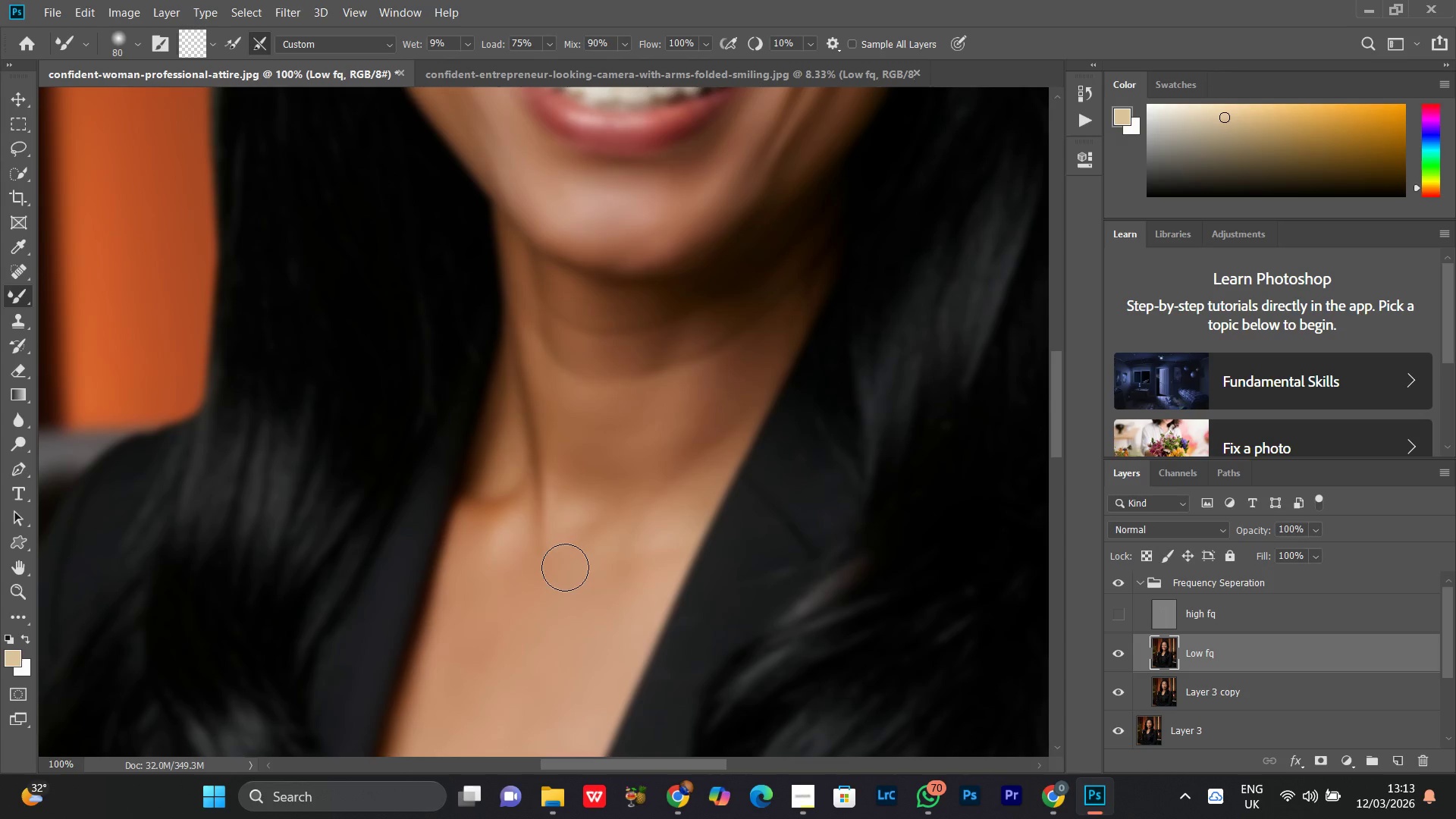 
key(BracketRight)
 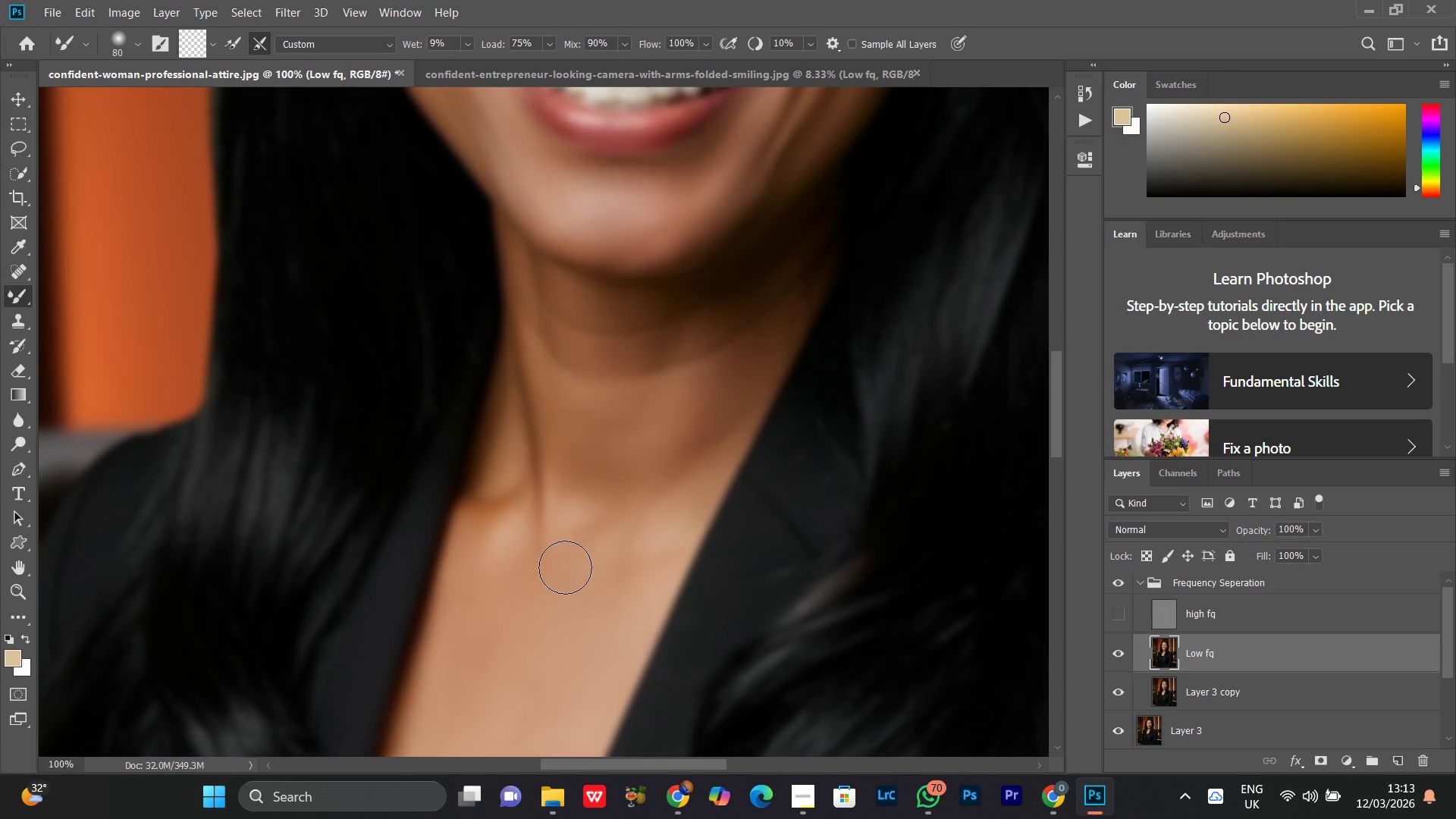 
key(BracketRight)
 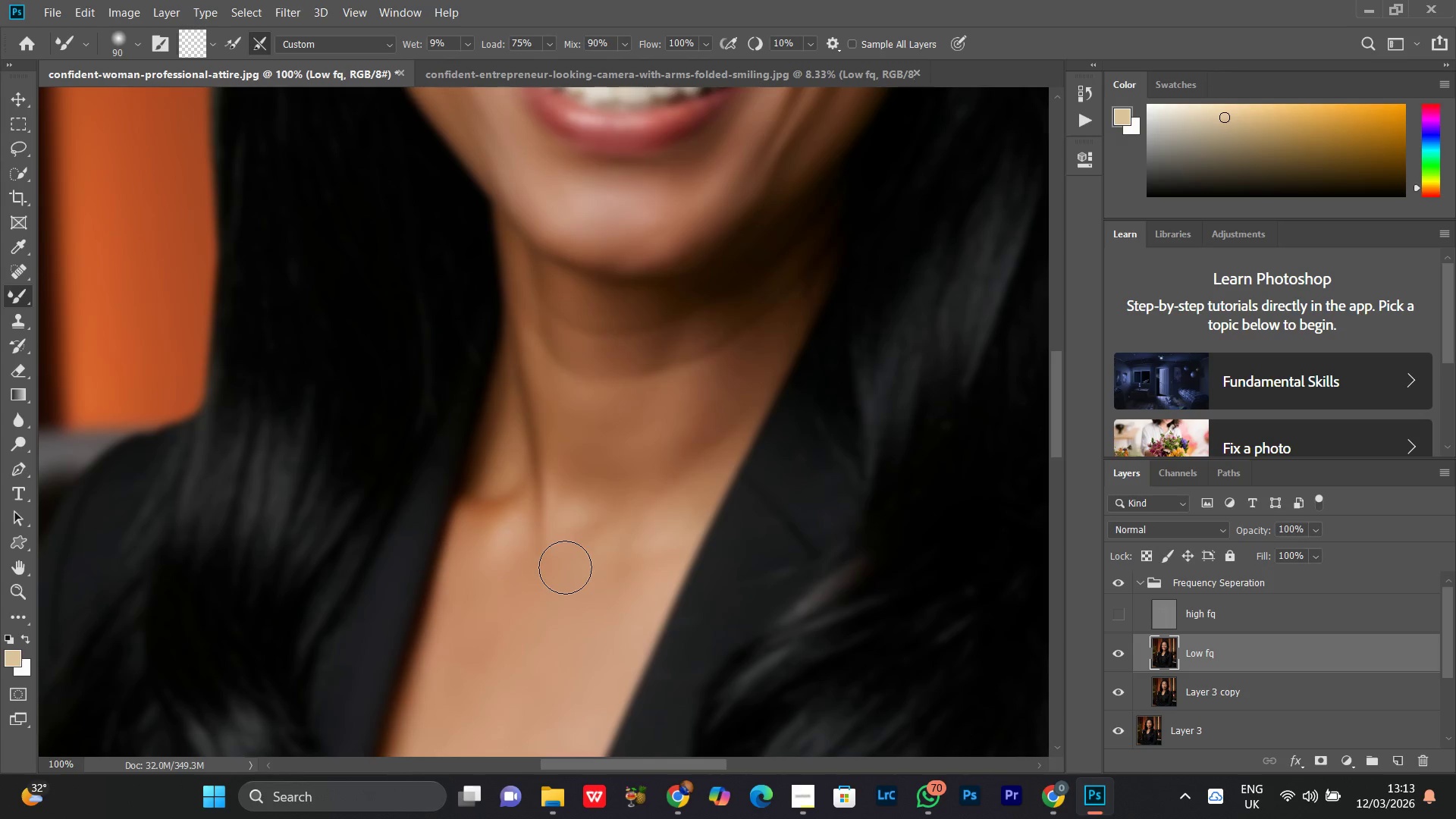 
key(BracketRight)
 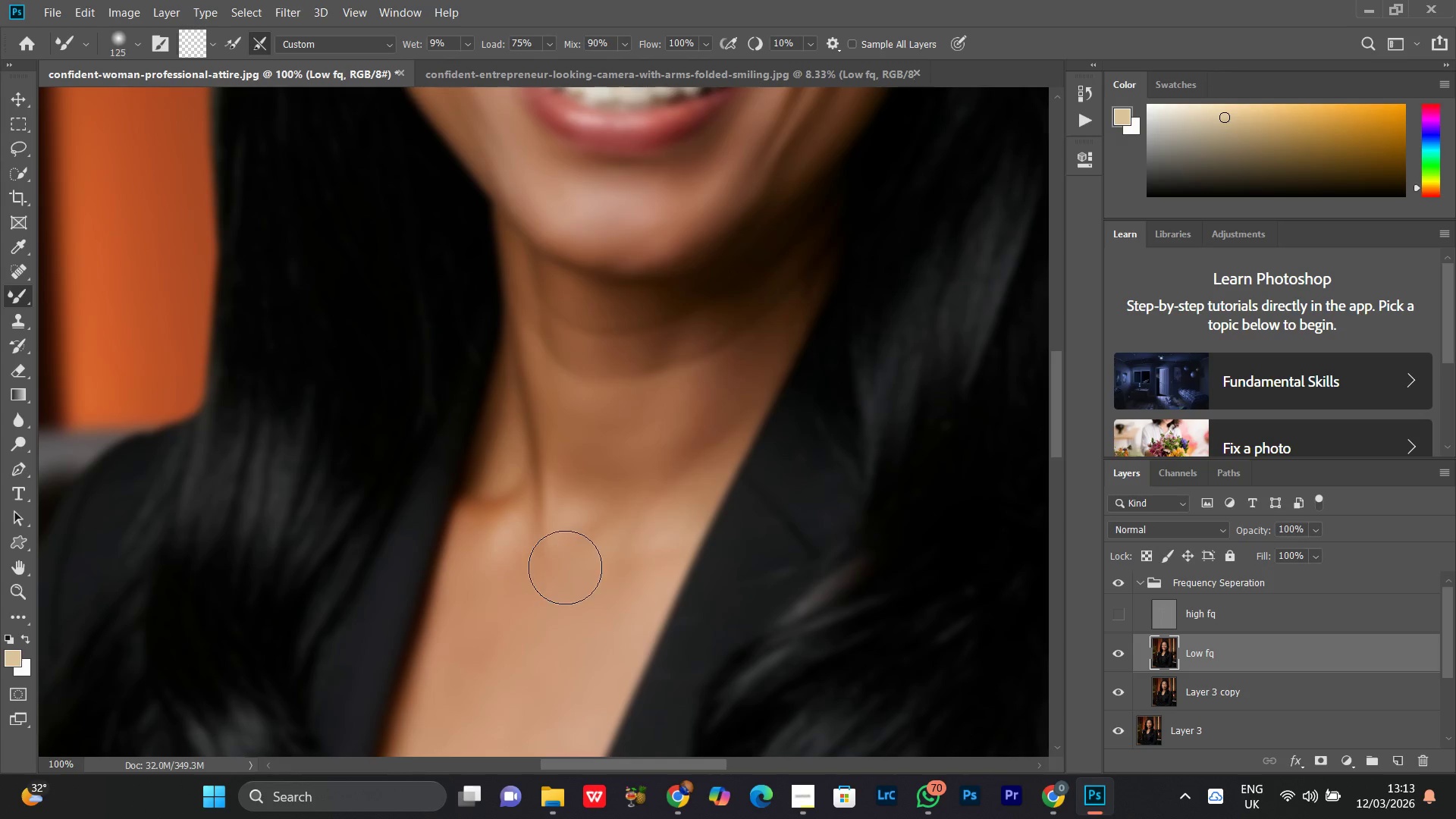 
key(BracketRight)
 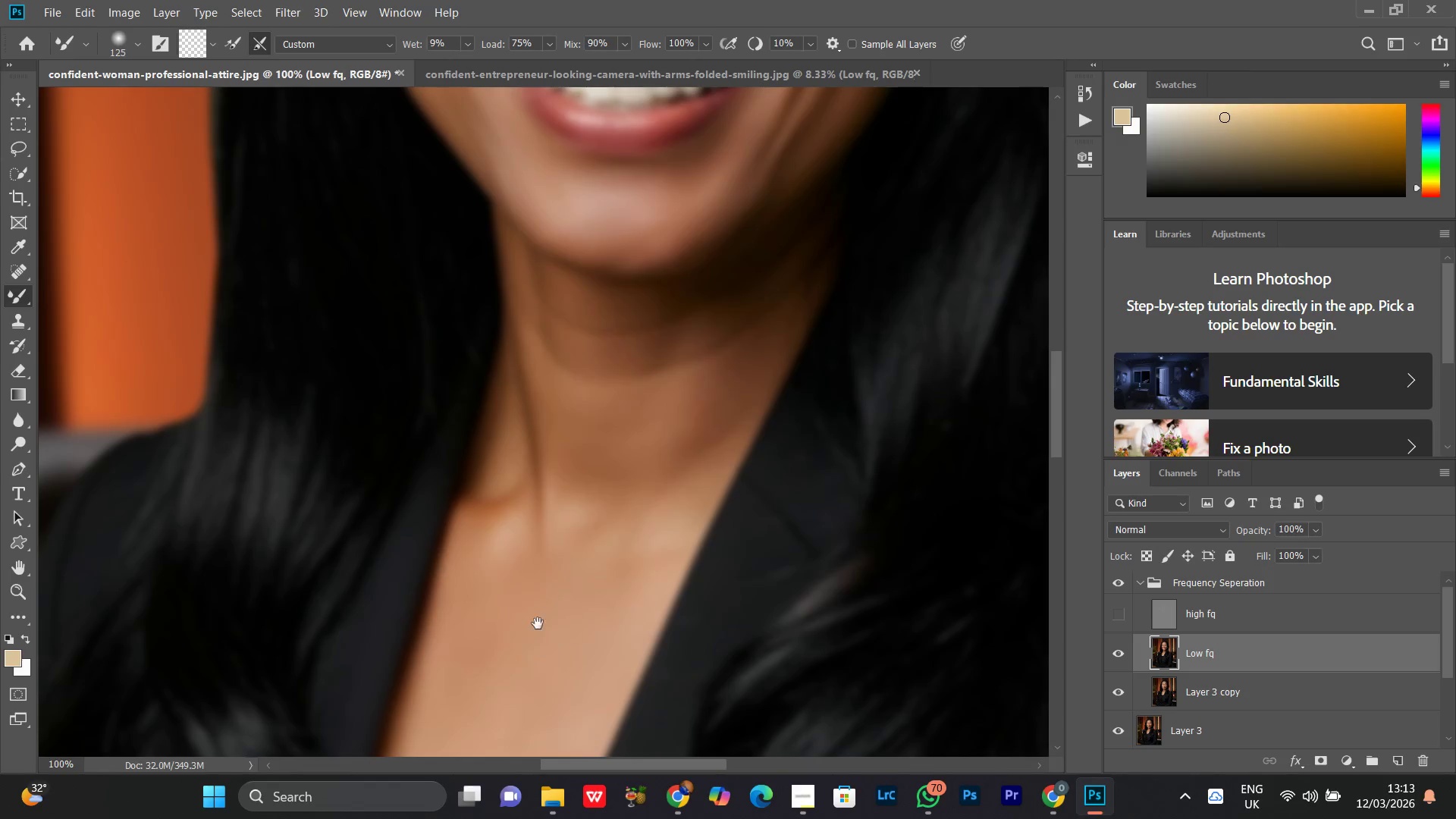 
hold_key(key=Space, duration=0.55)
 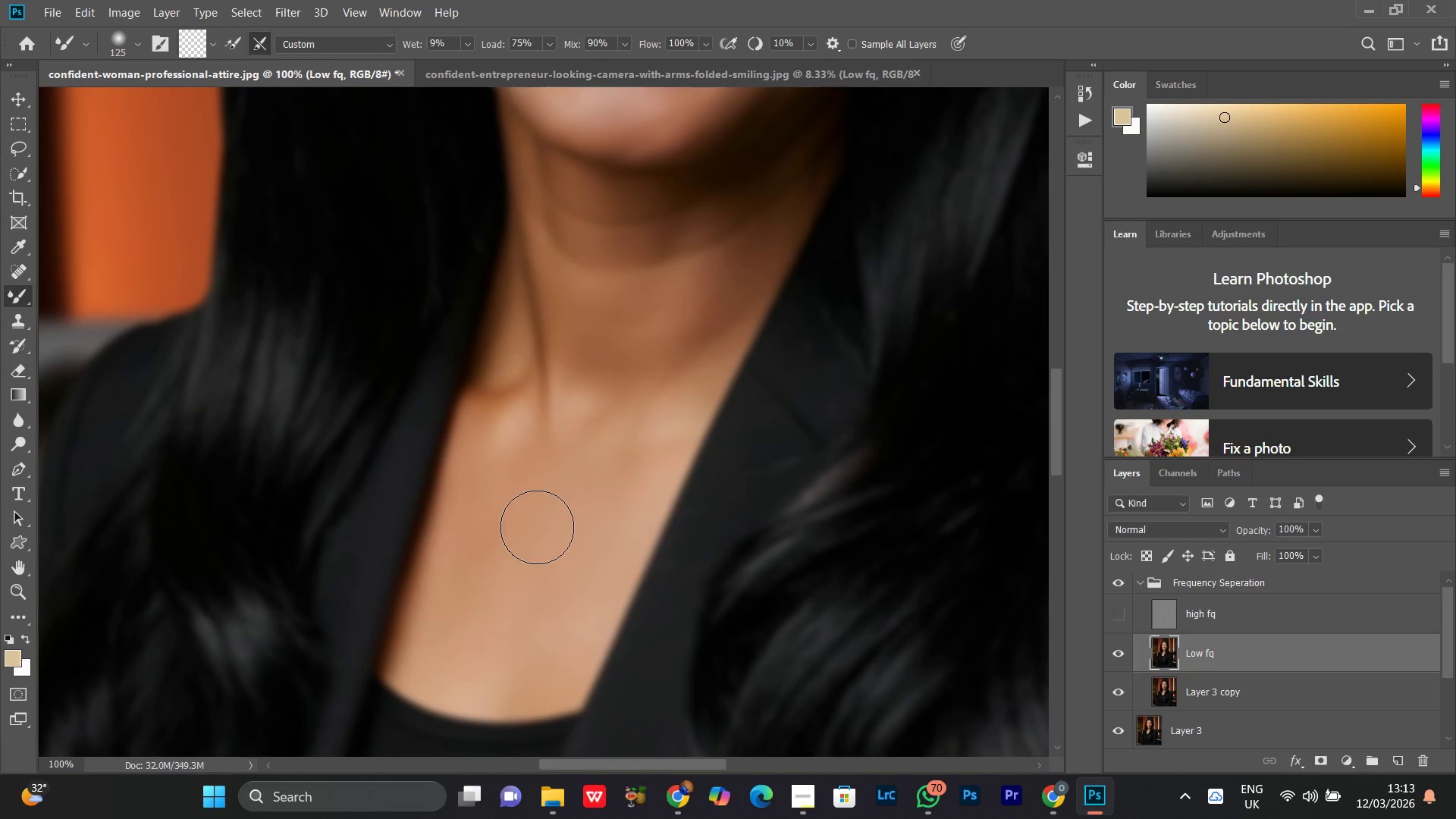 
left_click_drag(start_coordinate=[538, 623], to_coordinate=[543, 513])
 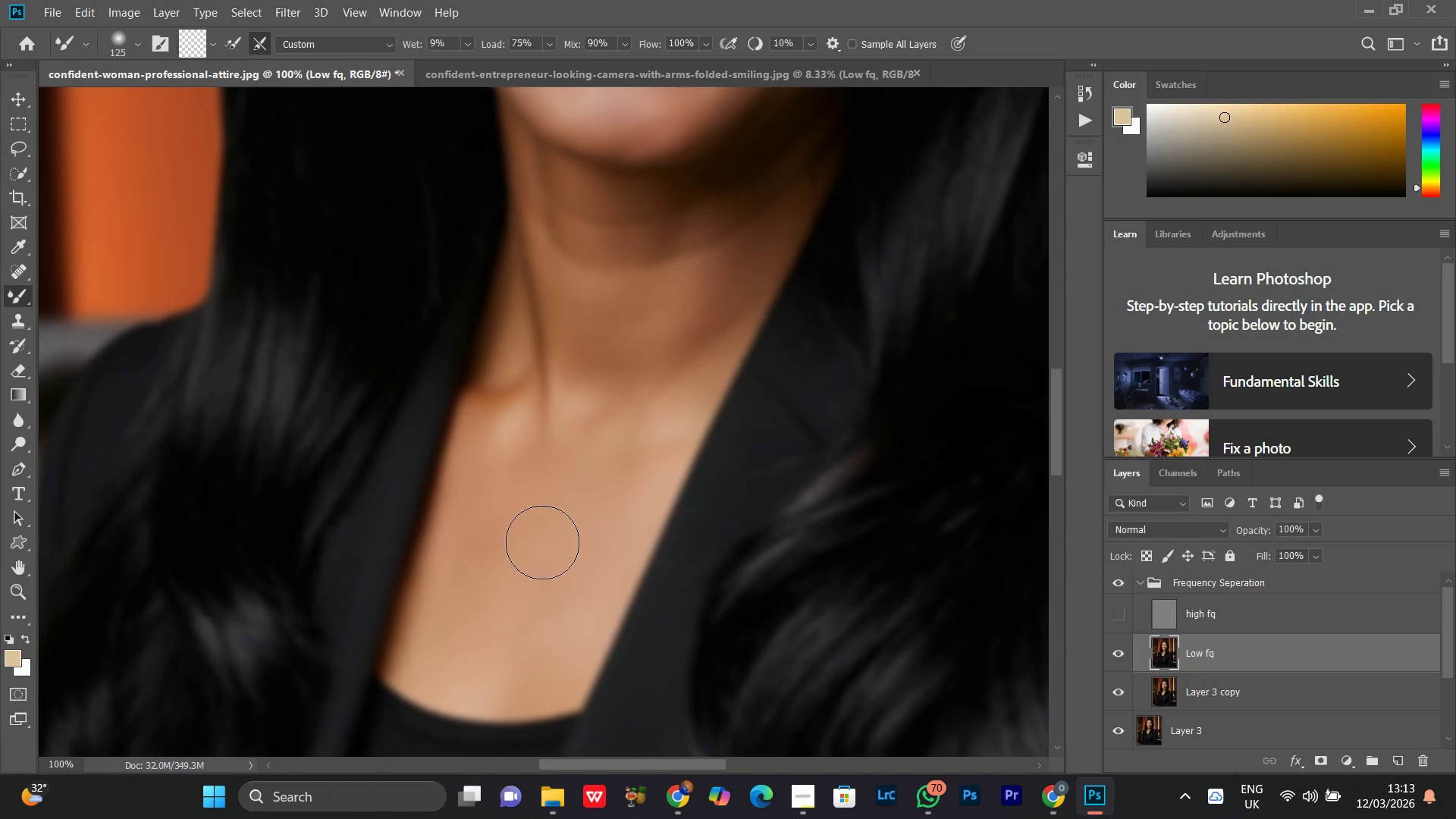 
left_click_drag(start_coordinate=[544, 494], to_coordinate=[517, 532])
 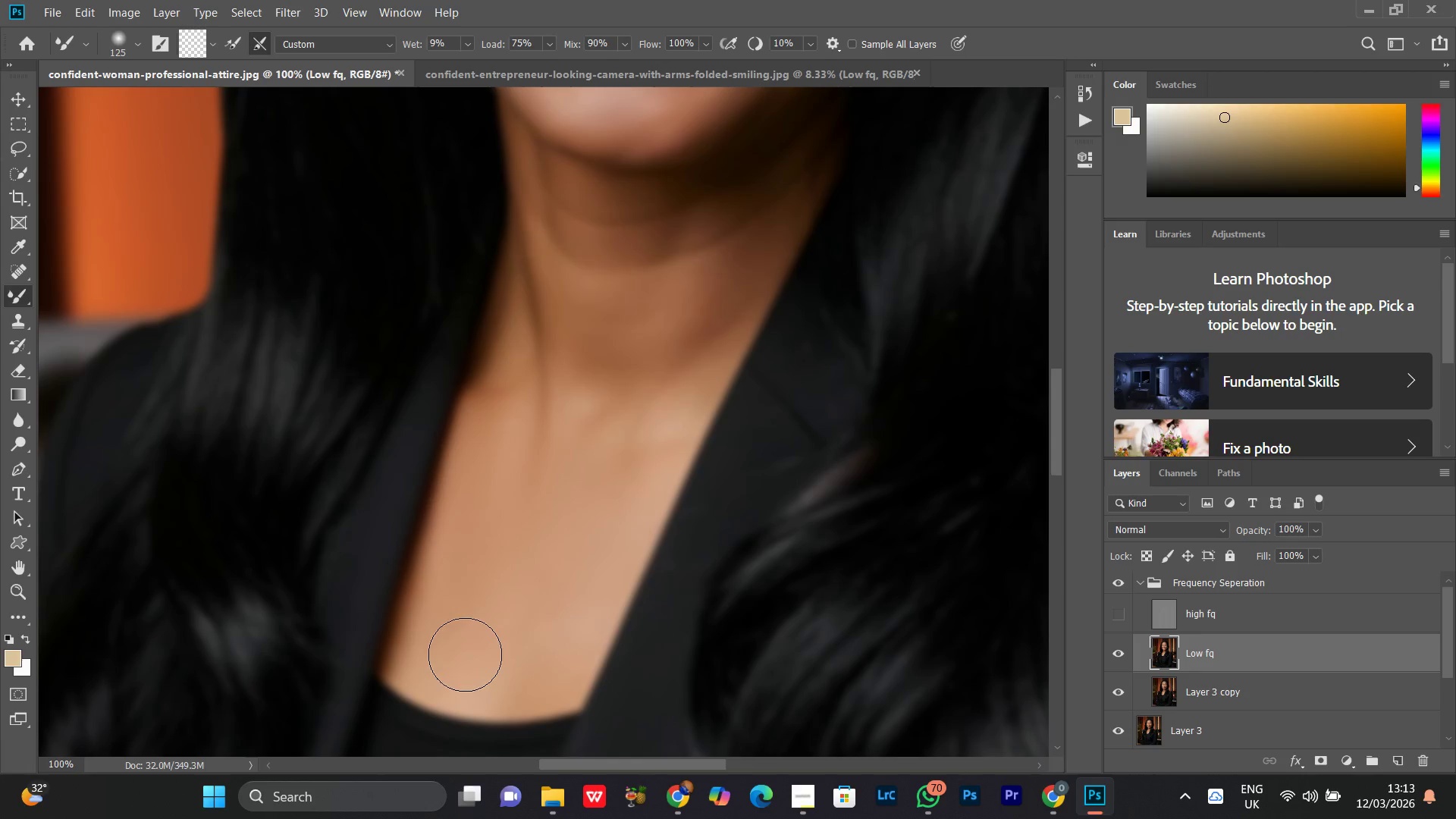 
left_click_drag(start_coordinate=[475, 604], to_coordinate=[655, 387])
 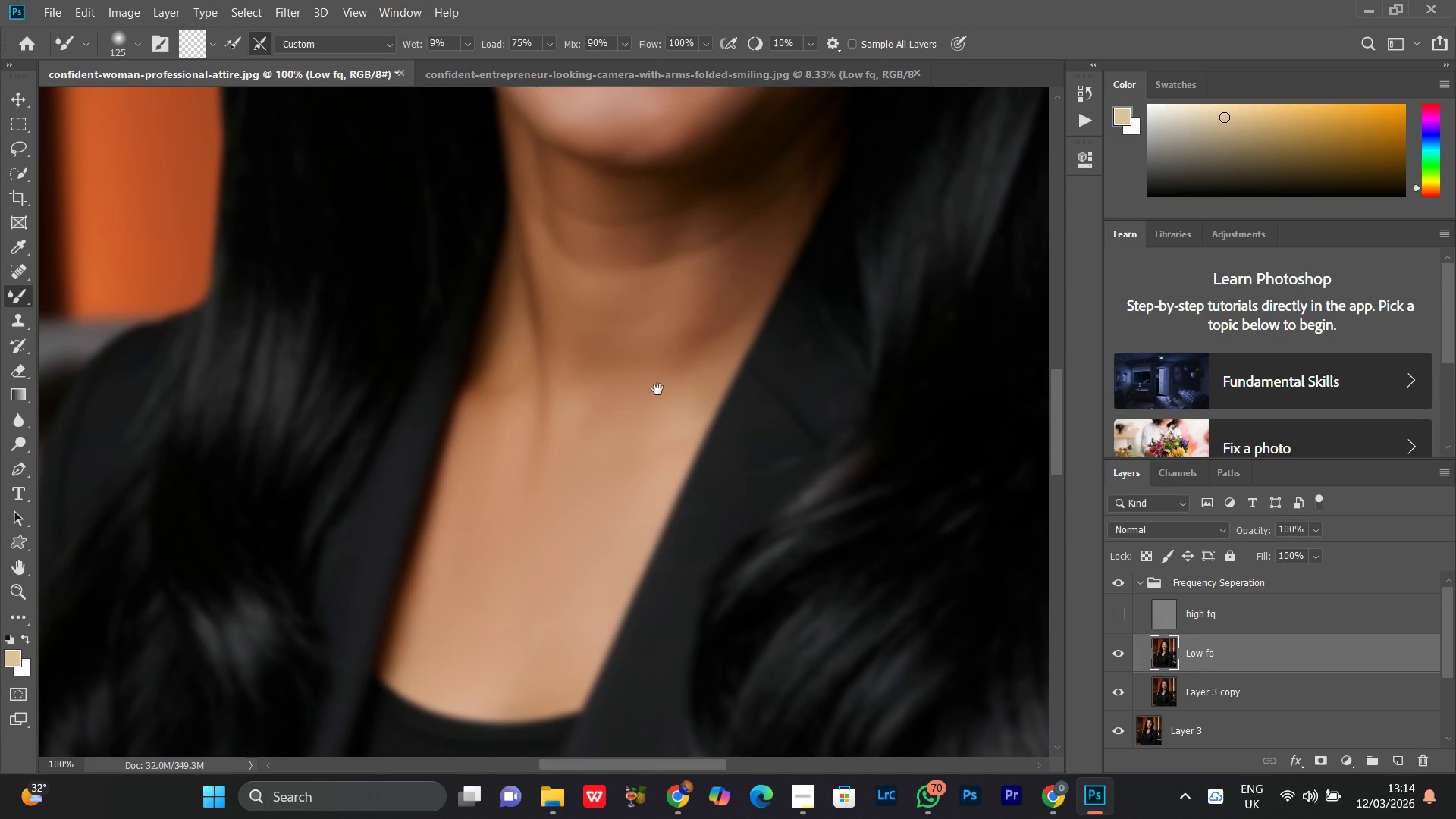 
hold_key(key=Space, duration=0.67)
 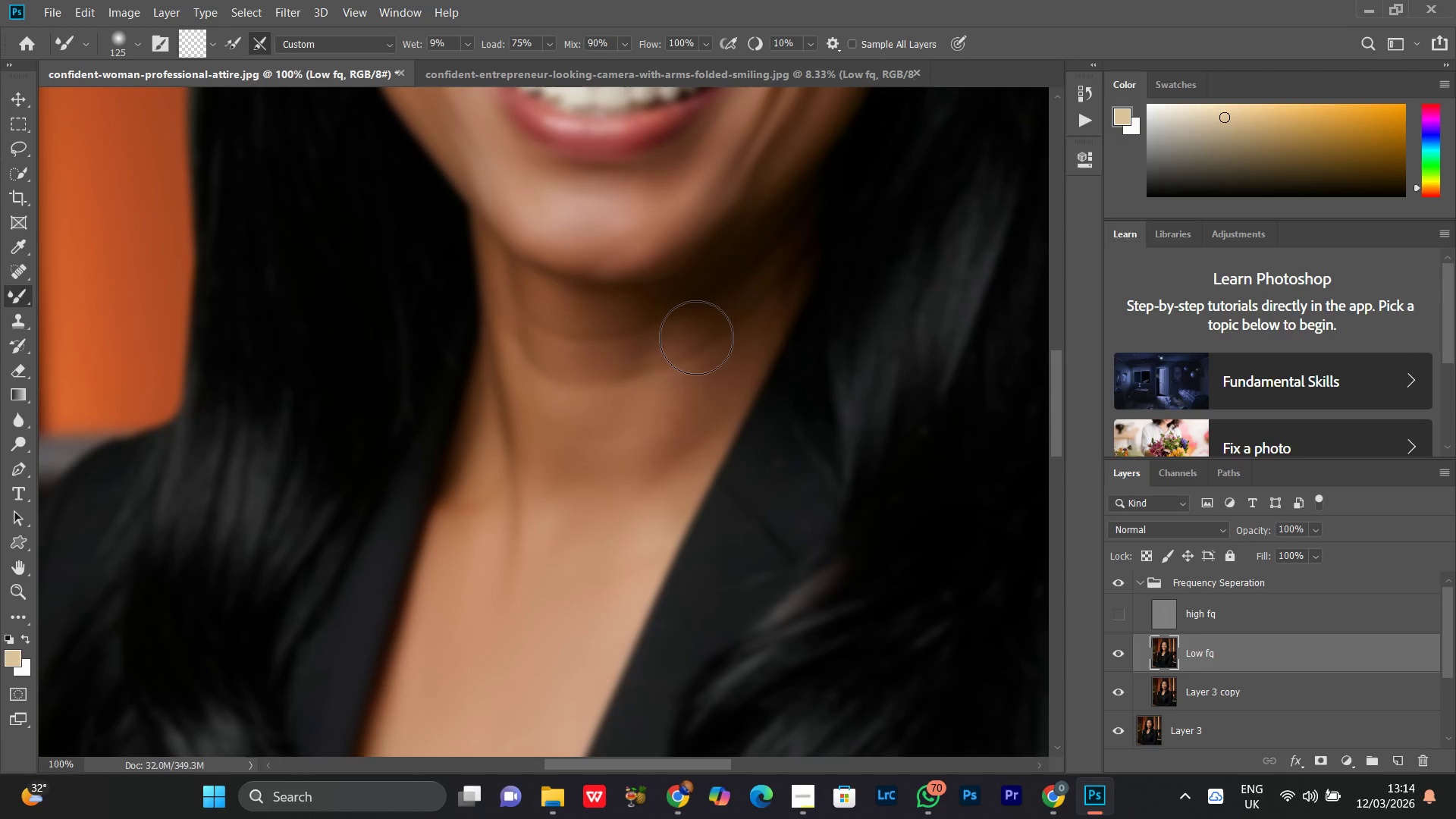 
left_click_drag(start_coordinate=[661, 377], to_coordinate=[634, 488])
 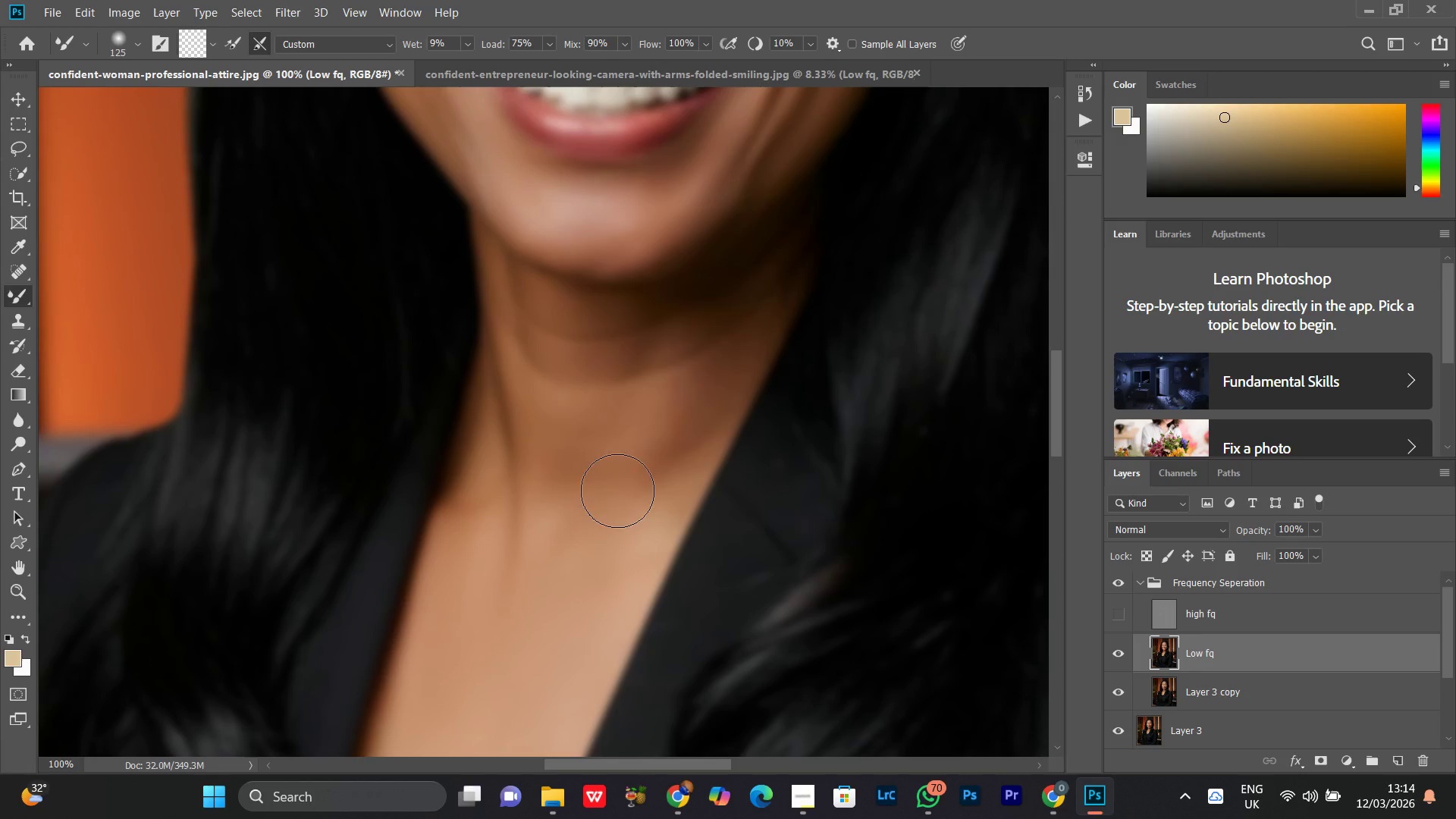 
left_click_drag(start_coordinate=[617, 491], to_coordinate=[727, 376])
 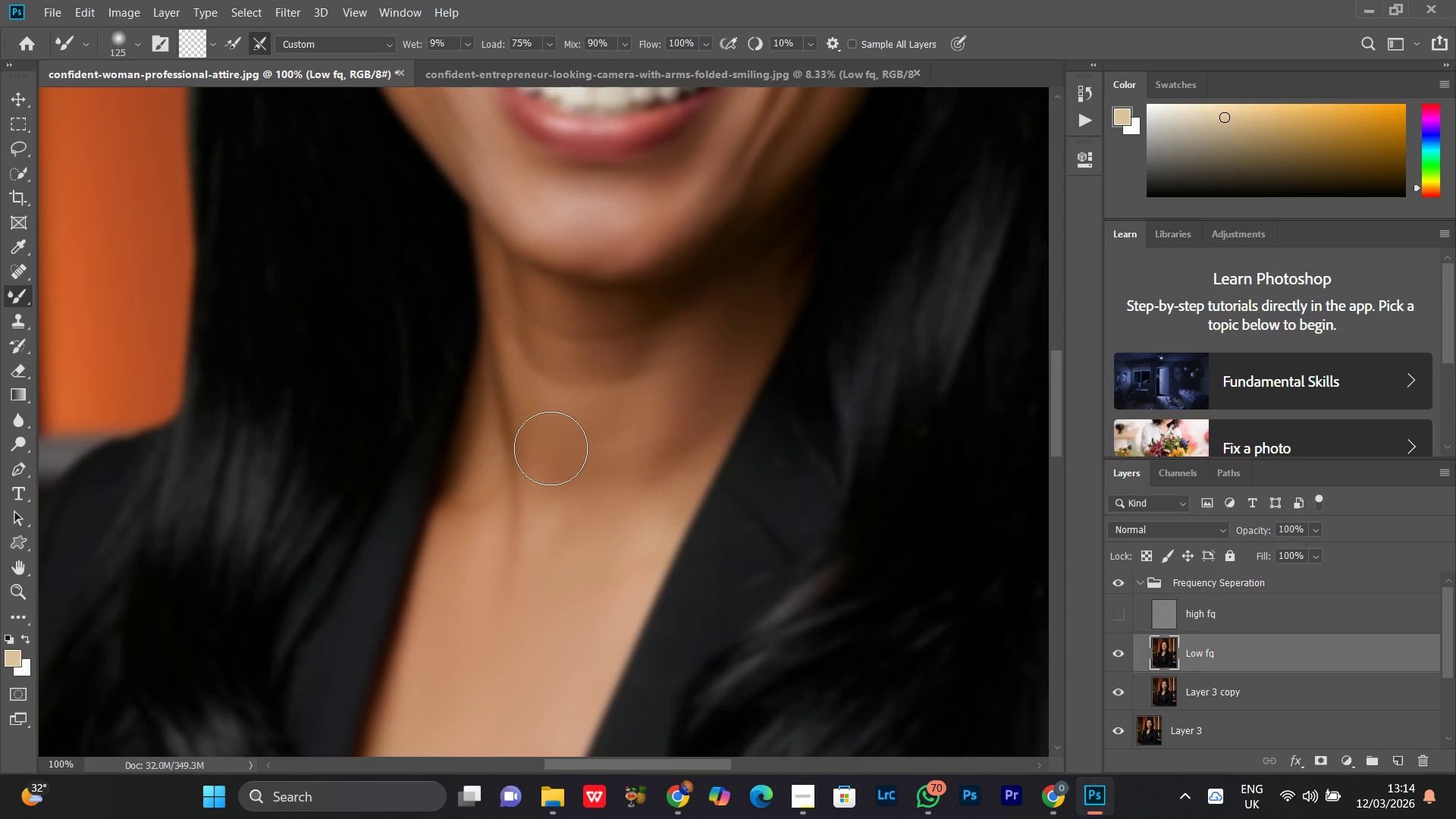 
left_click_drag(start_coordinate=[551, 449], to_coordinate=[526, 332])
 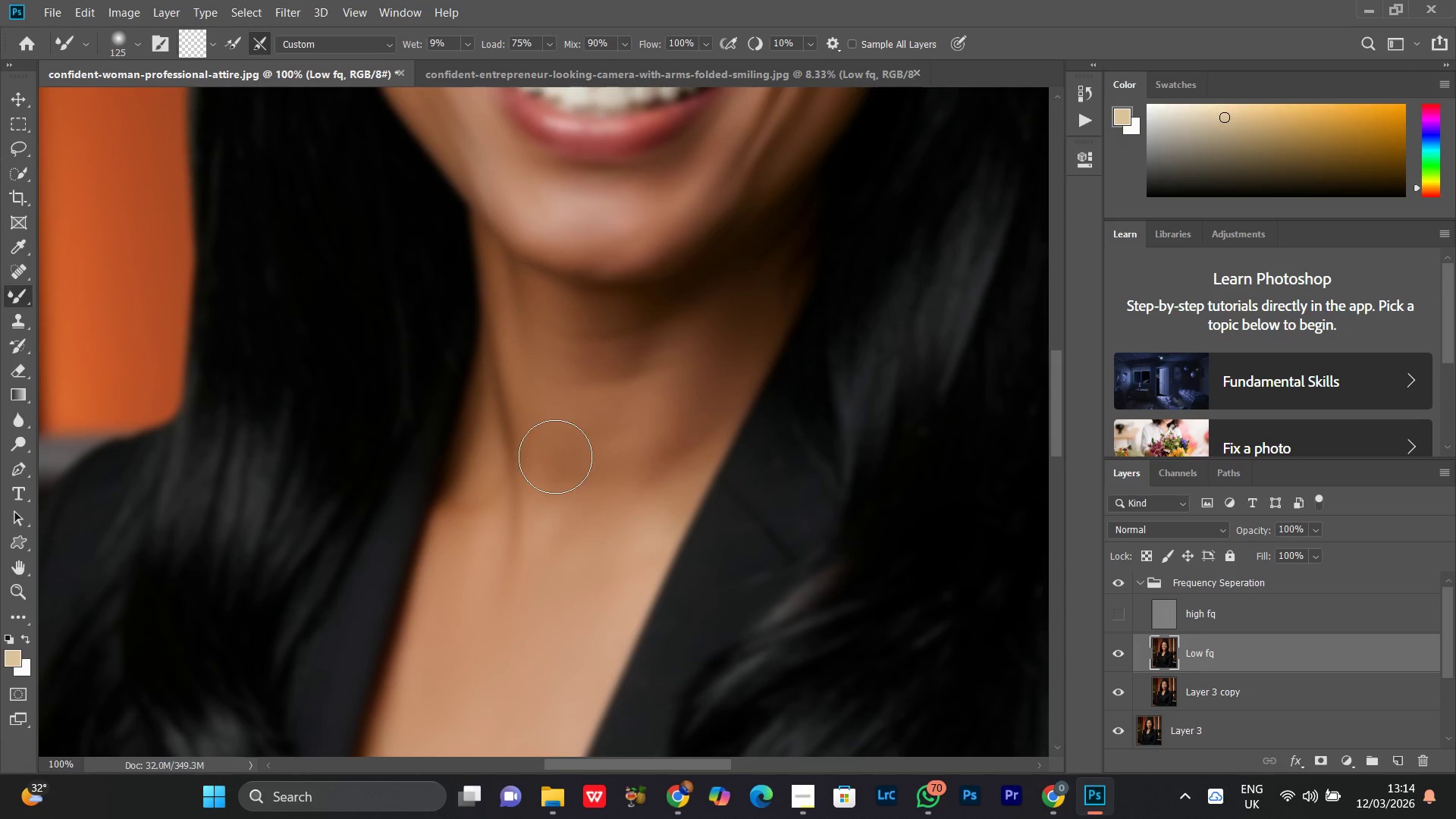 
left_click_drag(start_coordinate=[556, 476], to_coordinate=[575, 327])
 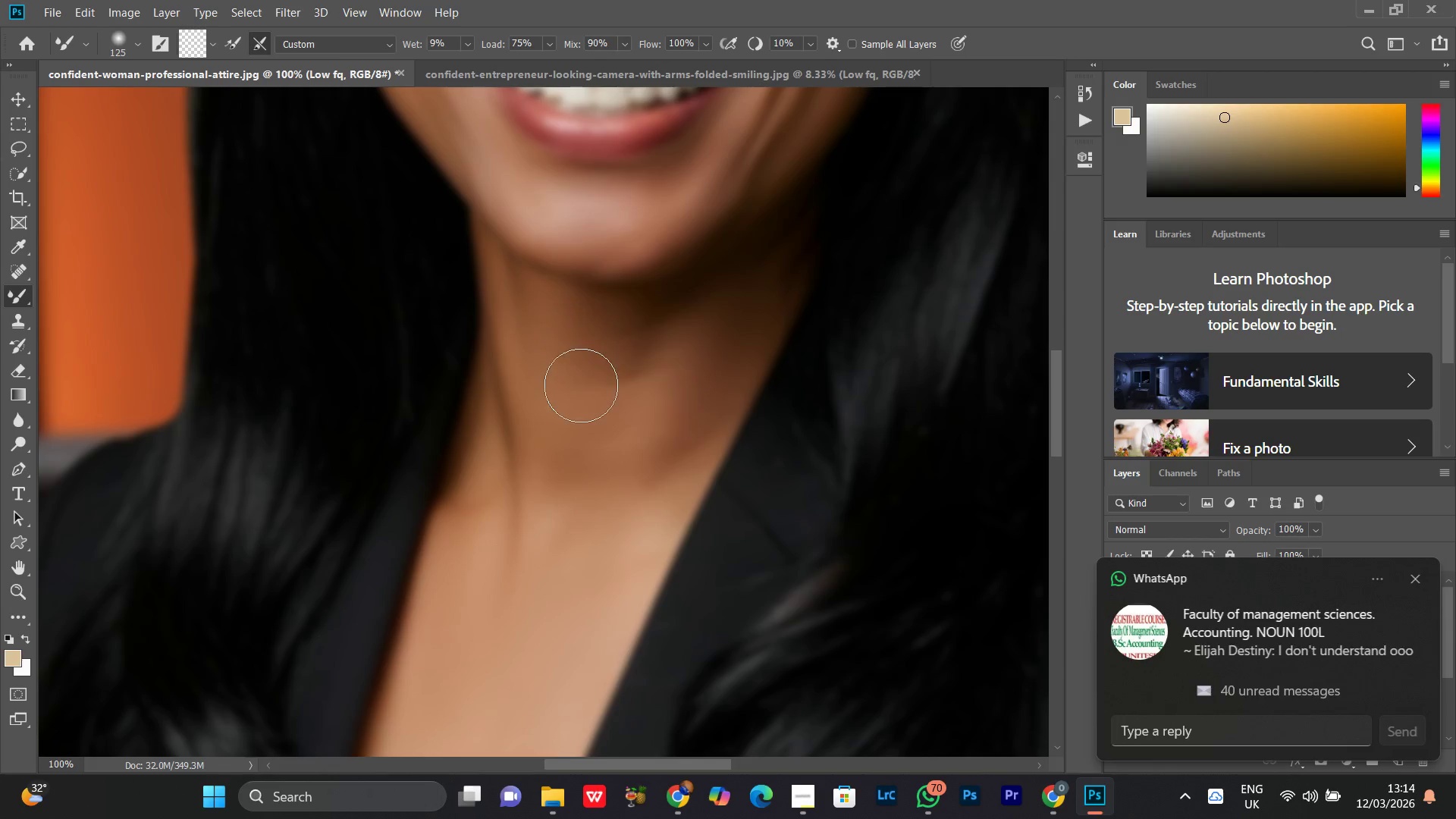 
left_click_drag(start_coordinate=[575, 327], to_coordinate=[653, 325])
 